 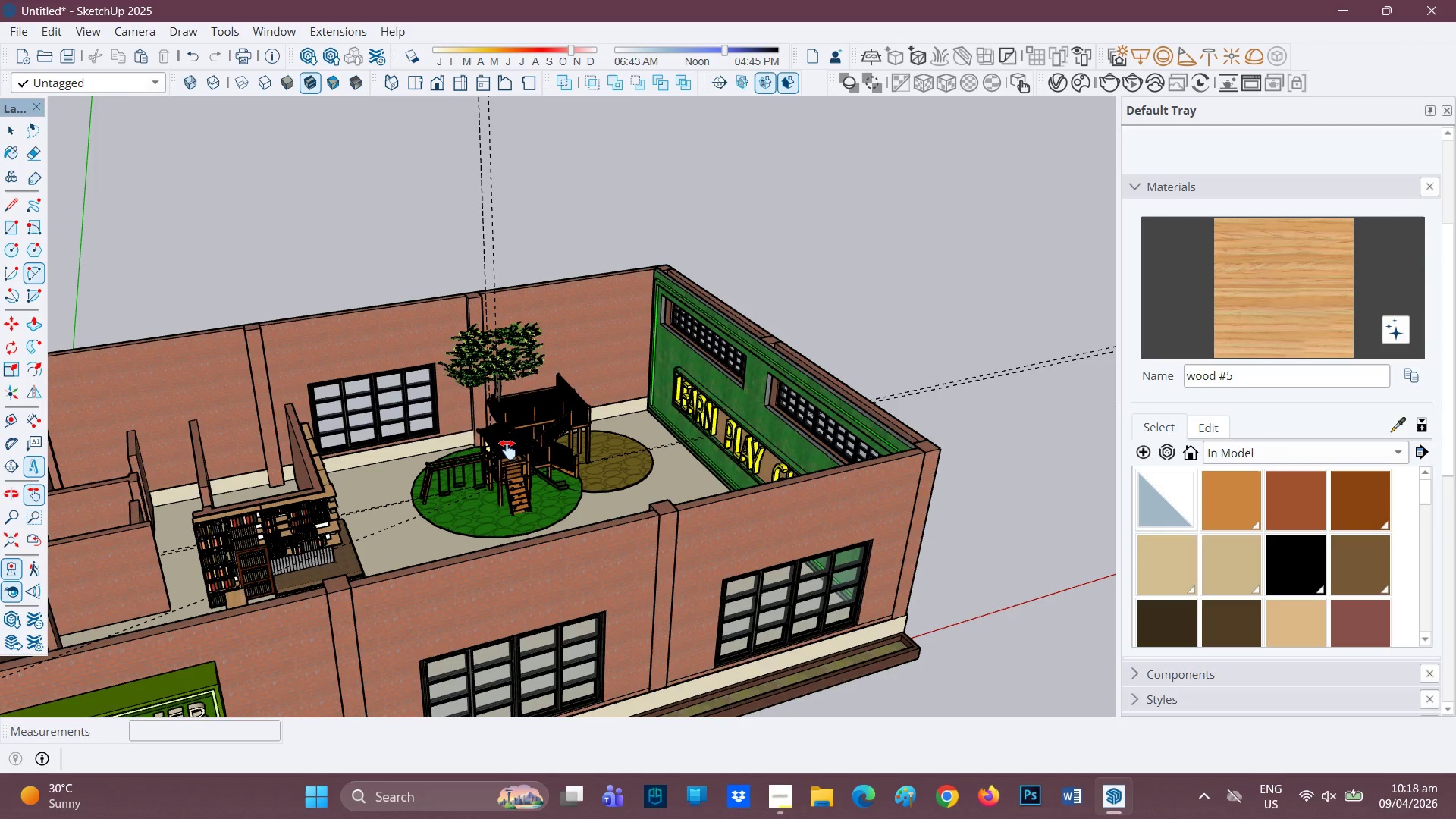 
key(H)
 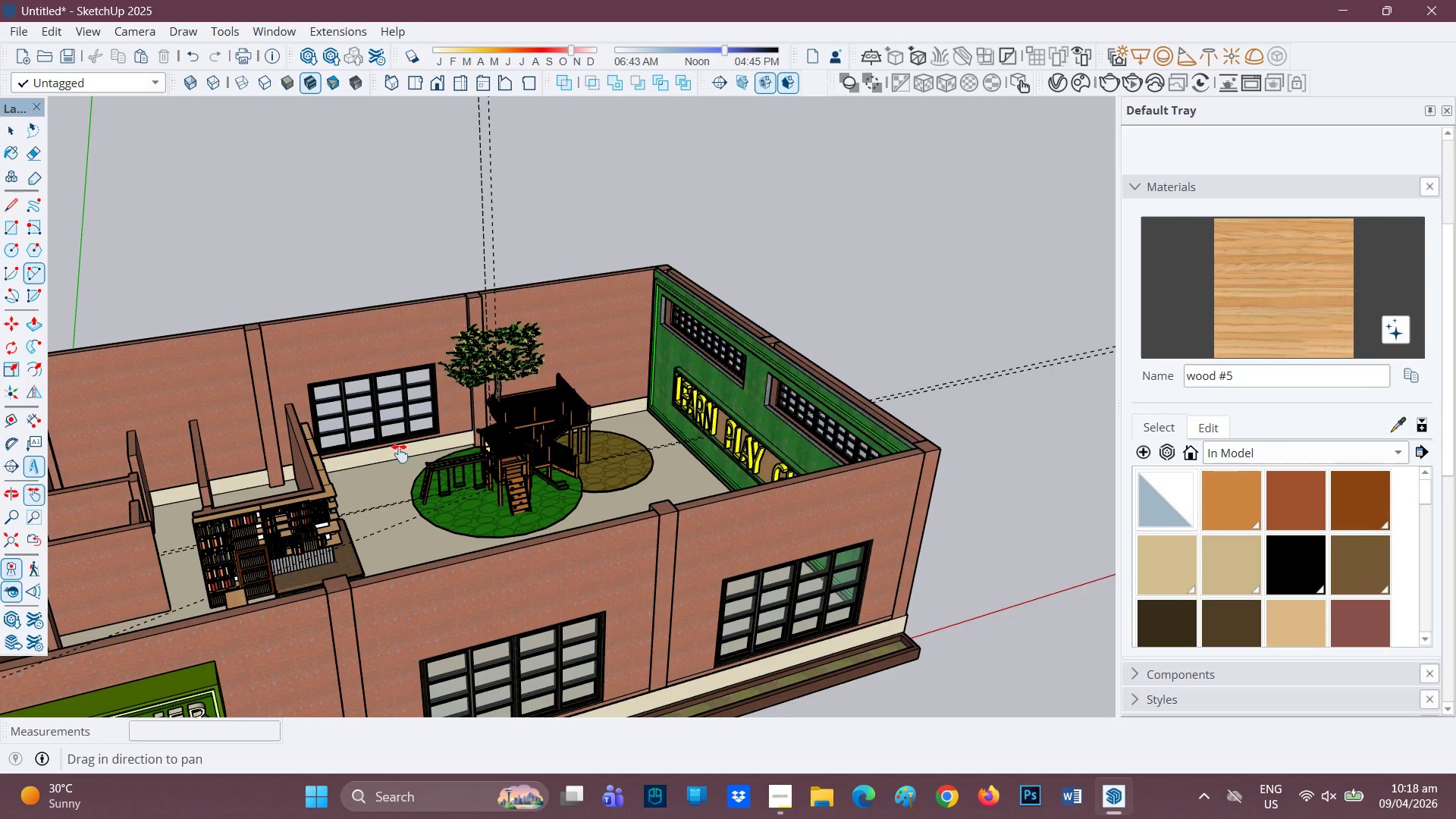 
left_click_drag(start_coordinate=[377, 452], to_coordinate=[538, 470])
 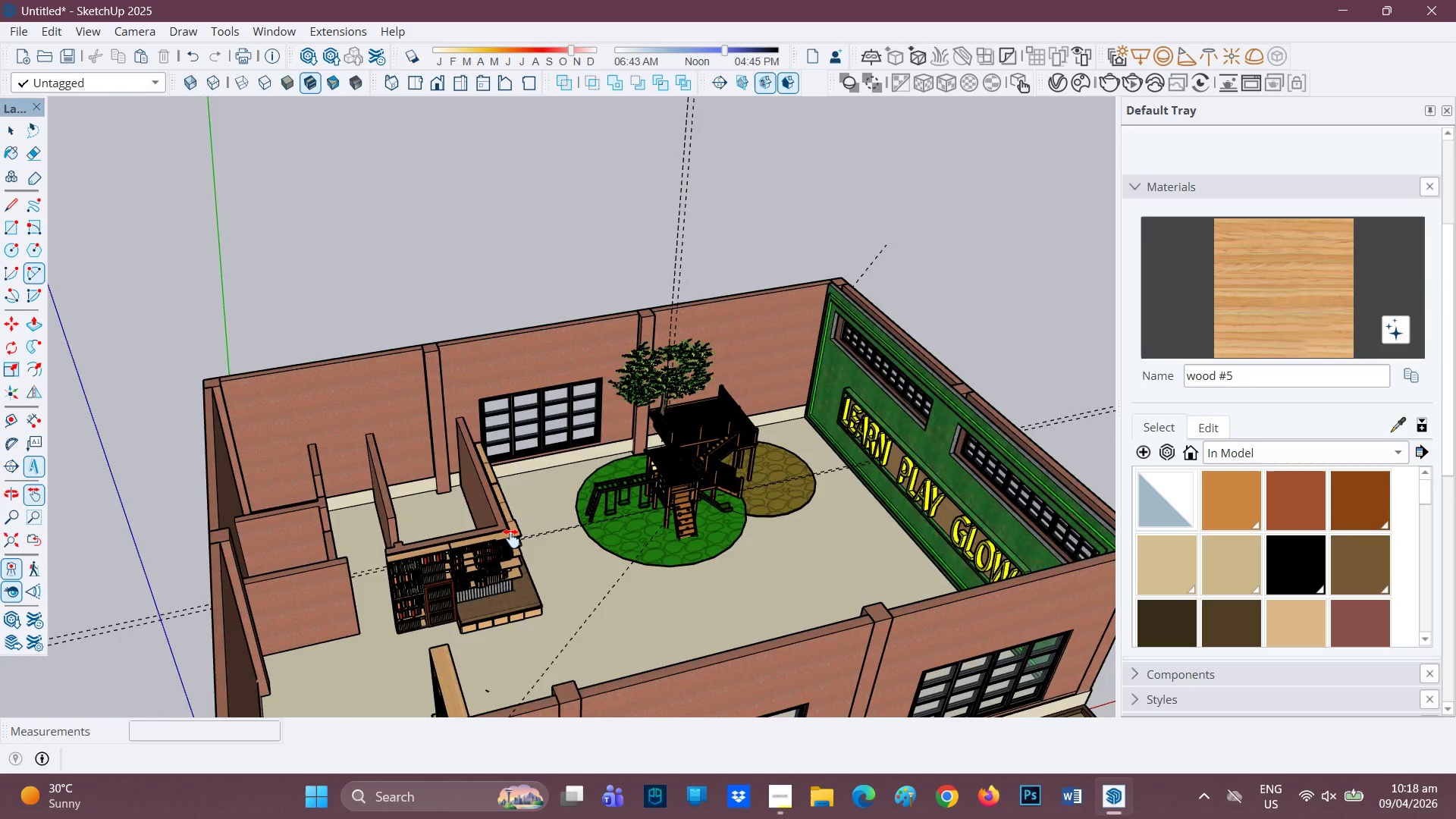 
scroll: coordinate [507, 552], scroll_direction: up, amount: 1.0
 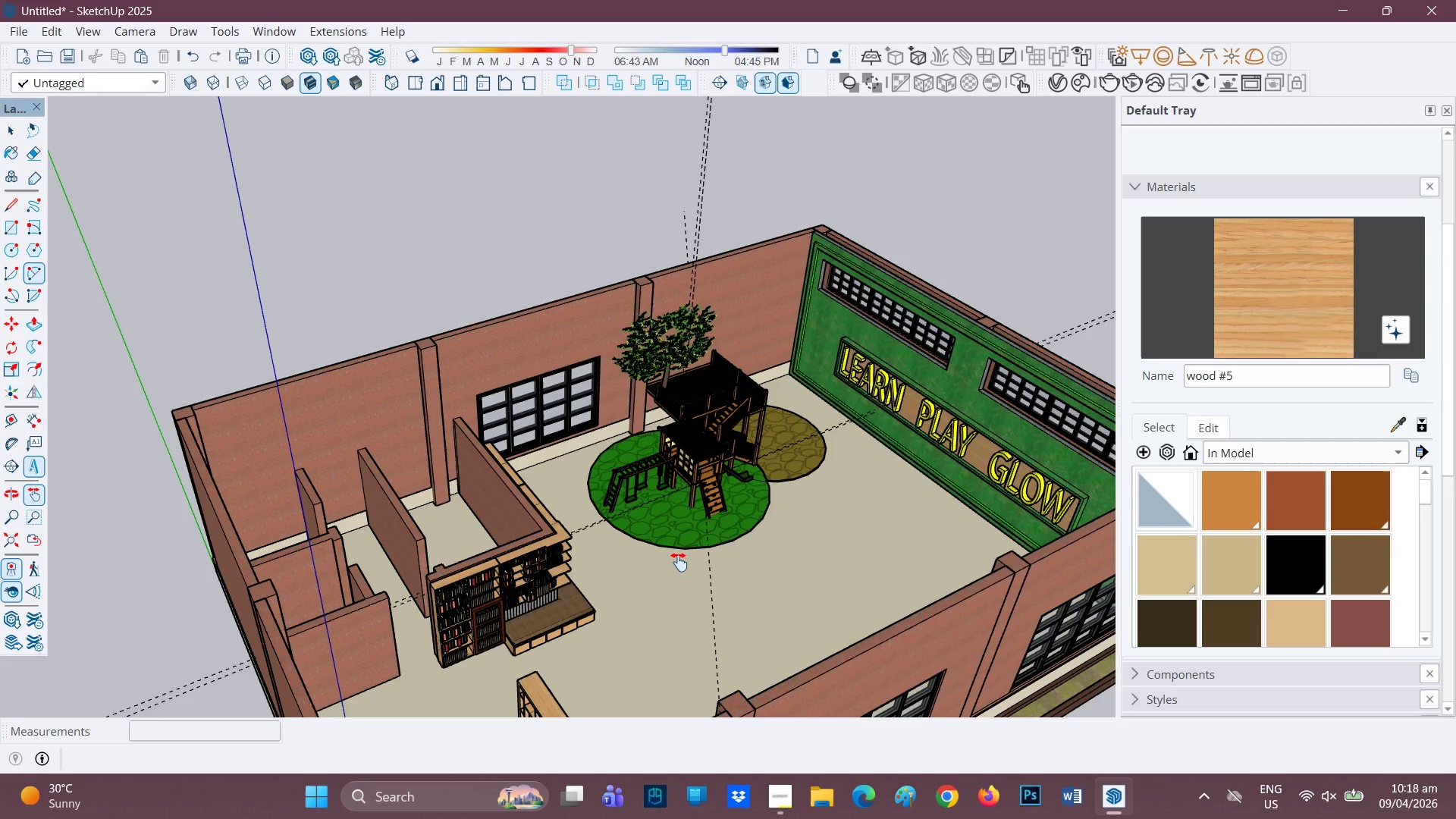 
scroll: coordinate [670, 573], scroll_direction: down, amount: 2.0
 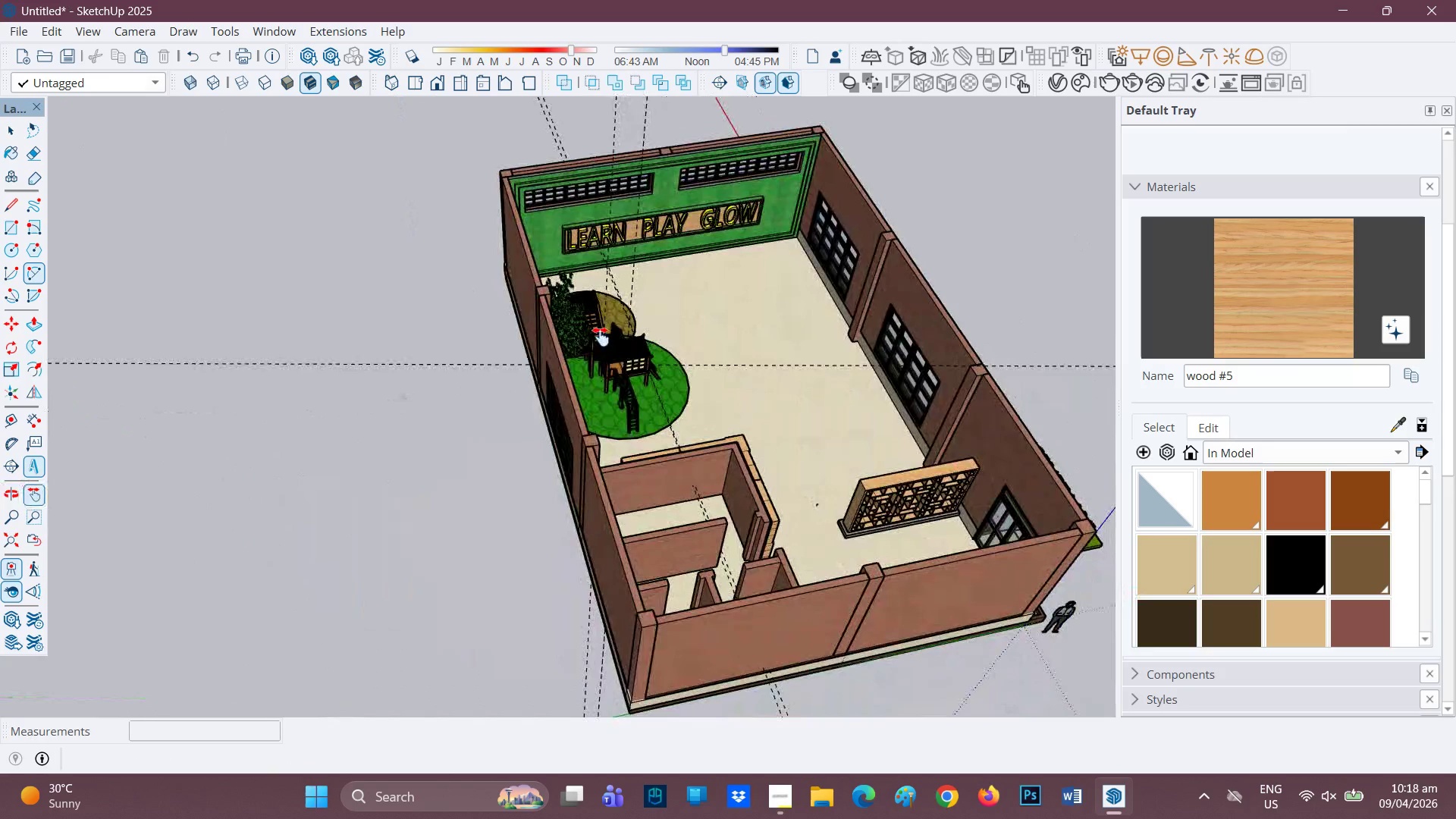 
key(H)
 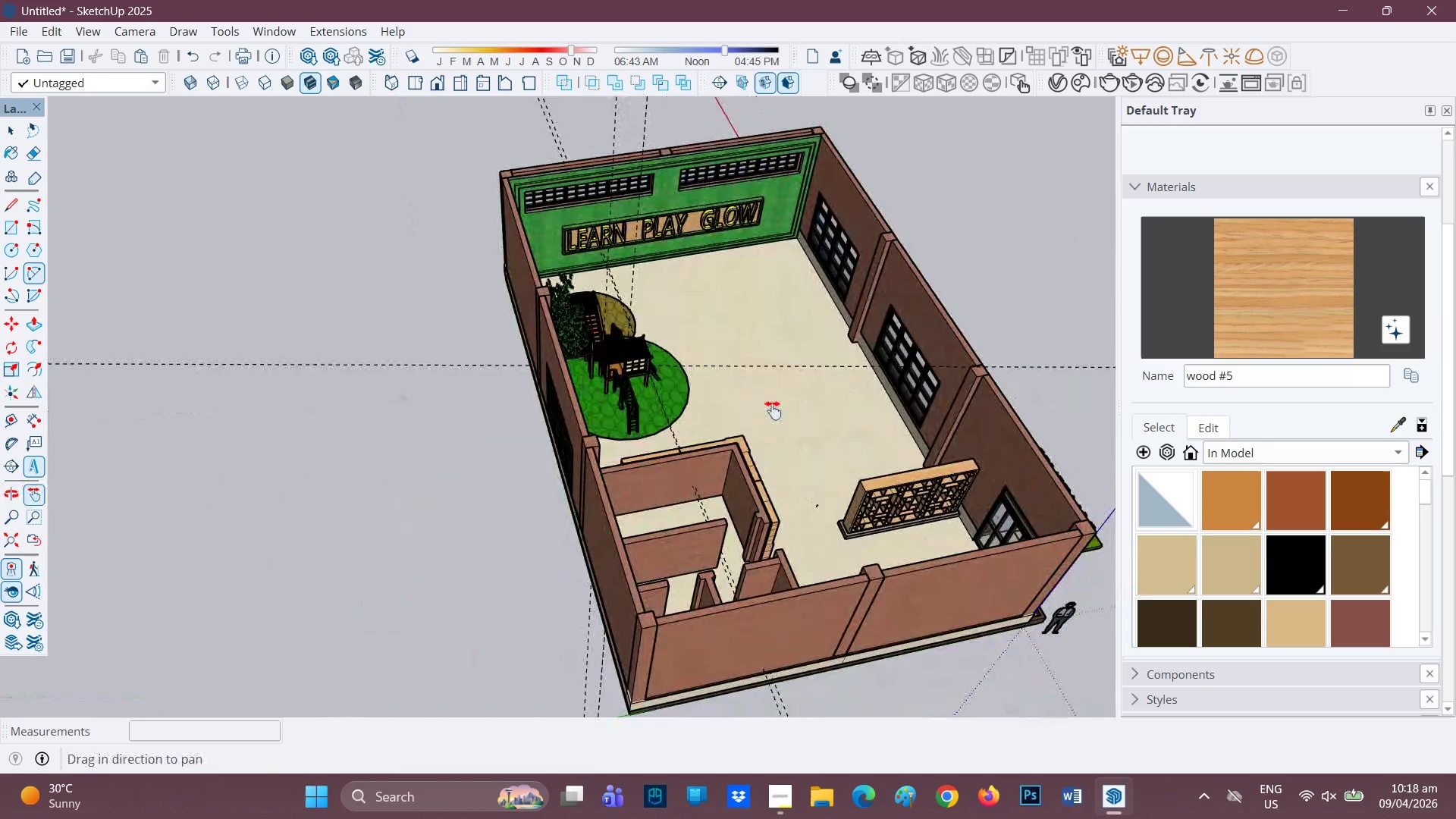 
left_click_drag(start_coordinate=[781, 372], to_coordinate=[658, 531])
 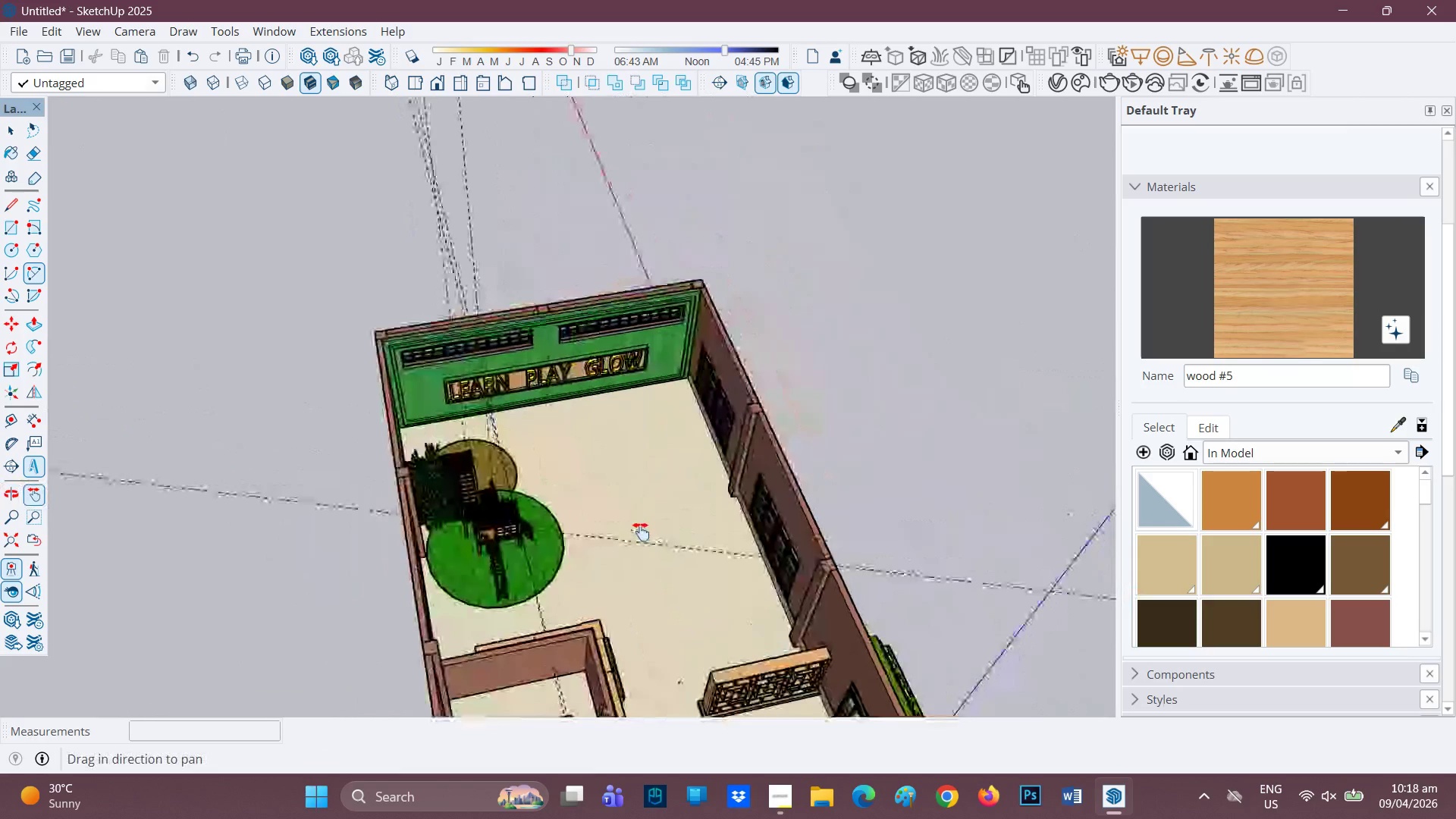 
scroll: coordinate [196, 421], scroll_direction: up, amount: 4.0
 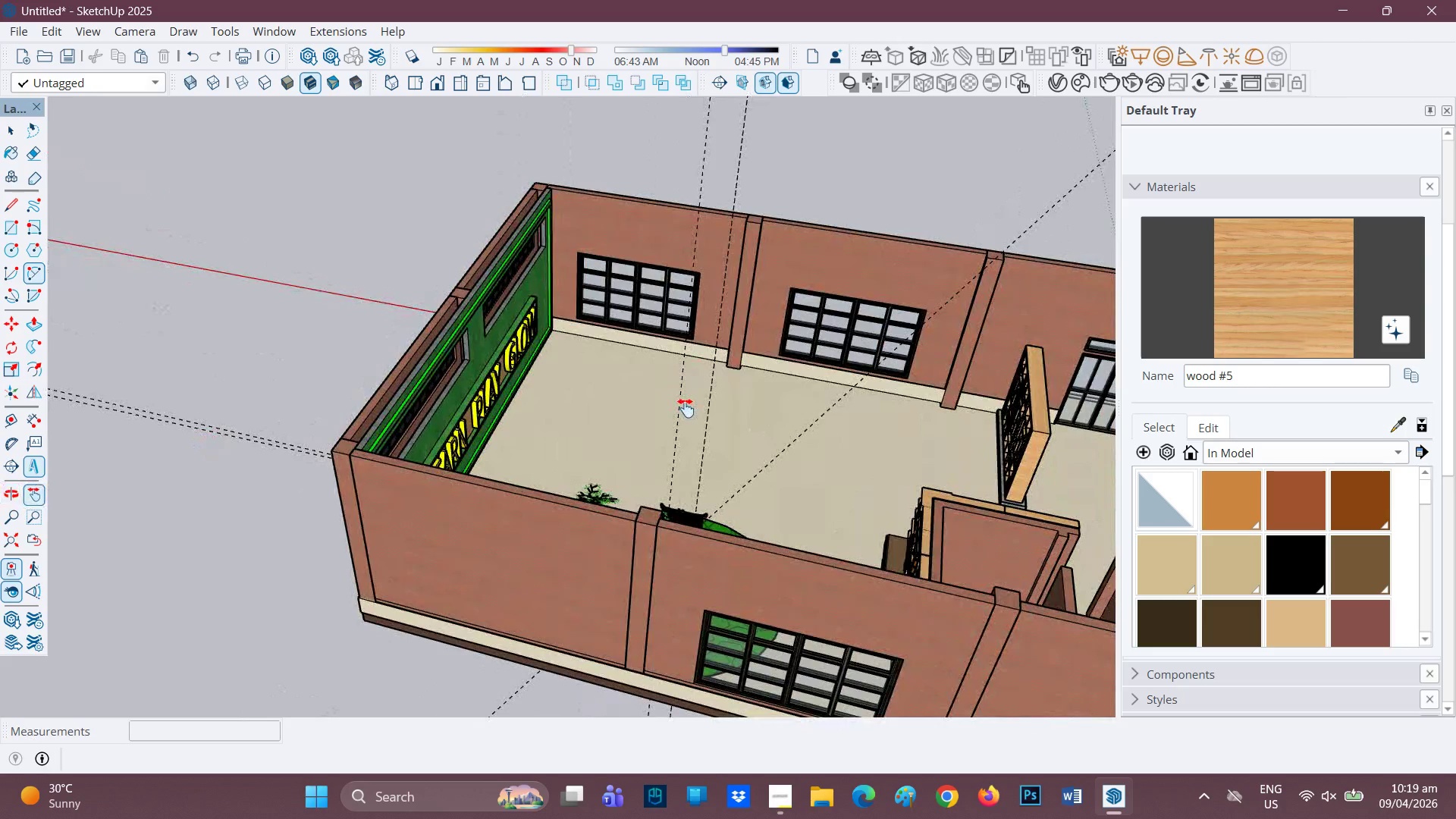 
key(H)
 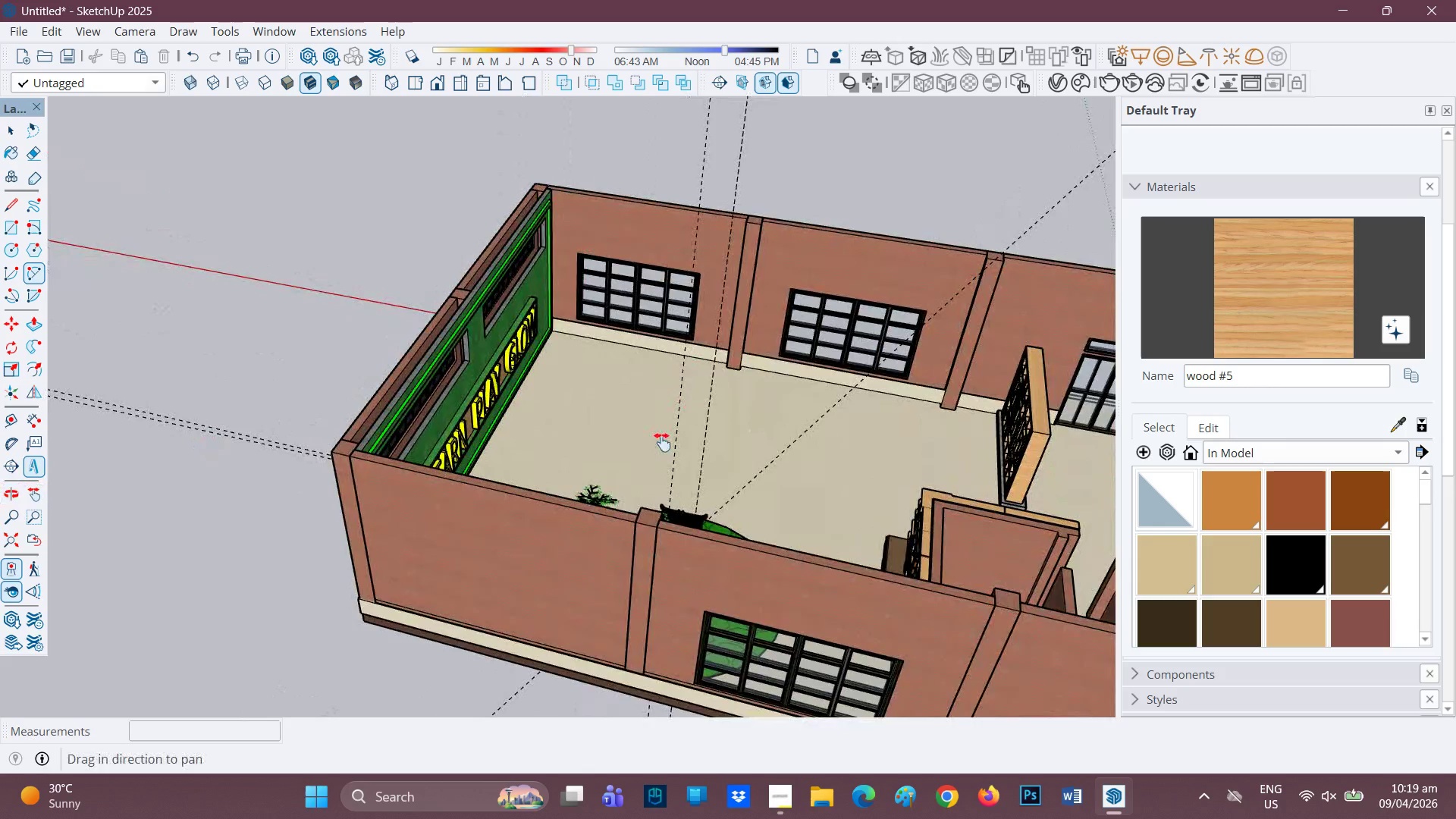 
left_click_drag(start_coordinate=[692, 411], to_coordinate=[566, 468])
 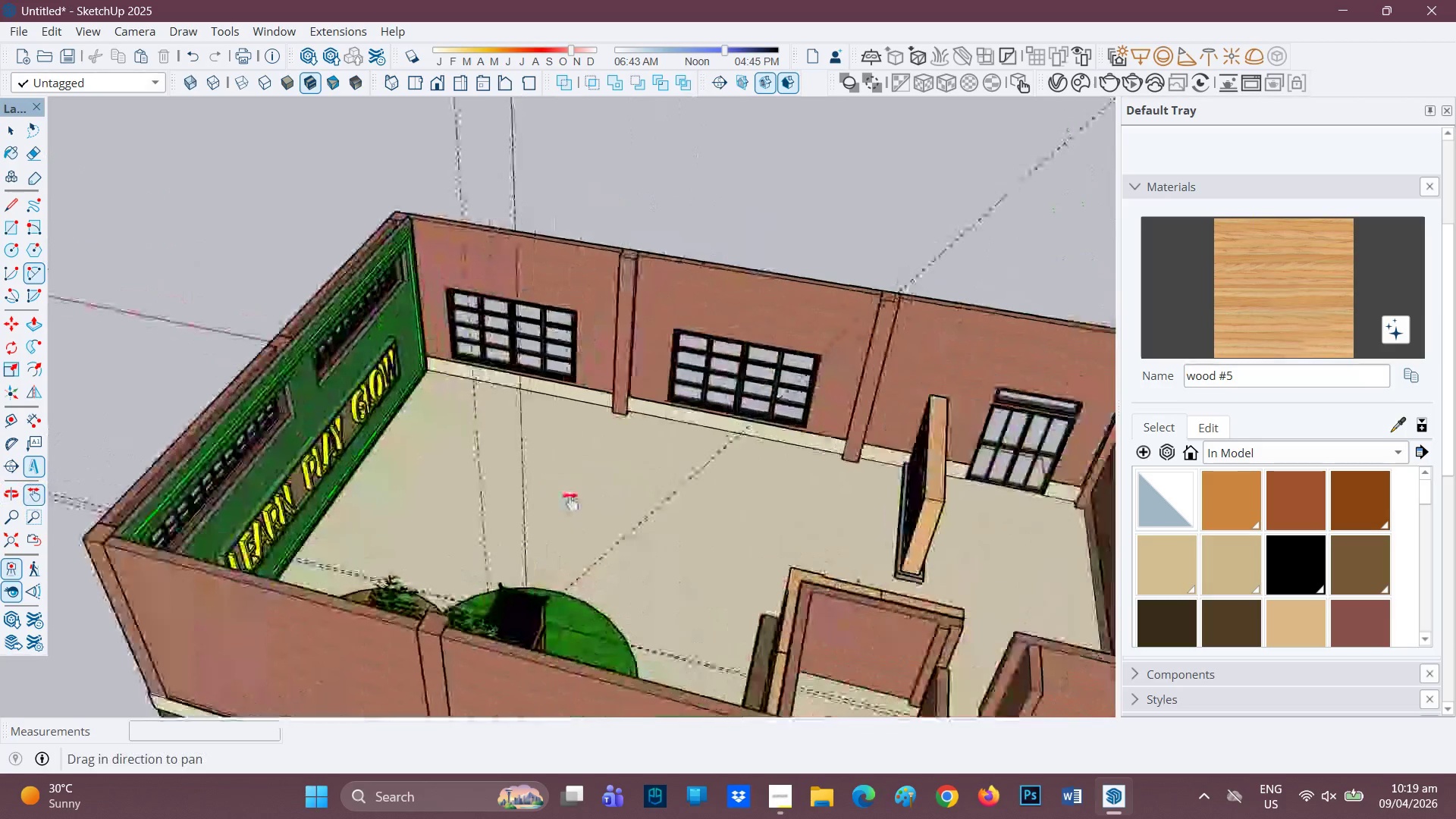 
scroll: coordinate [570, 502], scroll_direction: up, amount: 2.0
 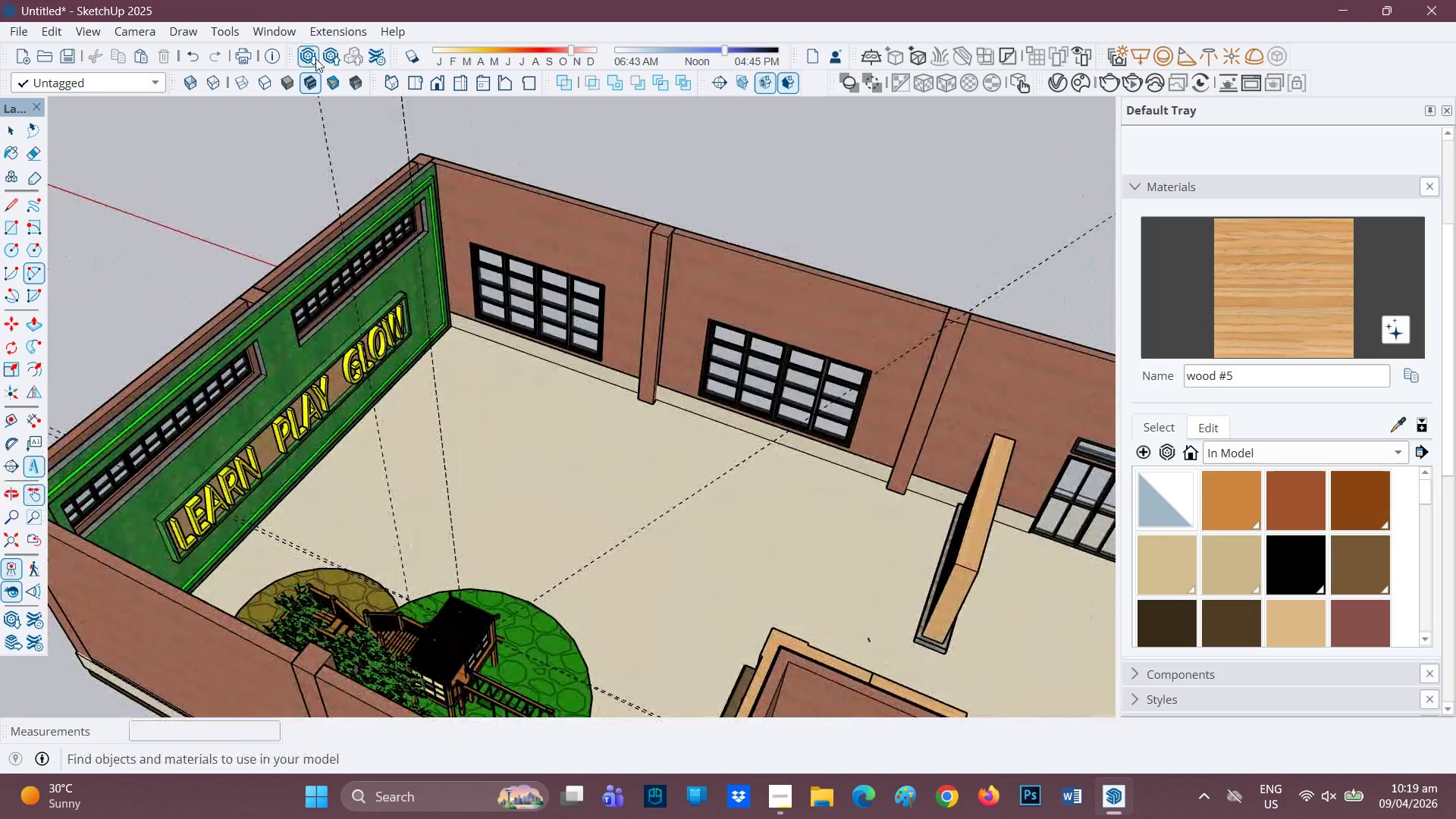 
left_click([315, 58])
 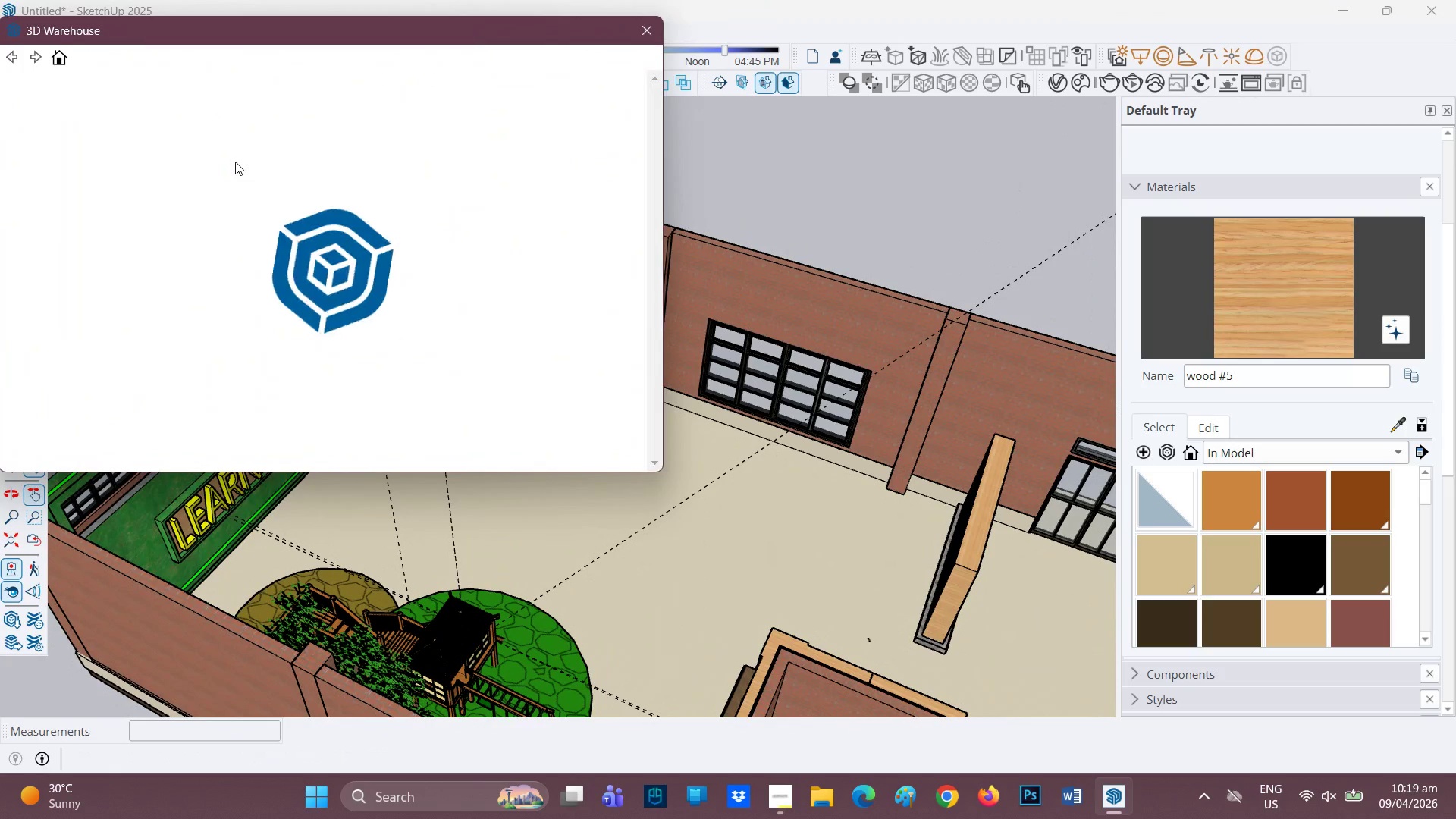 
mouse_move([244, 166])
 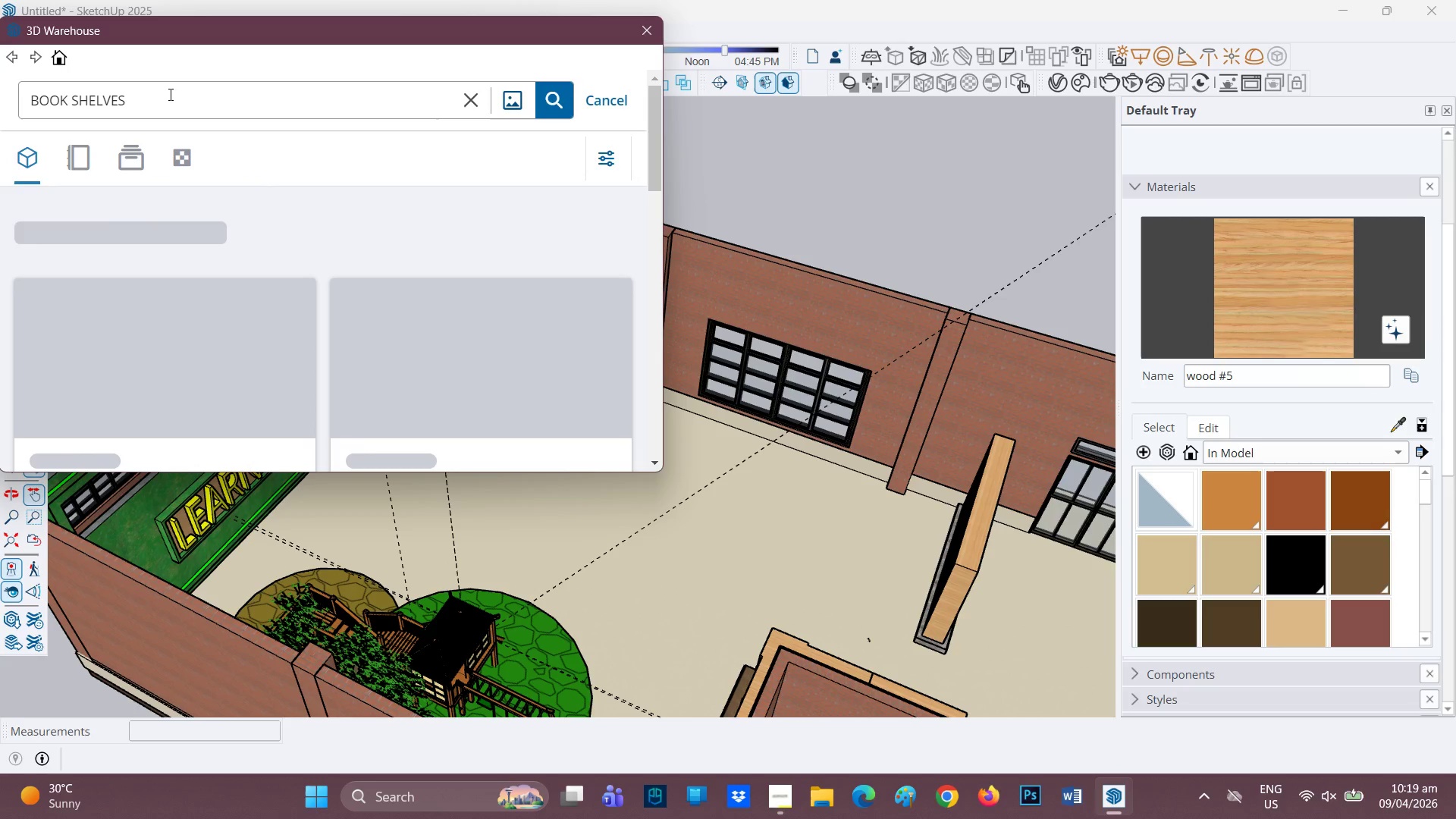 
left_click([169, 94])
 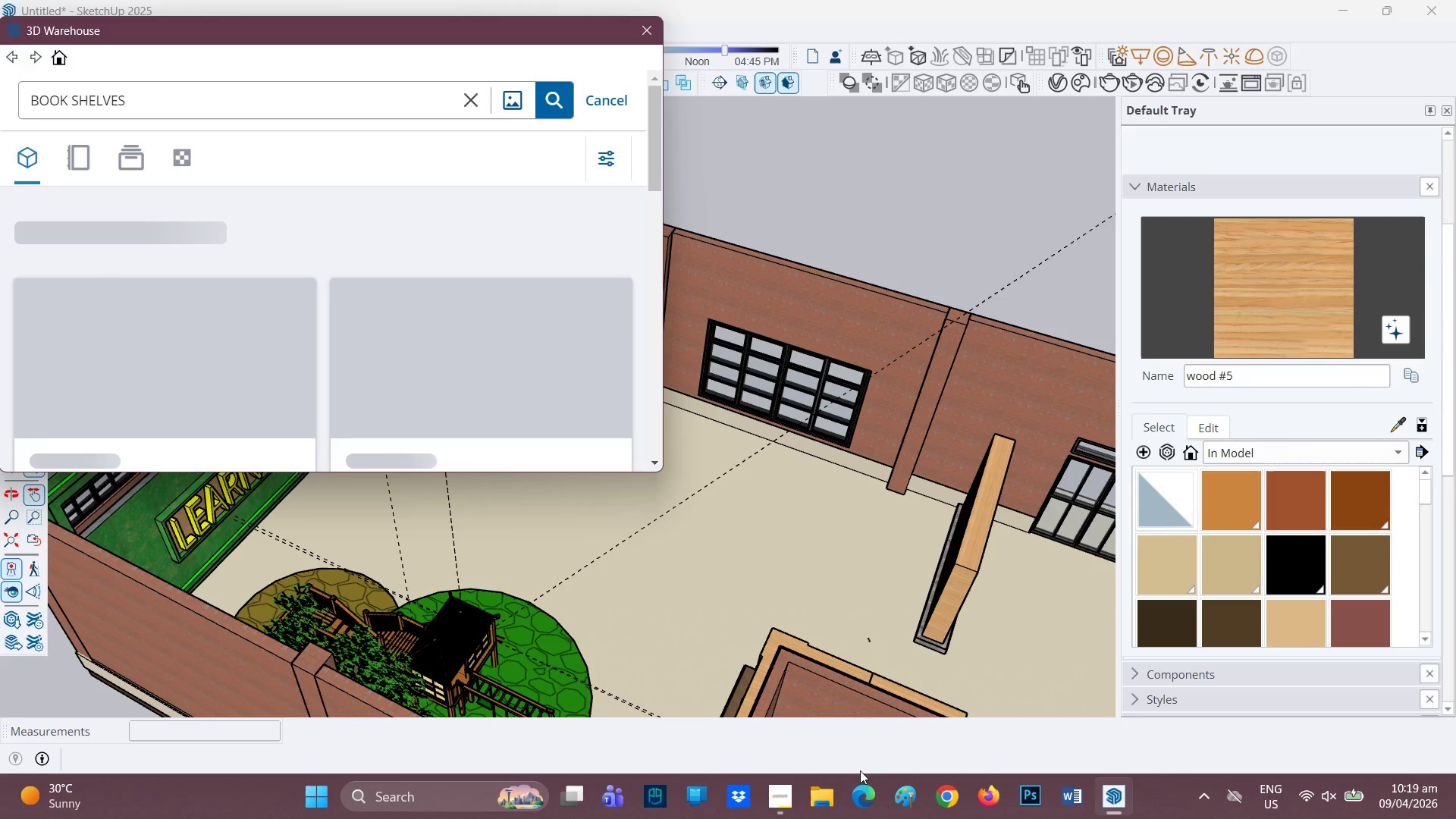 
wait(25.83)
 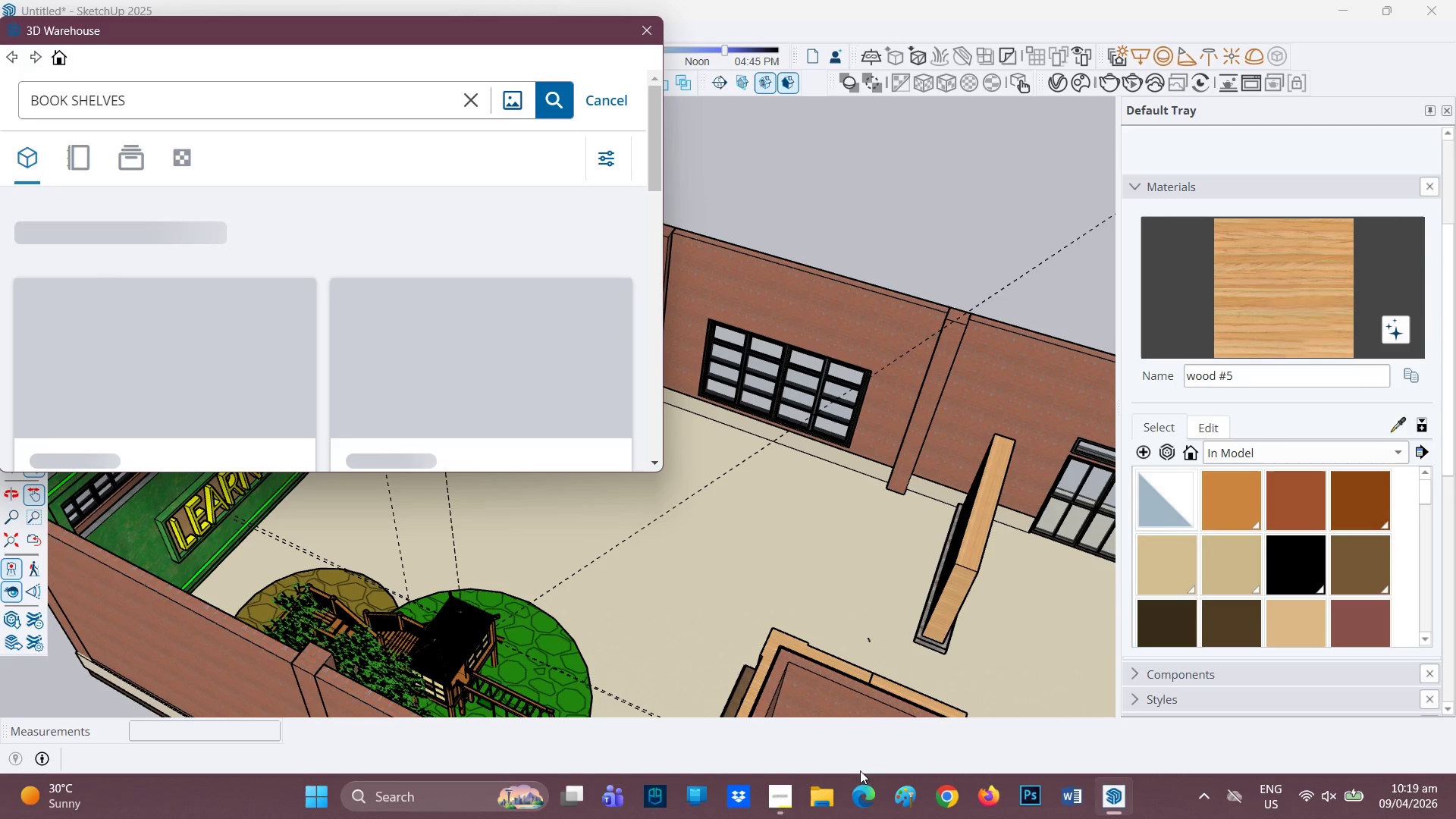 
scroll: coordinate [787, 544], scroll_direction: down, amount: 1.0
 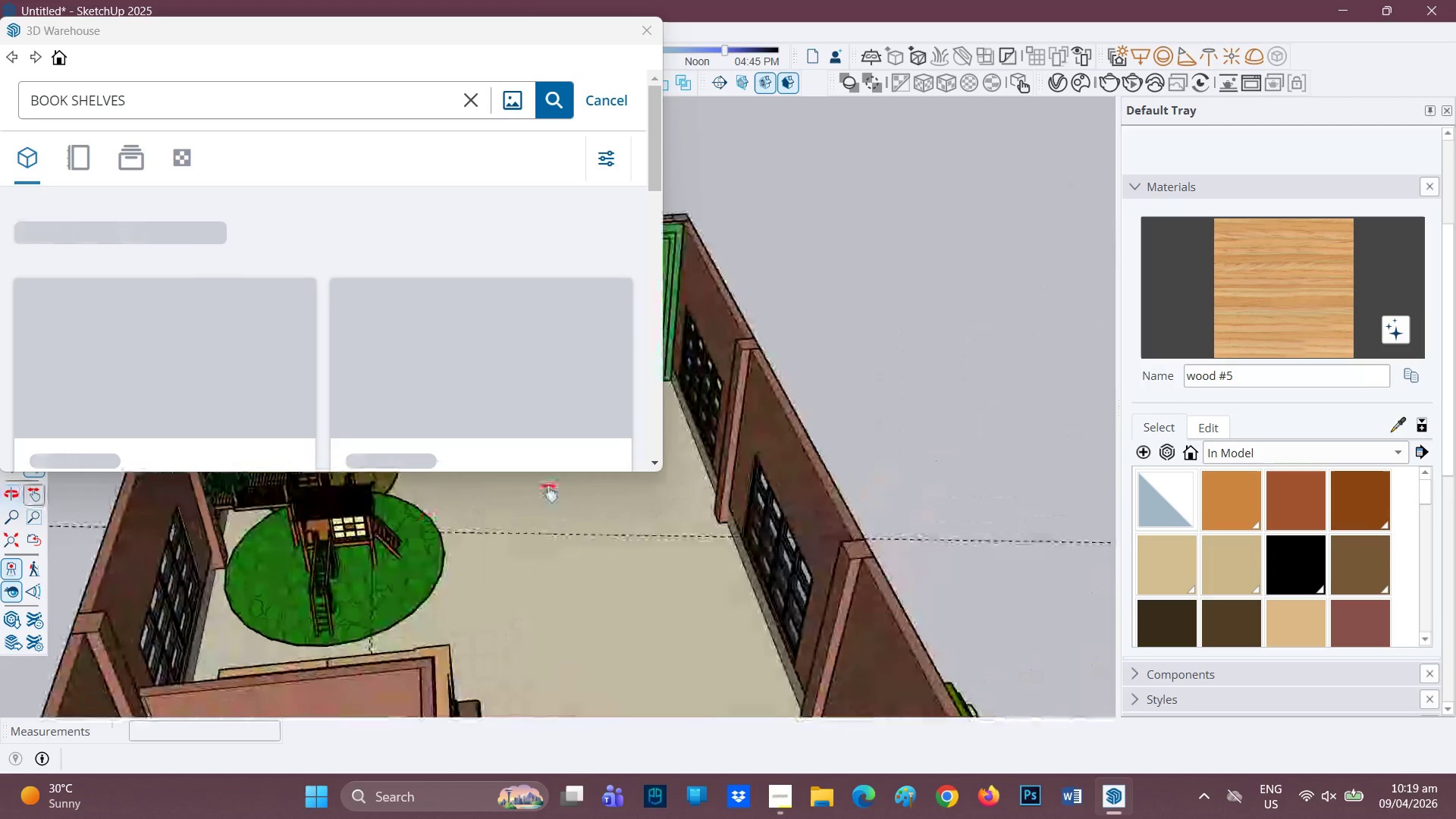 
scroll: coordinate [504, 578], scroll_direction: up, amount: 3.0
 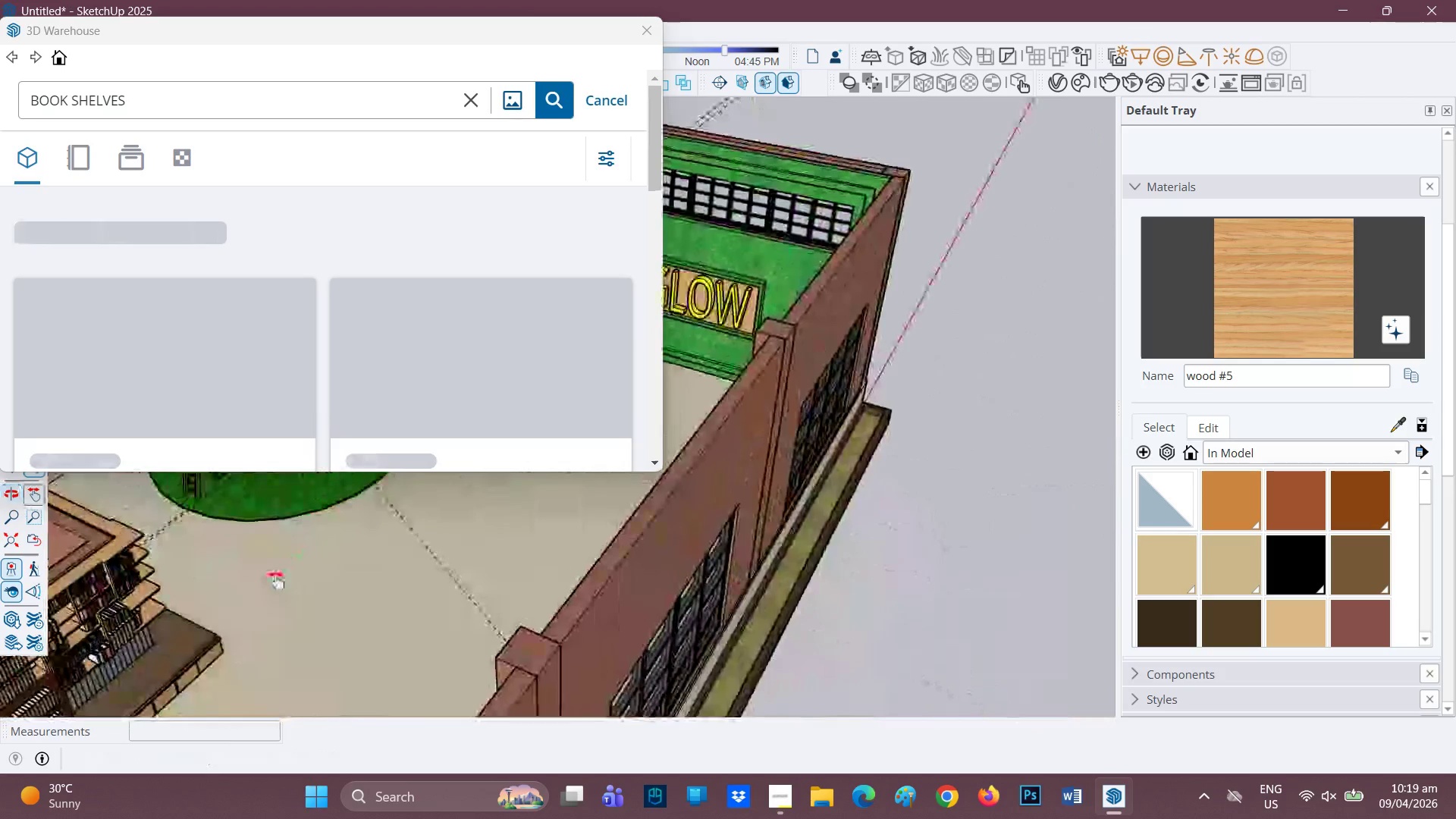 
key(H)
 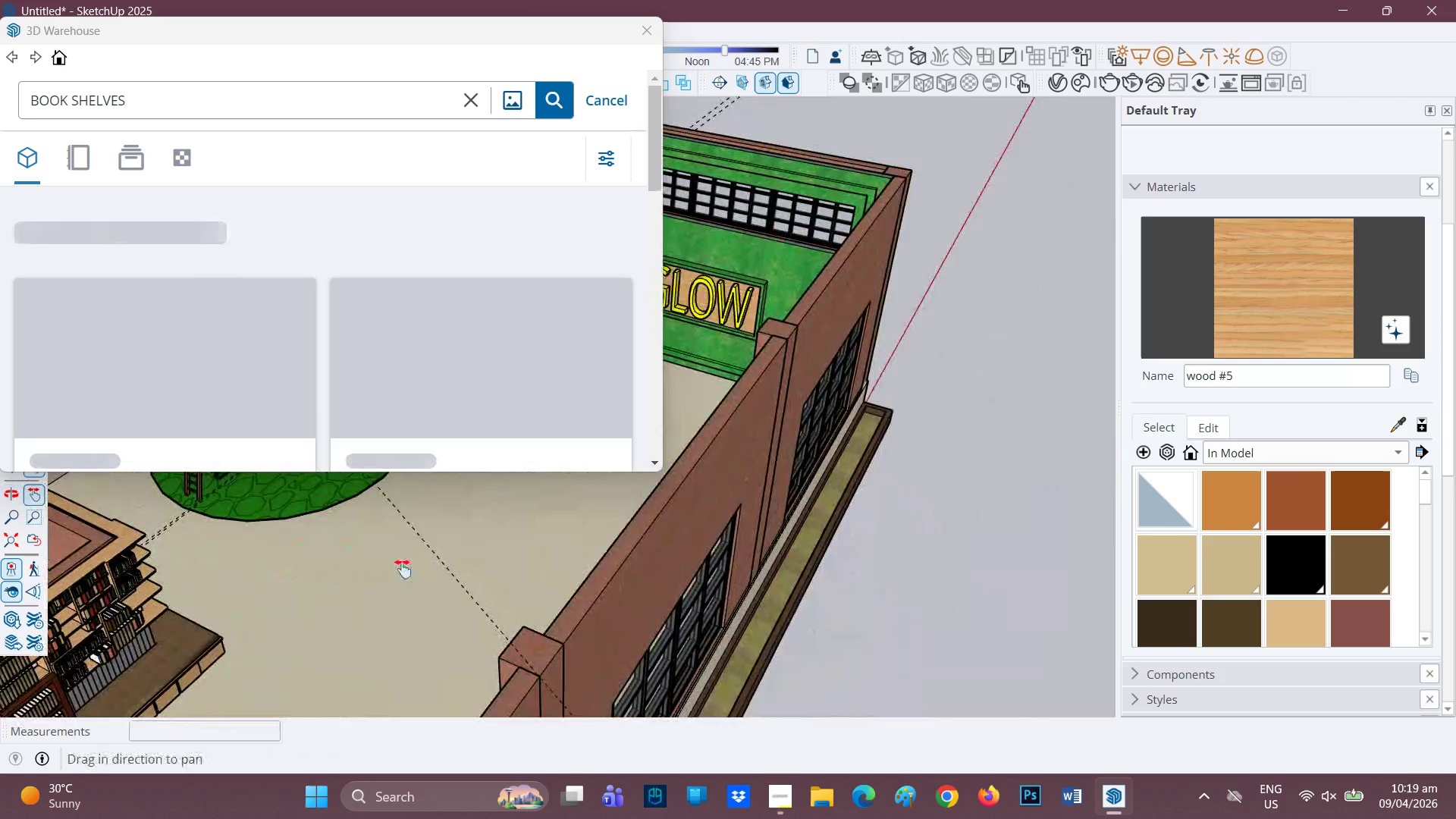 
left_click_drag(start_coordinate=[344, 566], to_coordinate=[620, 574])
 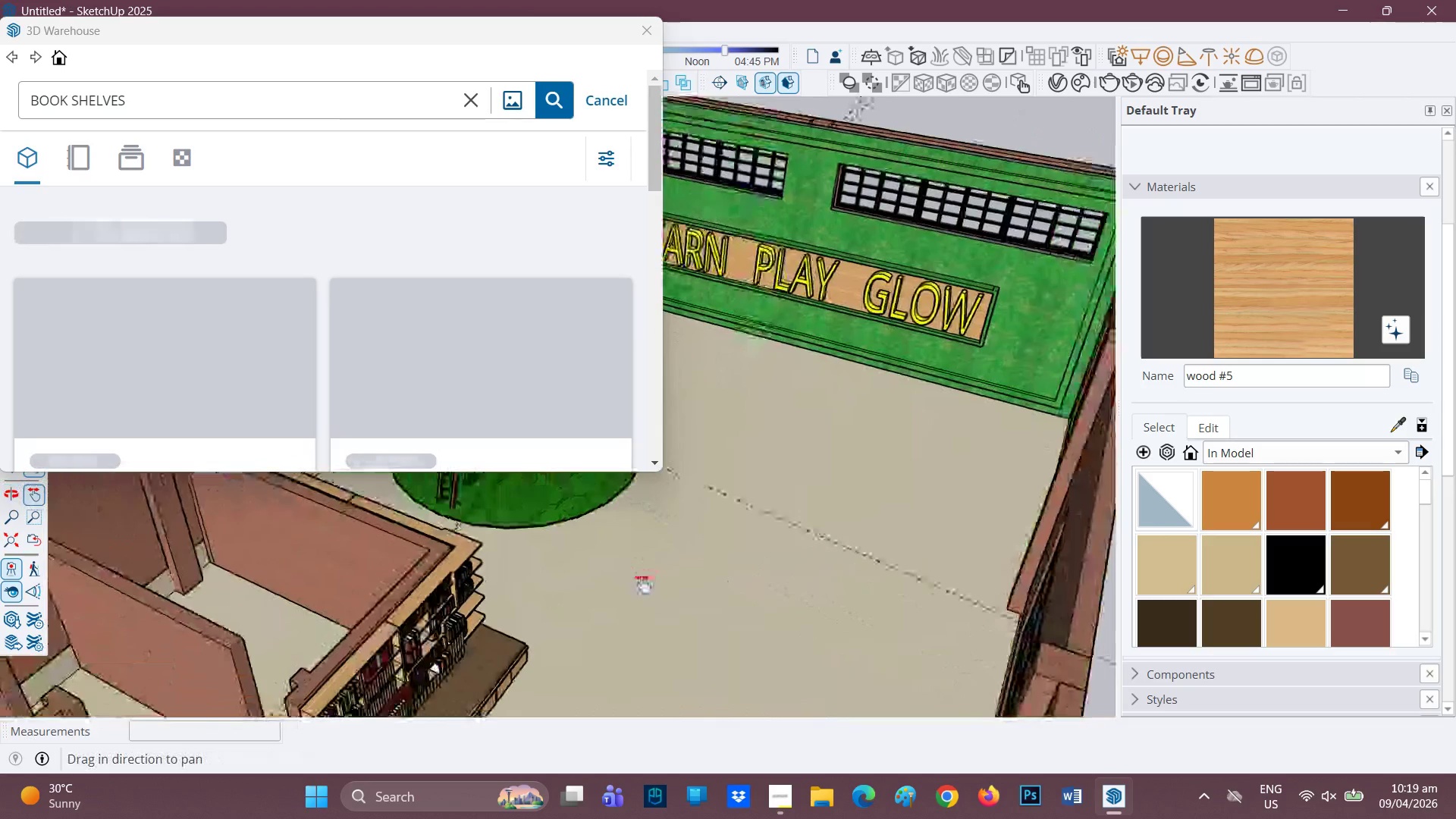 
scroll: coordinate [642, 584], scroll_direction: down, amount: 2.0
 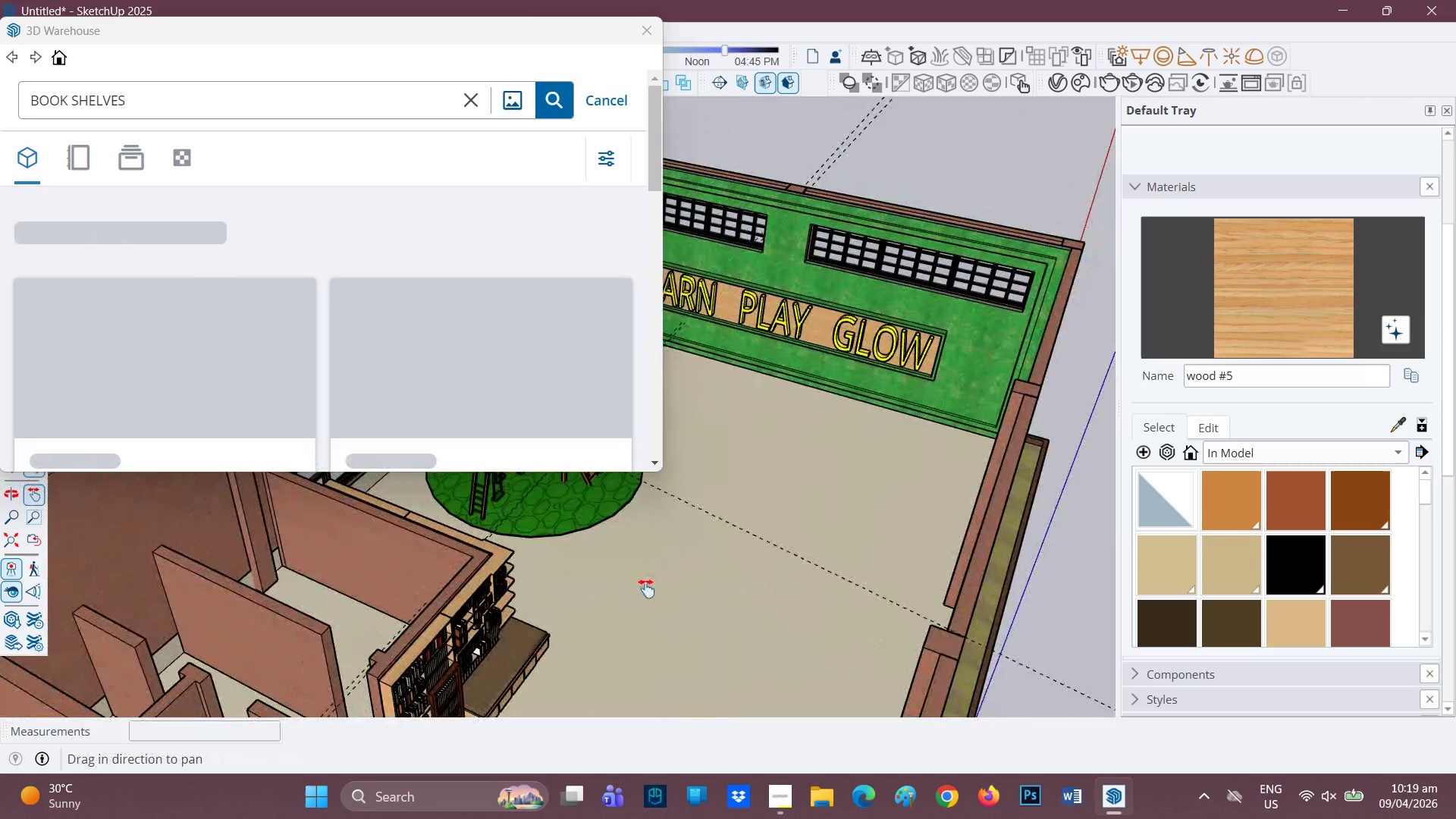 
left_click_drag(start_coordinate=[646, 588], to_coordinate=[779, 516])
 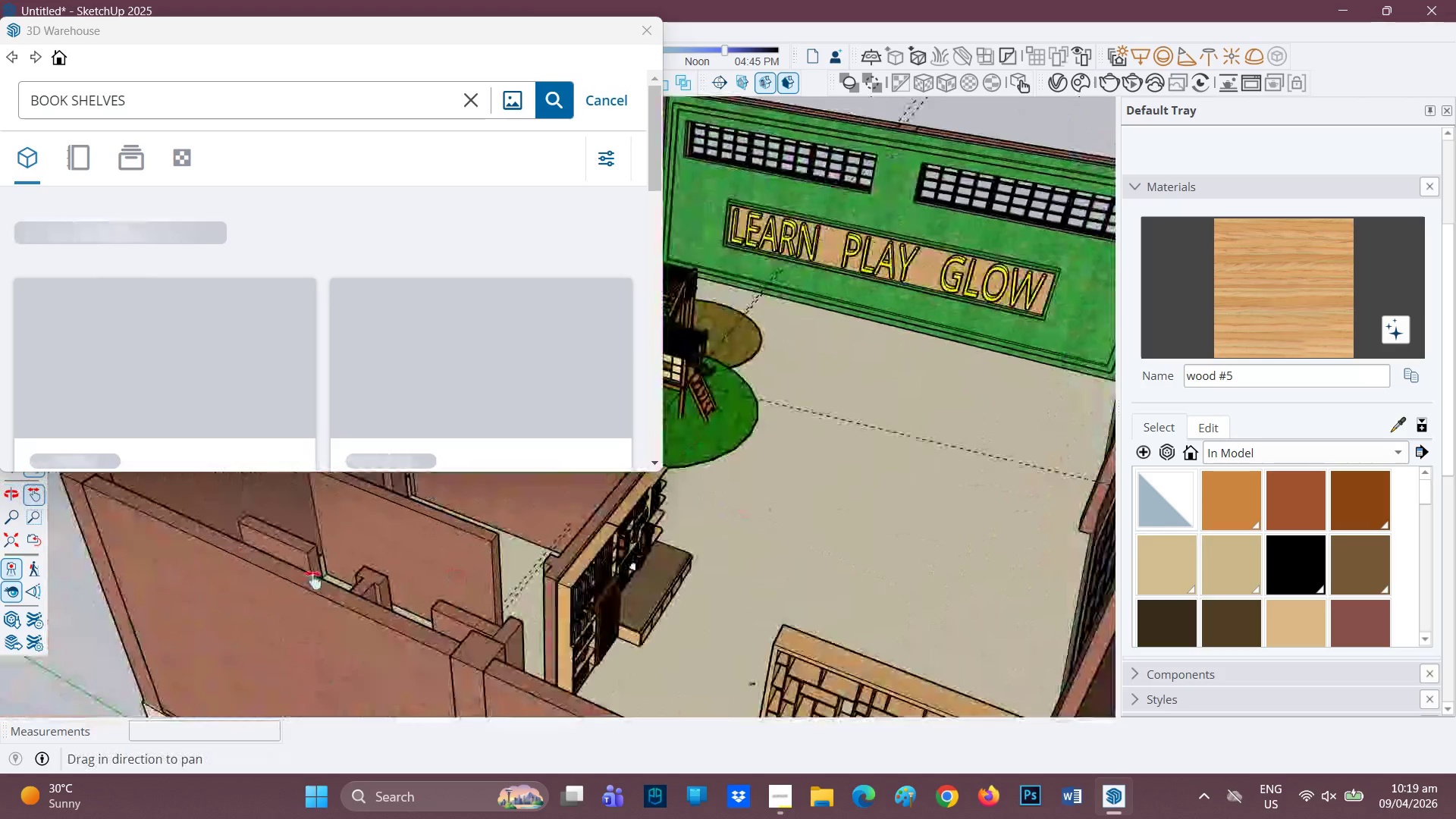 
scroll: coordinate [501, 580], scroll_direction: up, amount: 6.0
 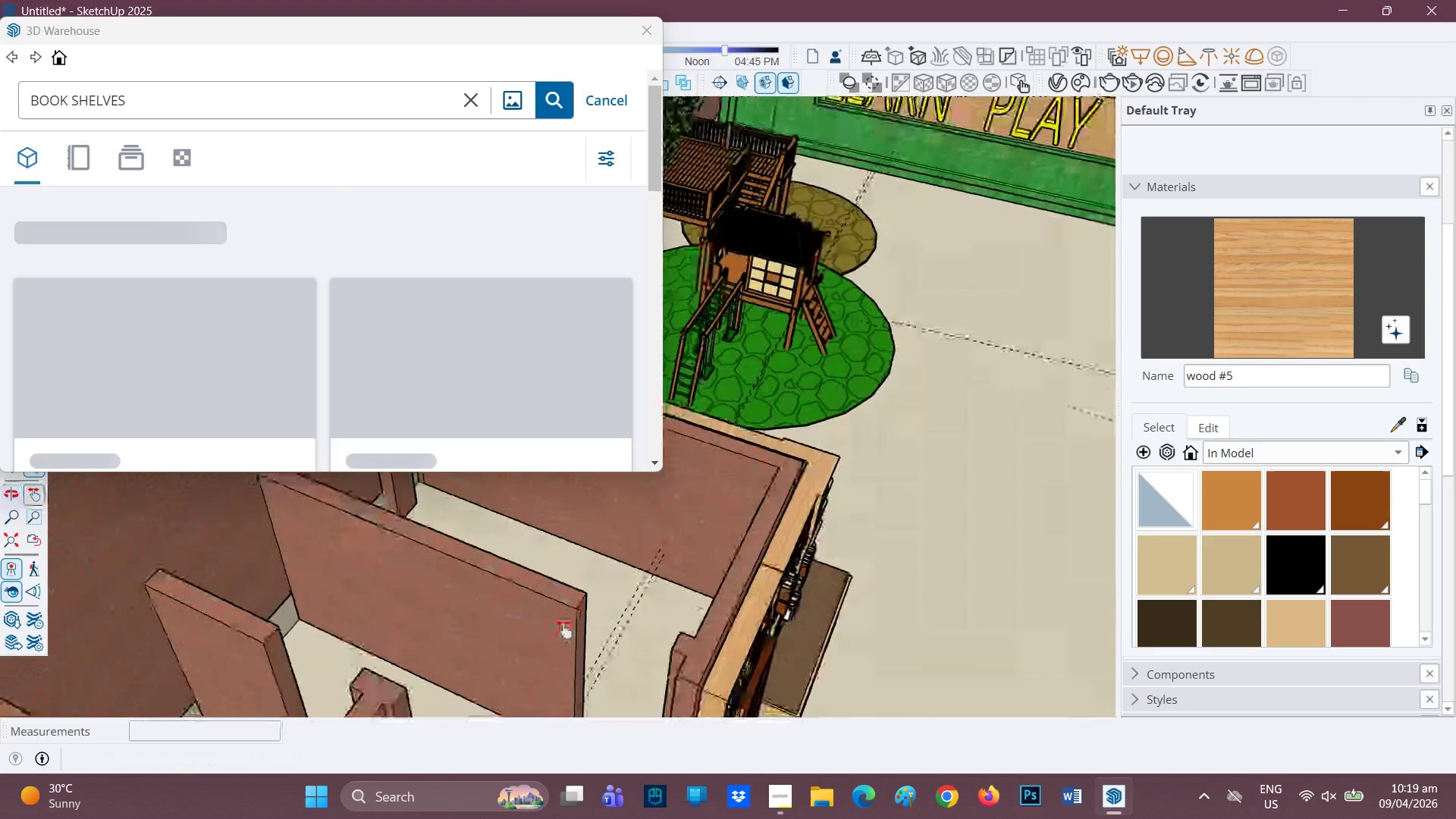 
key(H)
 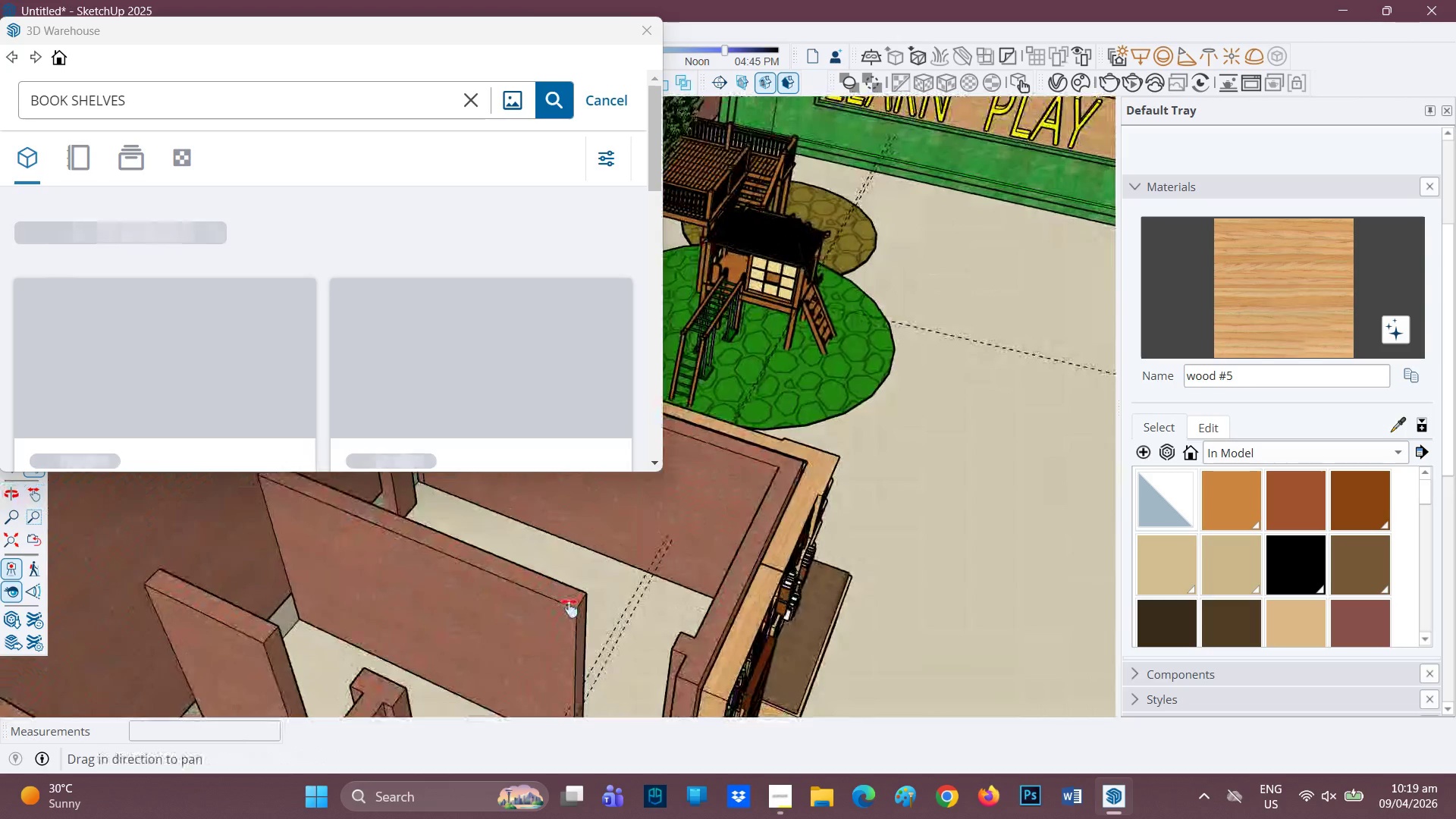 
left_click_drag(start_coordinate=[569, 612], to_coordinate=[564, 546])
 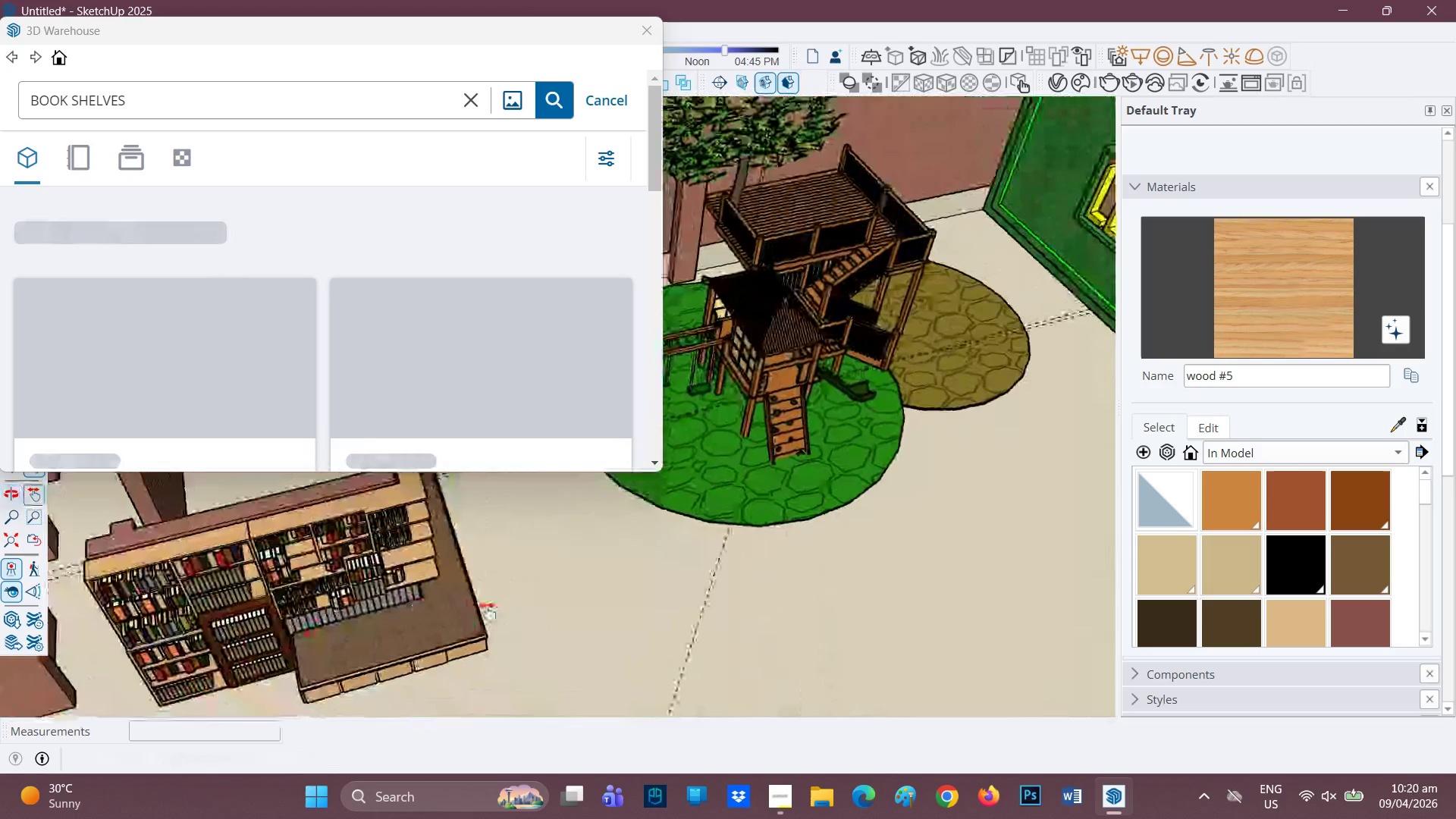 
key(H)
 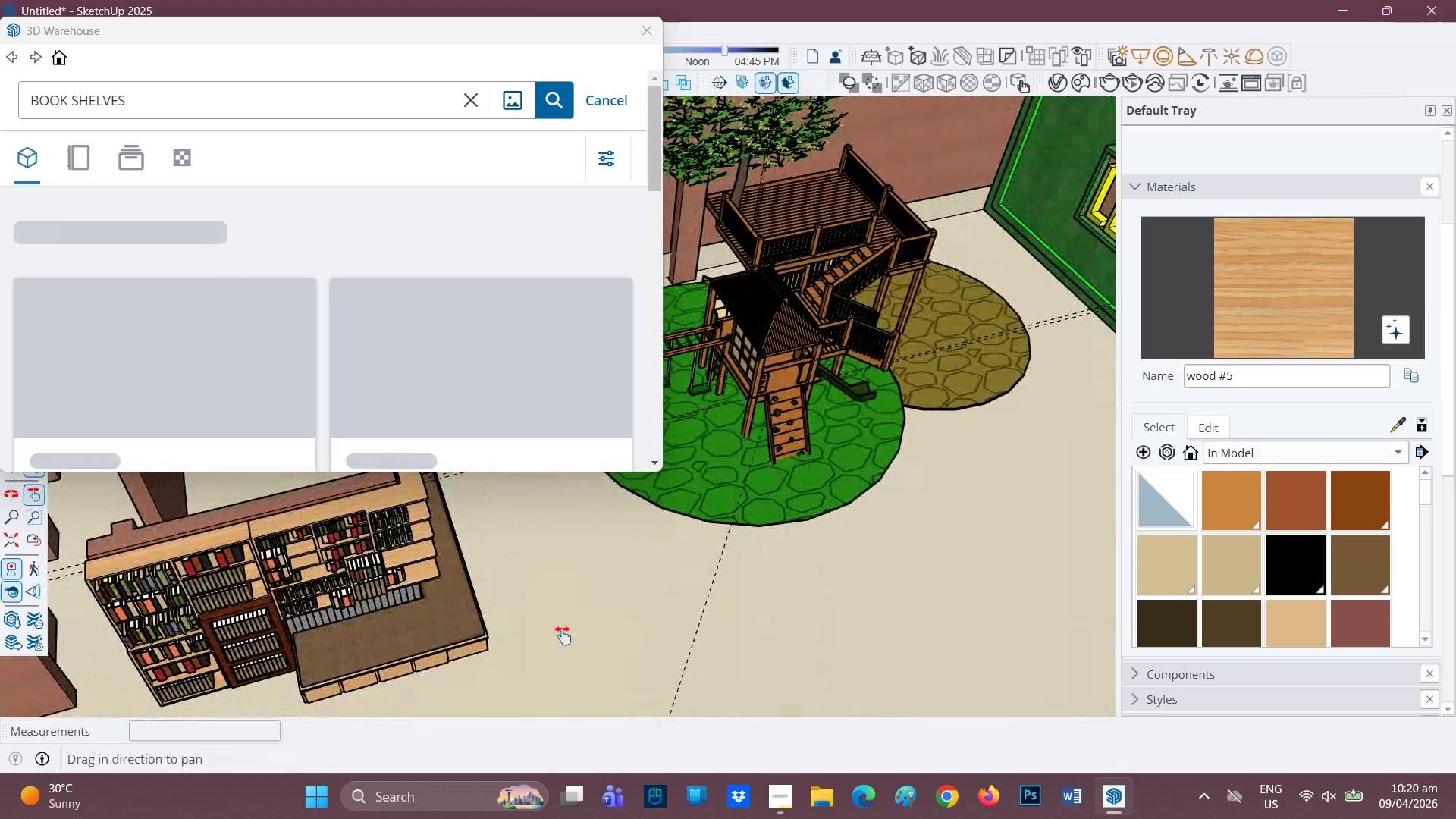 
left_click_drag(start_coordinate=[480, 627], to_coordinate=[761, 629])
 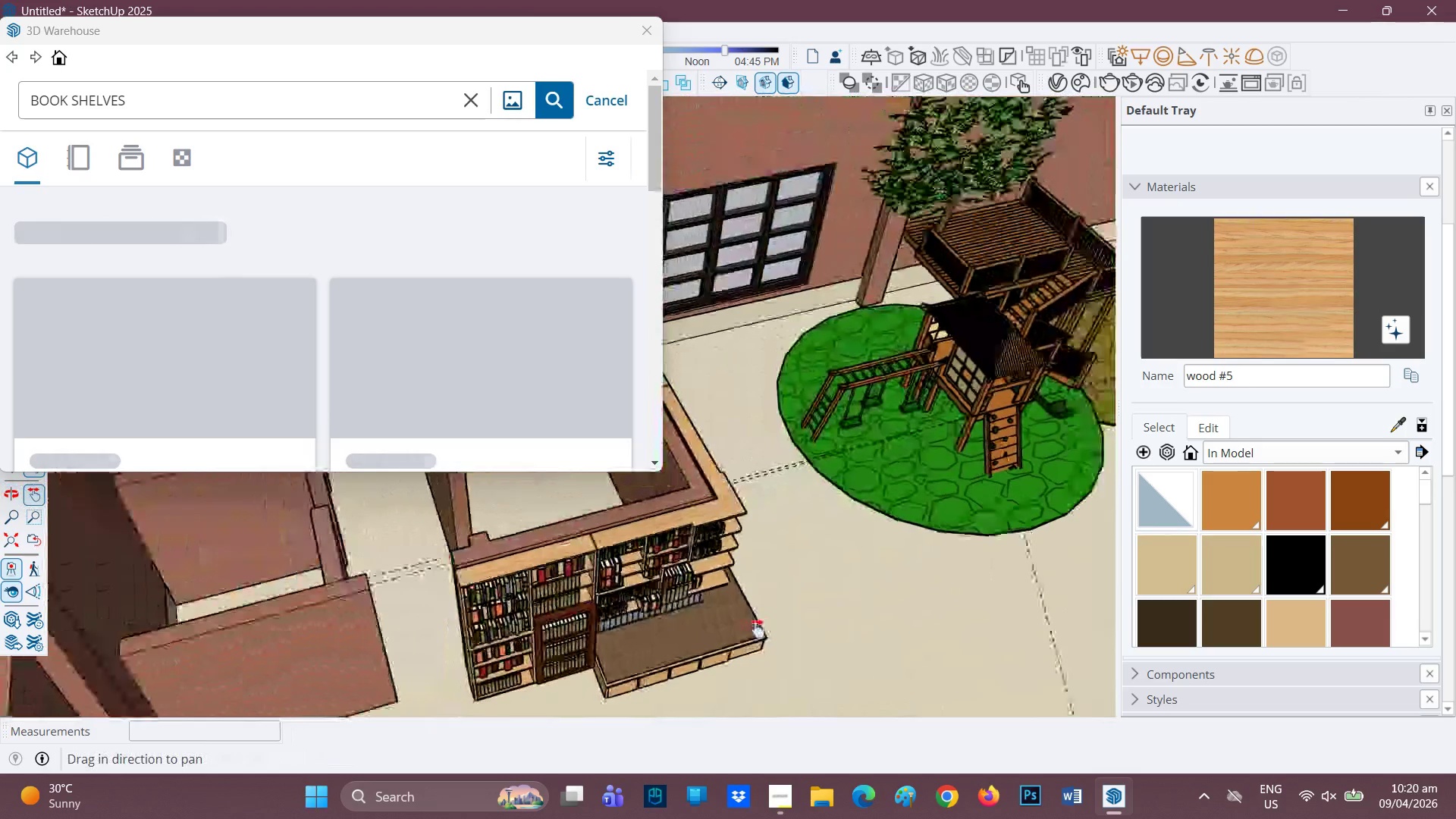 
left_click_drag(start_coordinate=[817, 651], to_coordinate=[655, 598])
 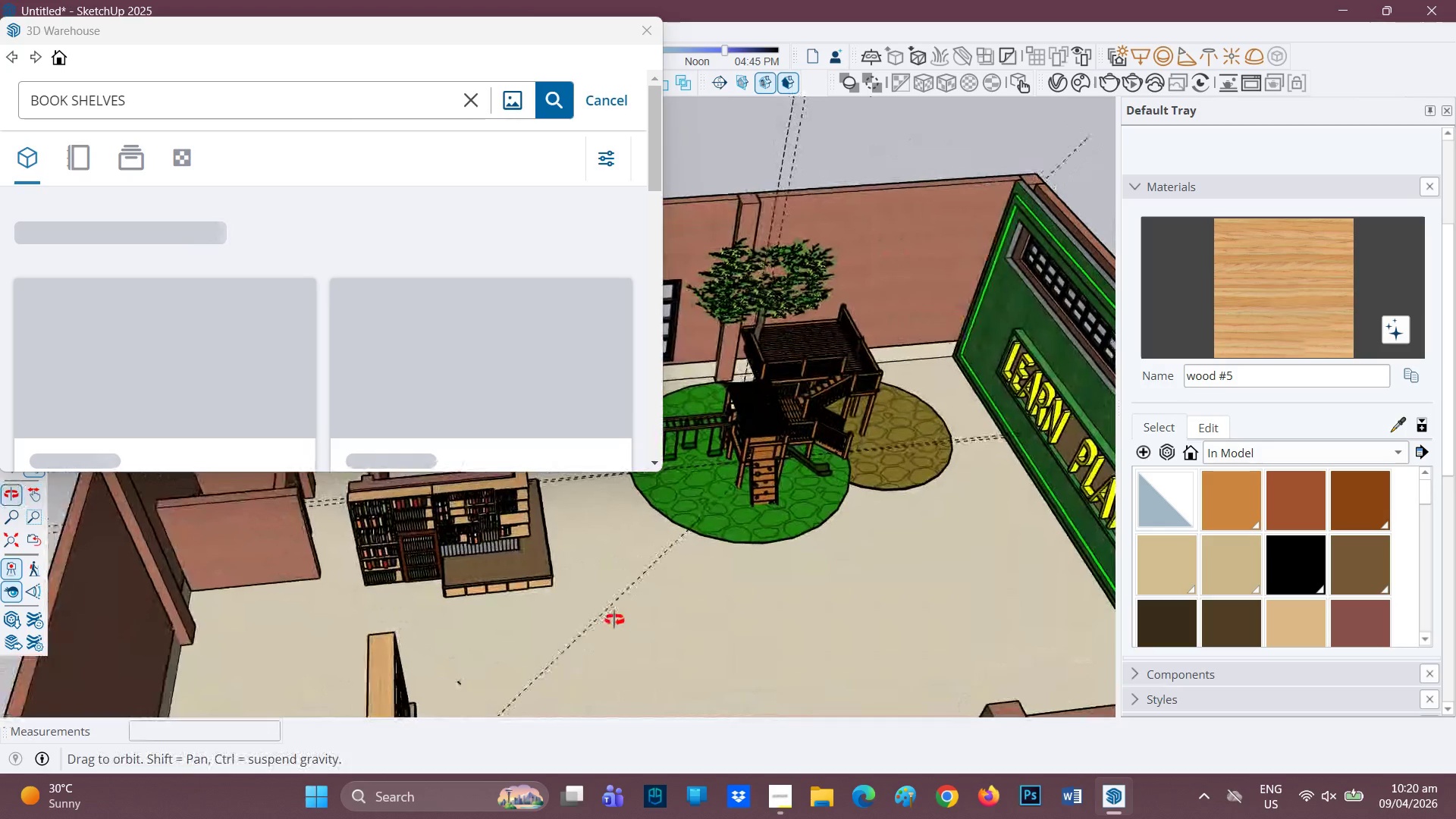 
scroll: coordinate [751, 629], scroll_direction: down, amount: 8.0
 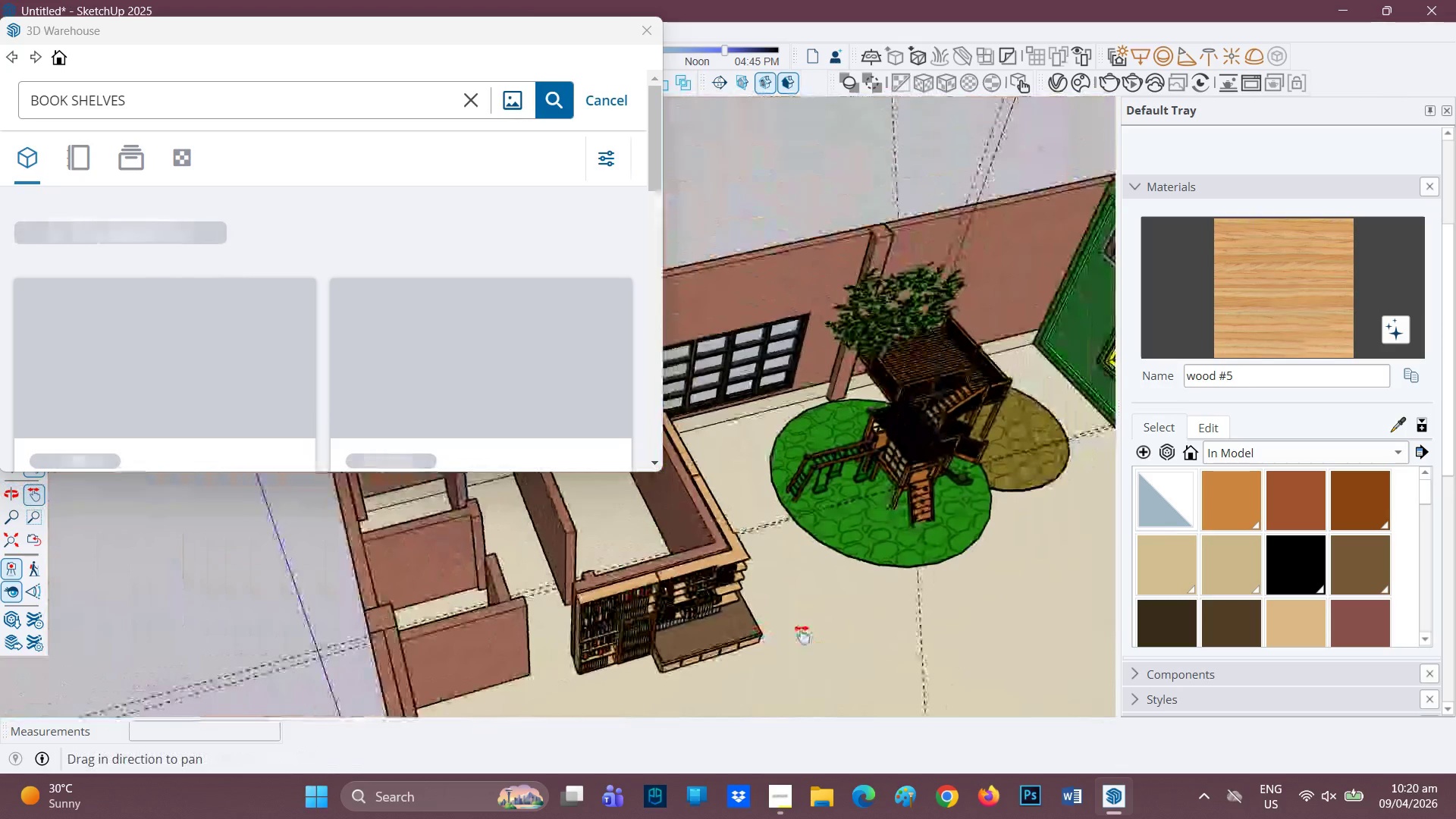 
scroll: coordinate [287, 535], scroll_direction: up, amount: 8.0
 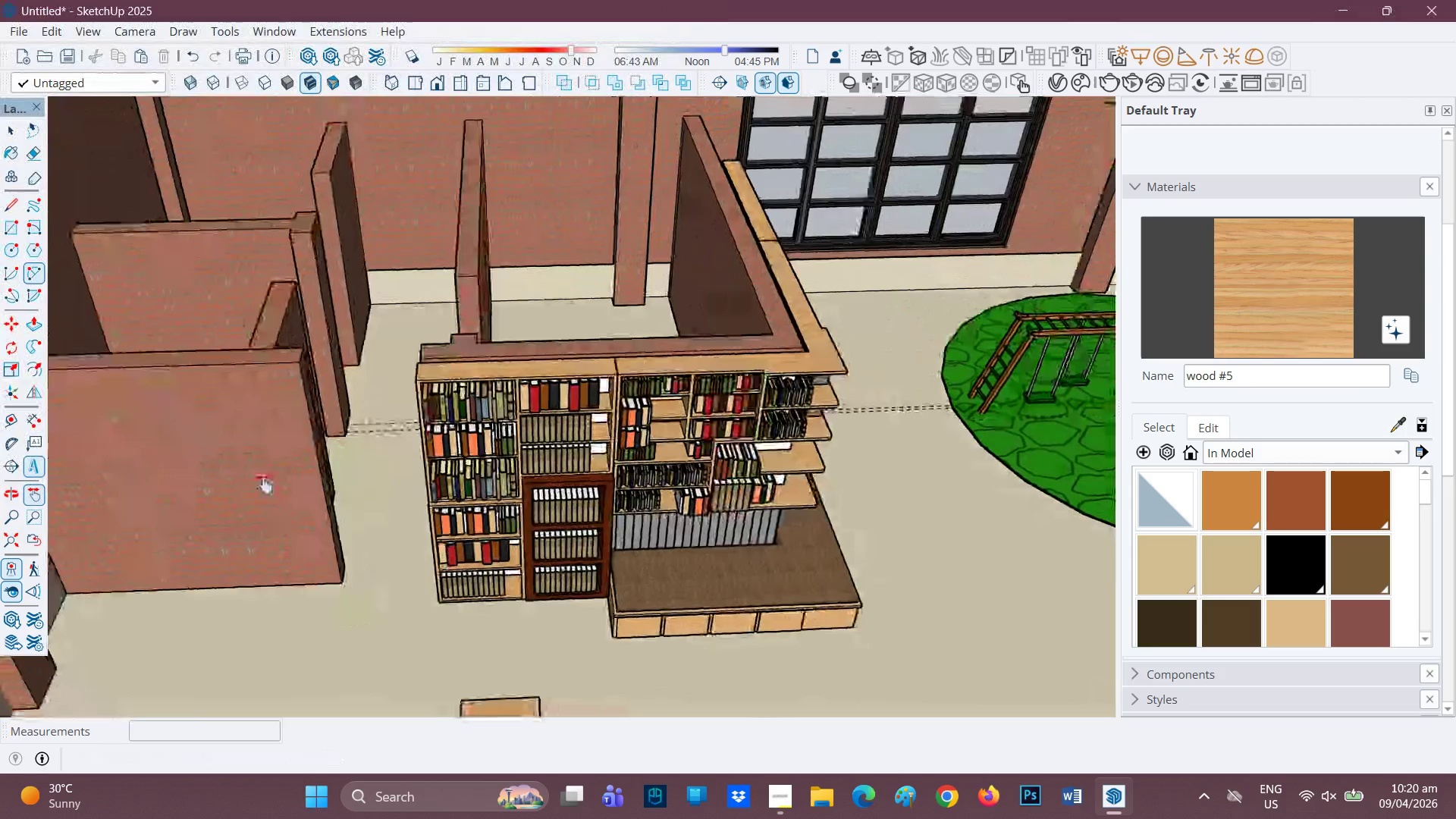 
key(H)
 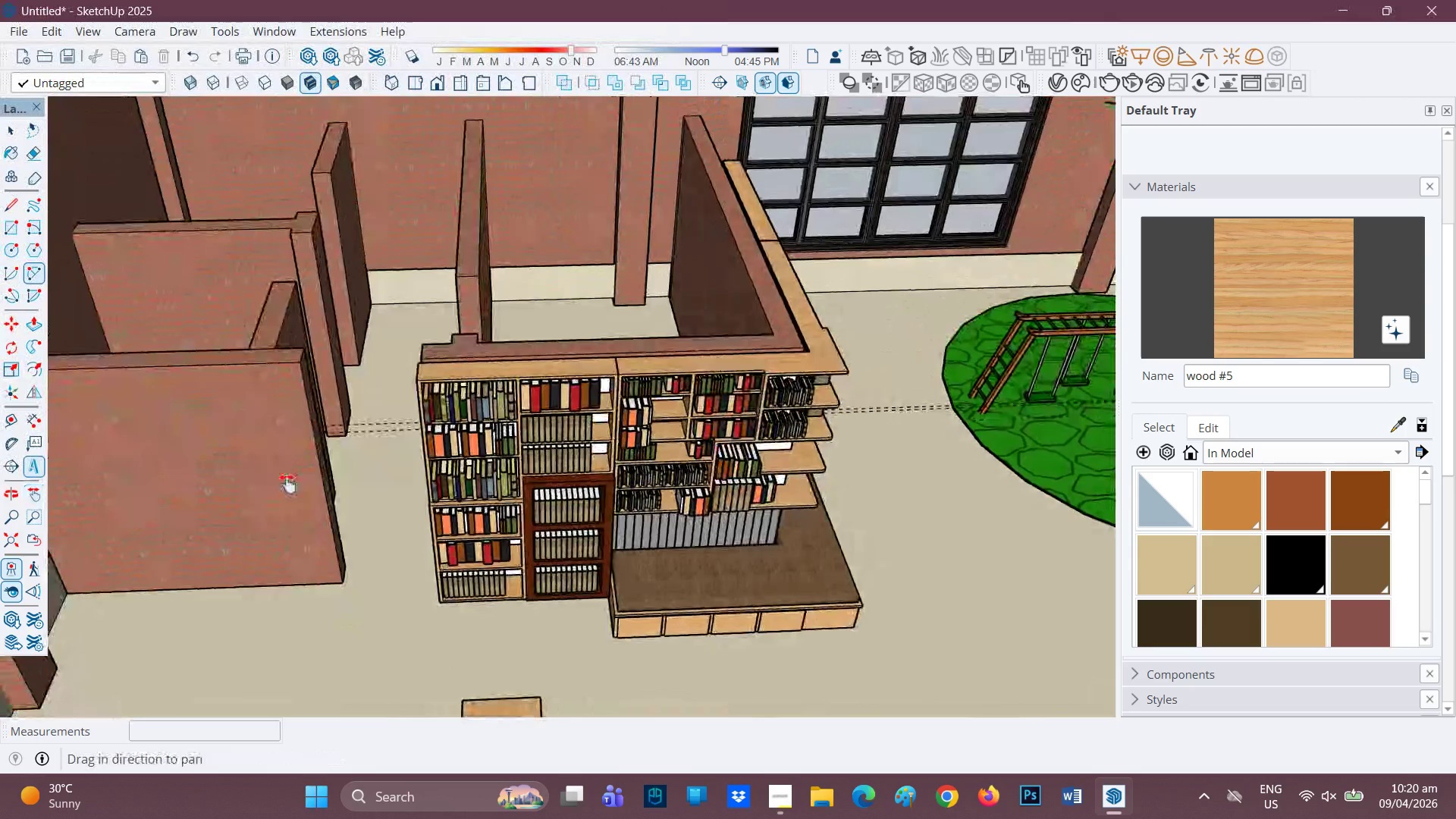 
left_click_drag(start_coordinate=[273, 485], to_coordinate=[525, 475])
 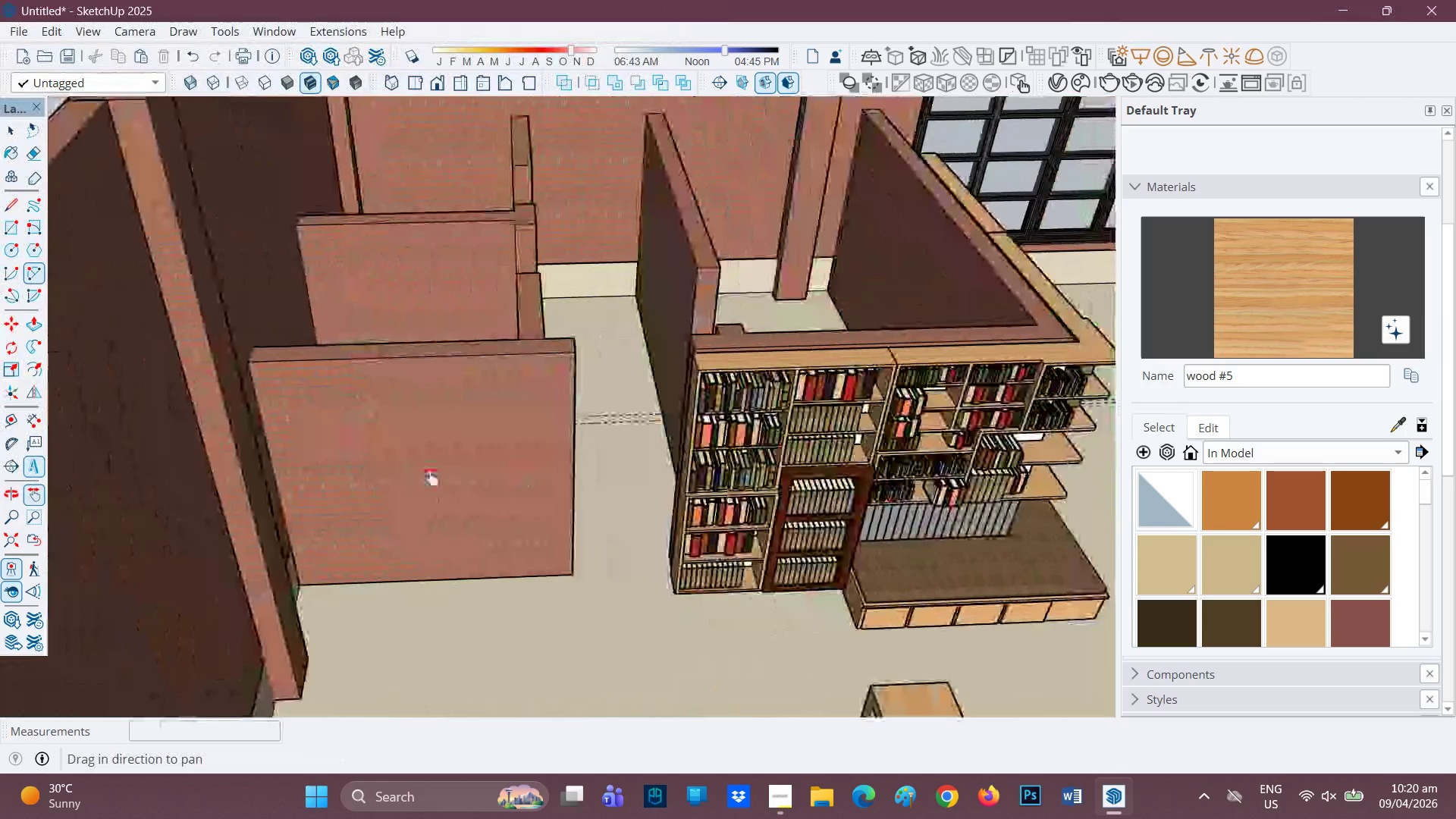 
scroll: coordinate [431, 466], scroll_direction: up, amount: 4.0
 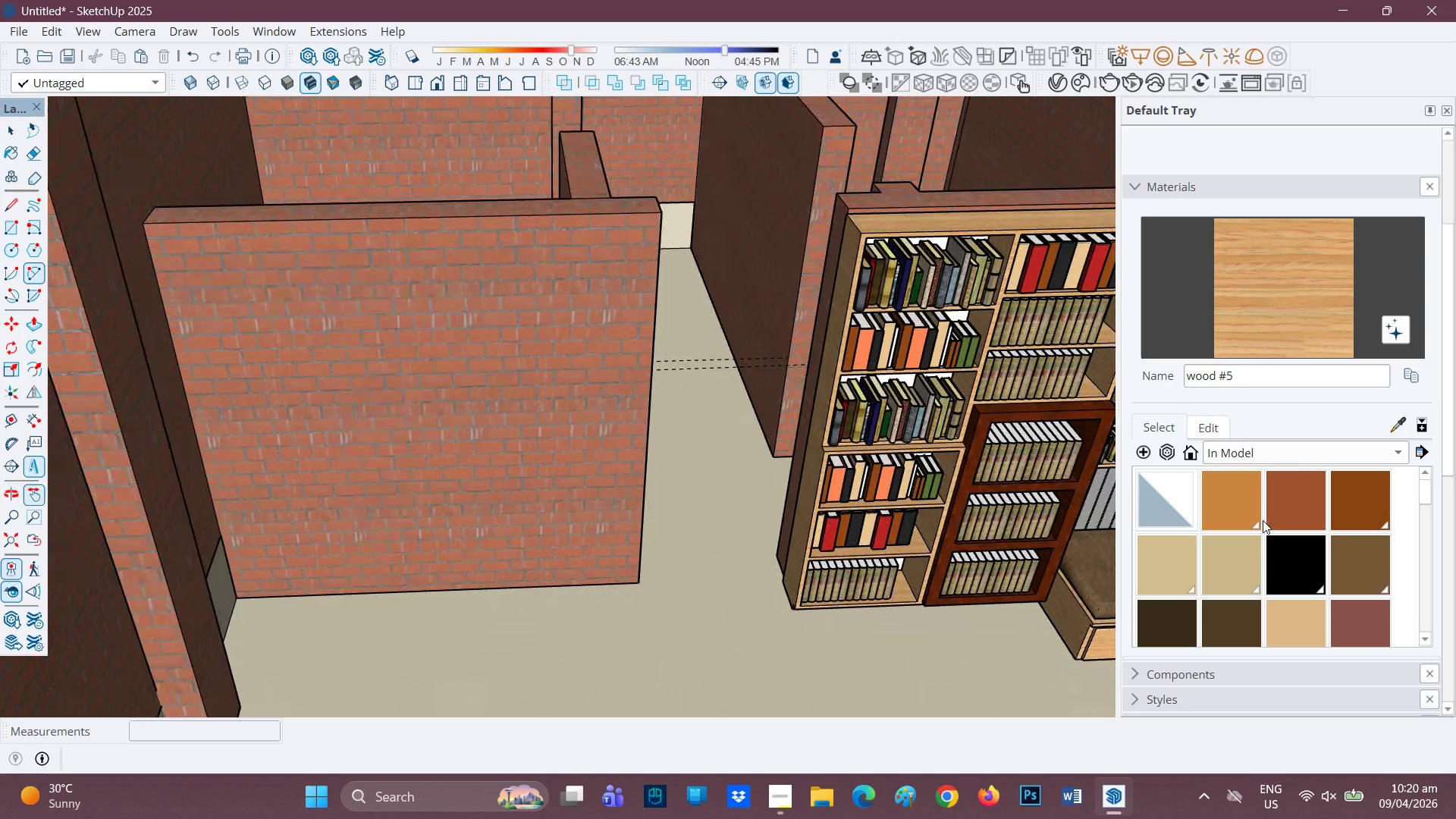 
scroll: coordinate [1186, 694], scroll_direction: down, amount: 17.0
 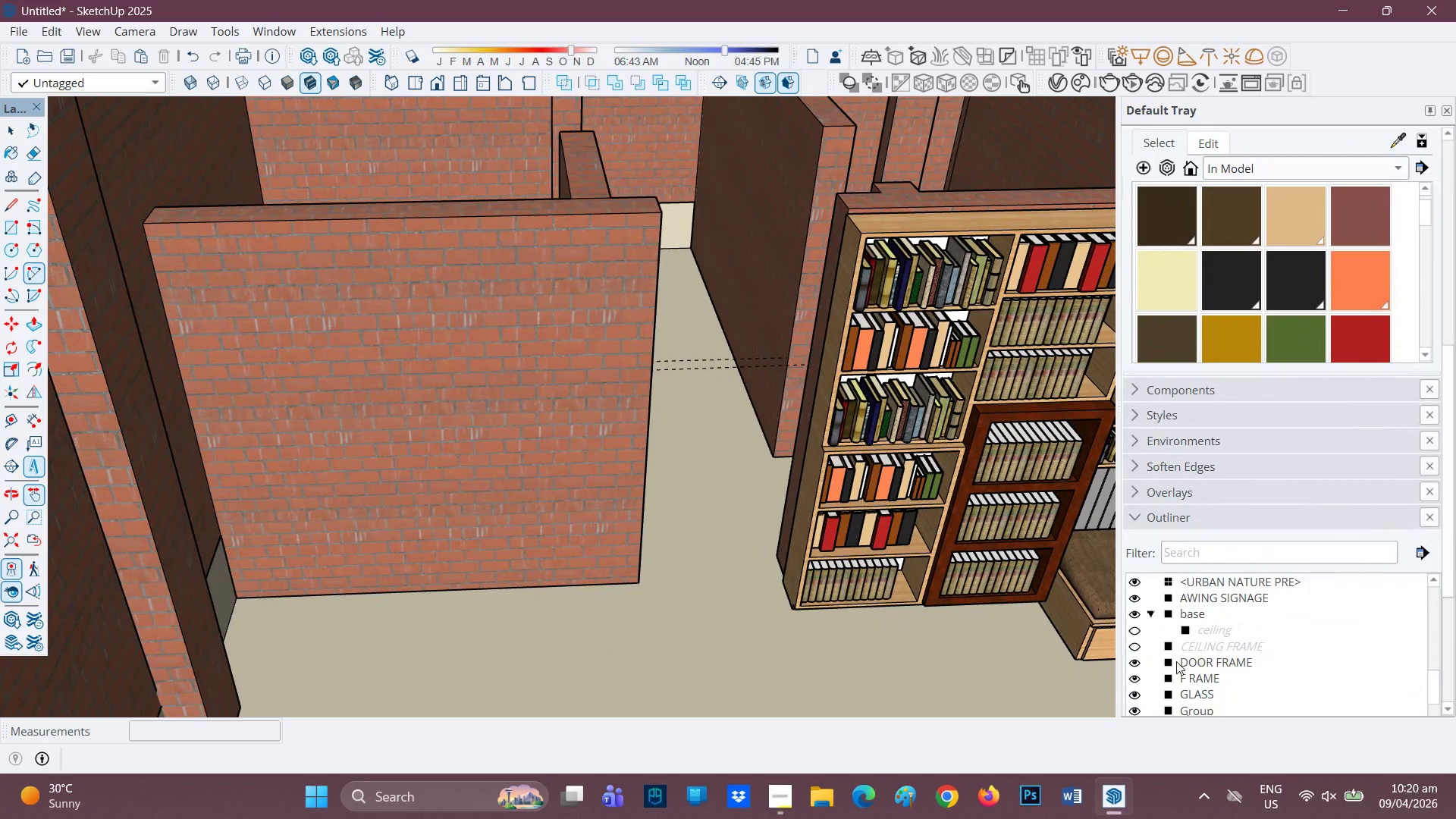 
scroll: coordinate [1176, 646], scroll_direction: up, amount: 1.0
 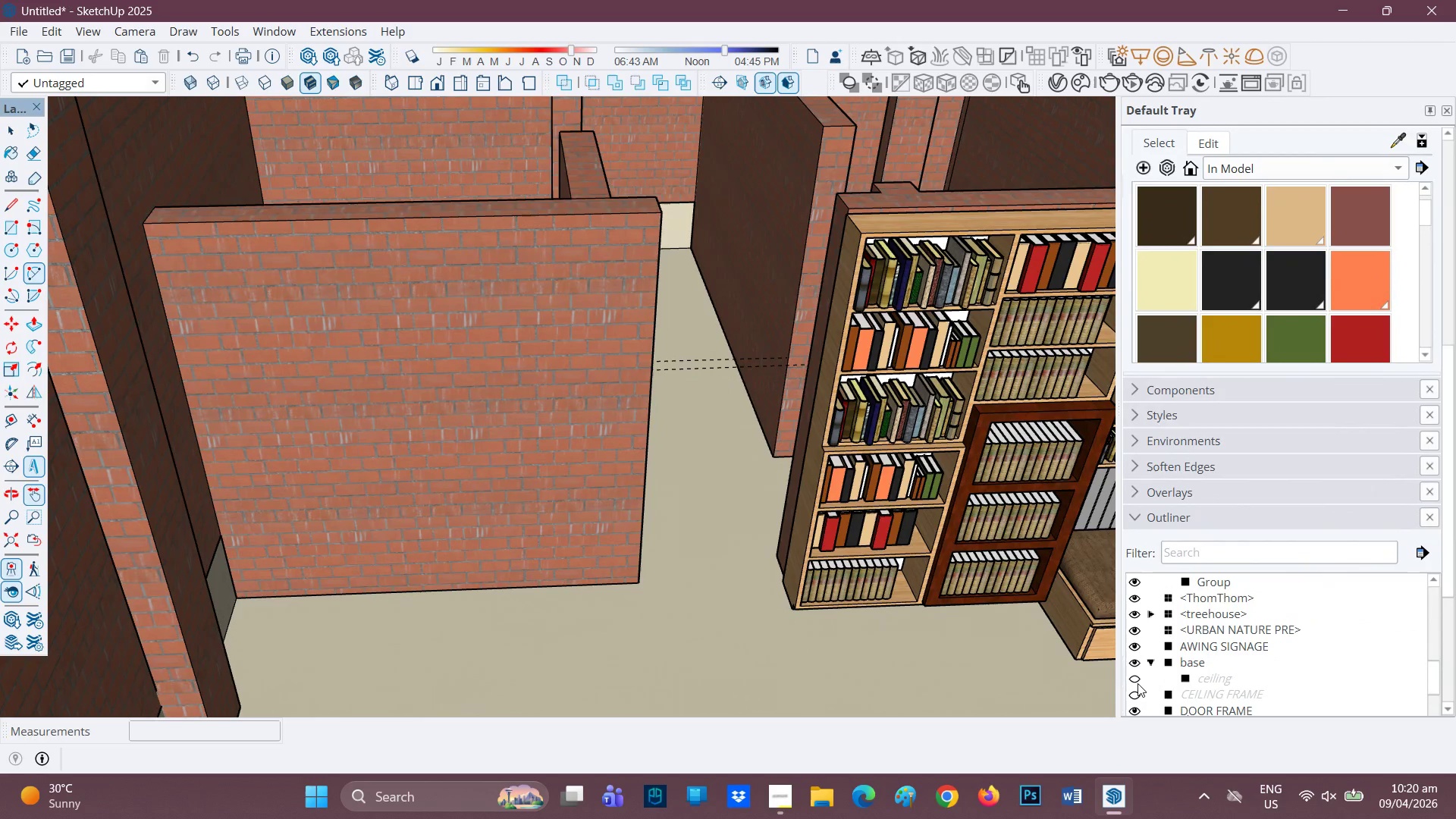 
left_click([1134, 683])
 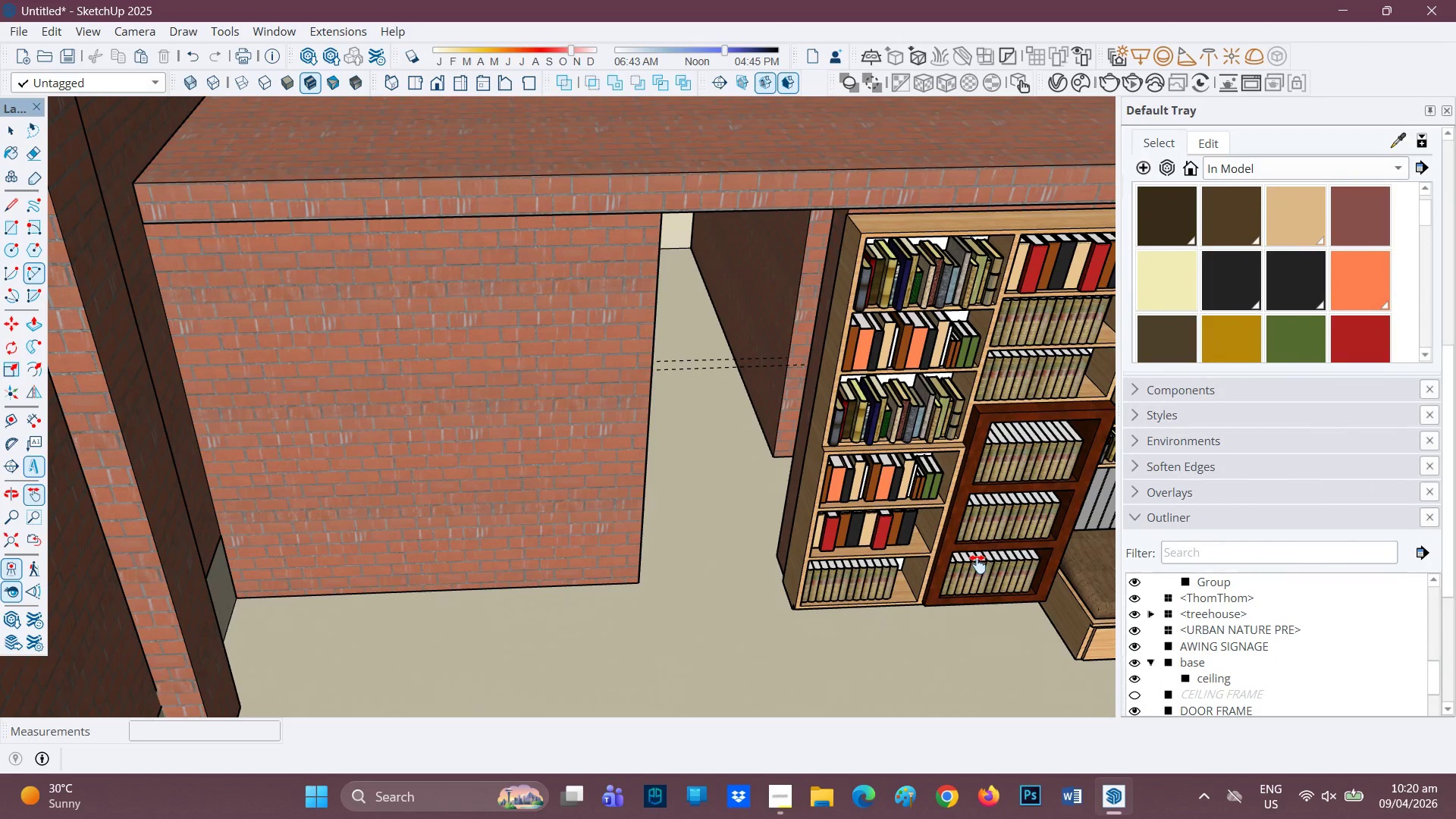 
scroll: coordinate [789, 431], scroll_direction: down, amount: 1.0
 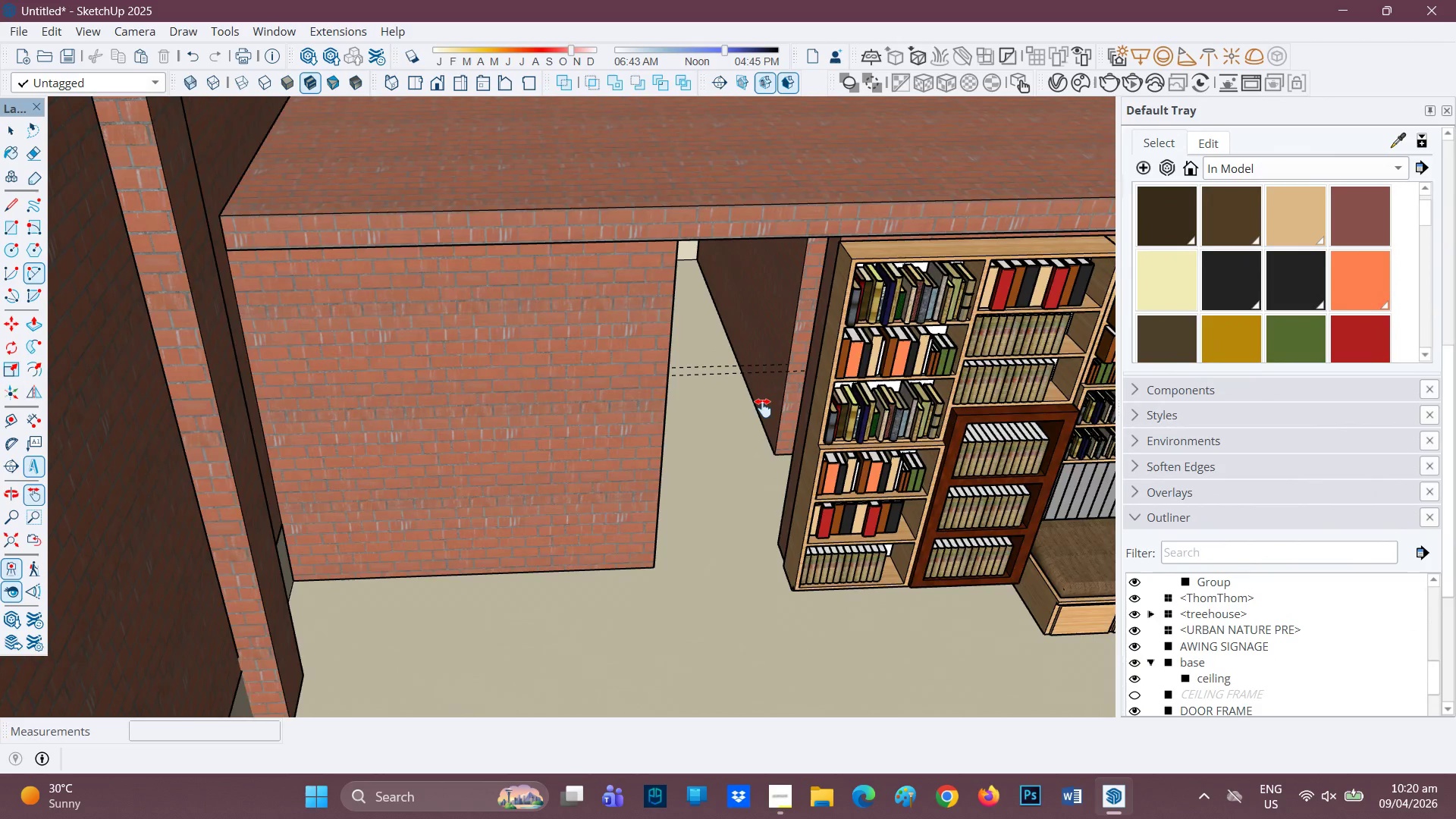 
scroll: coordinate [789, 426], scroll_direction: up, amount: 2.0
 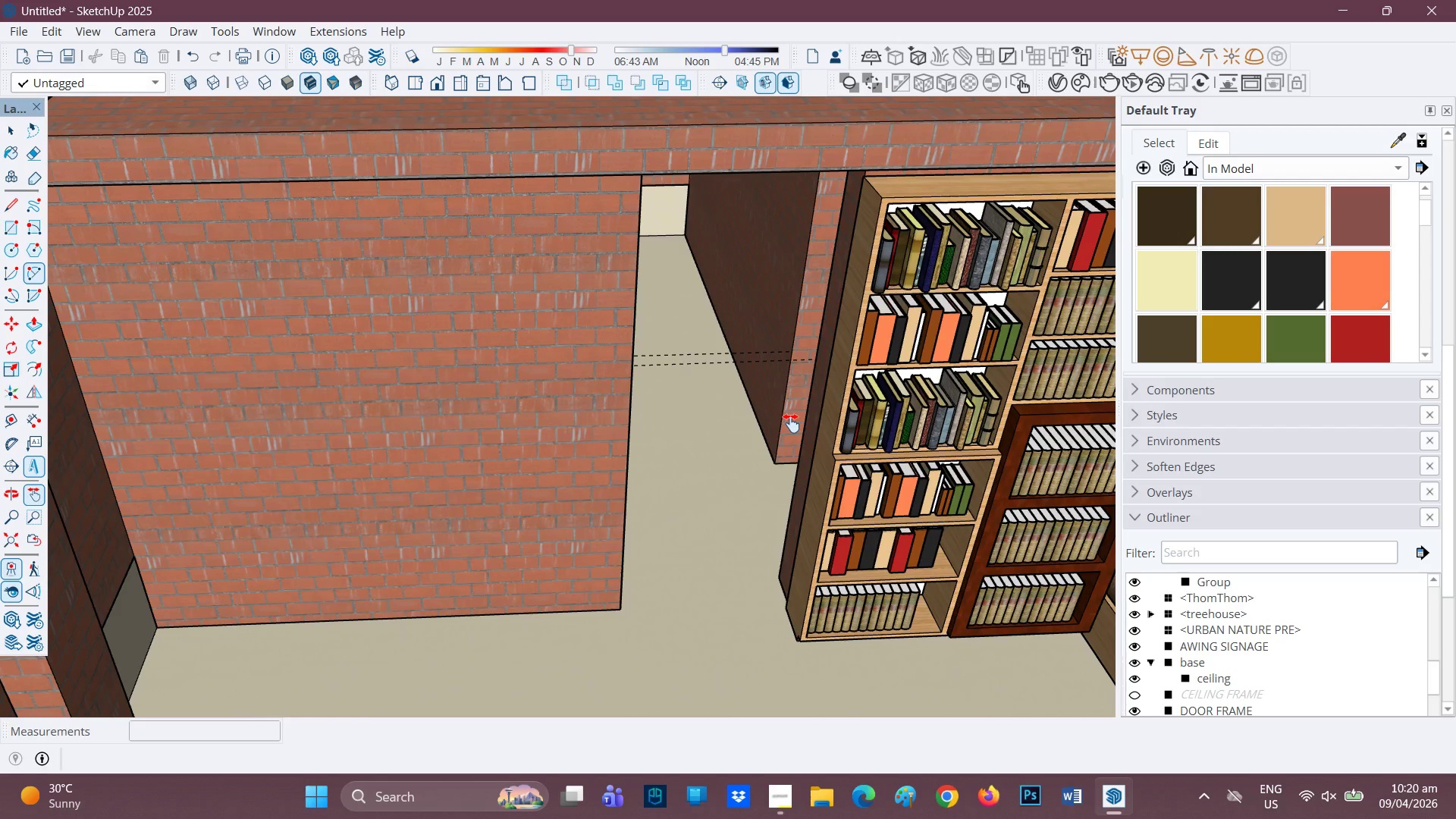 
scroll: coordinate [791, 423], scroll_direction: down, amount: 3.0
 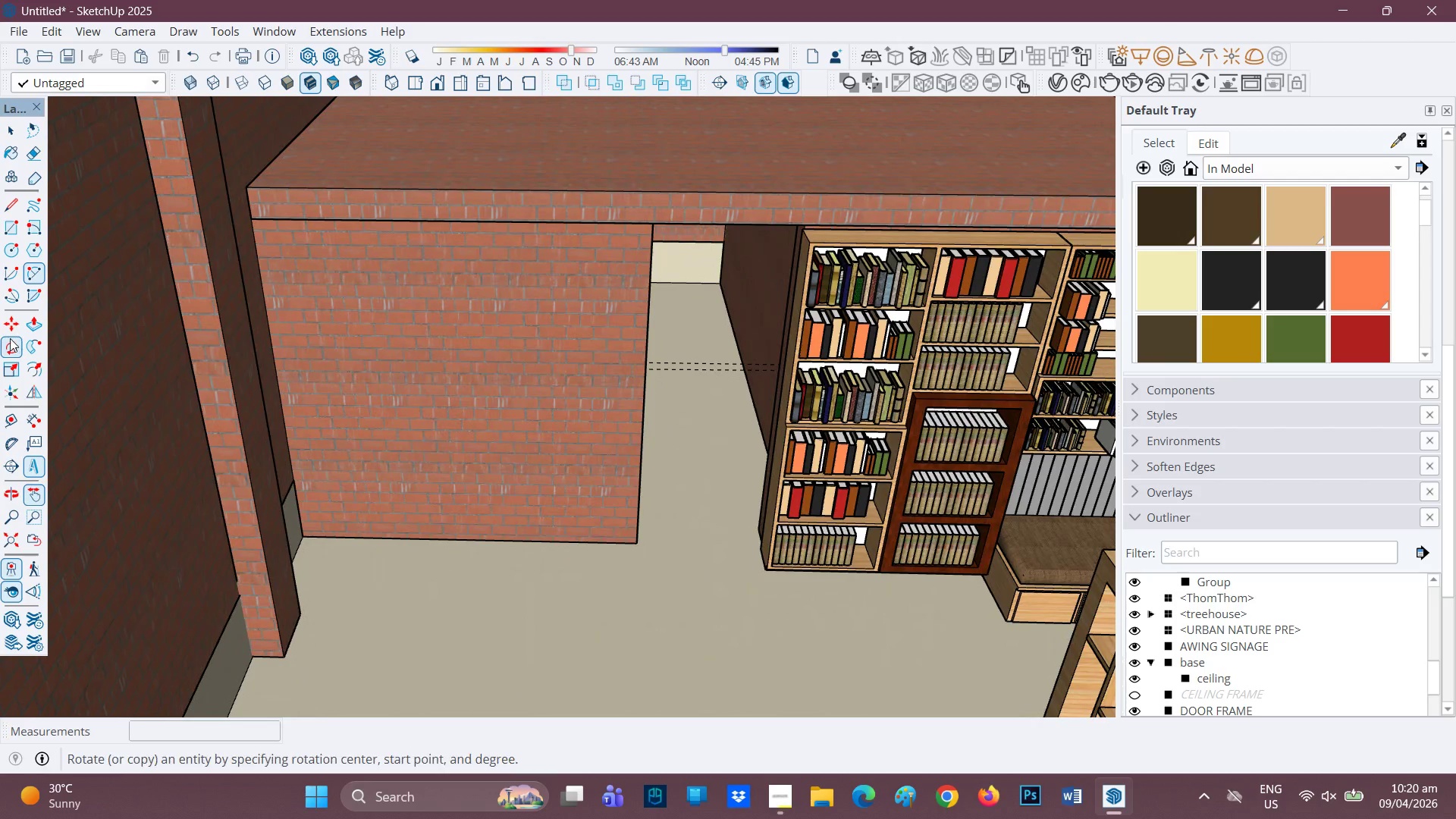 
wait(7.13)
 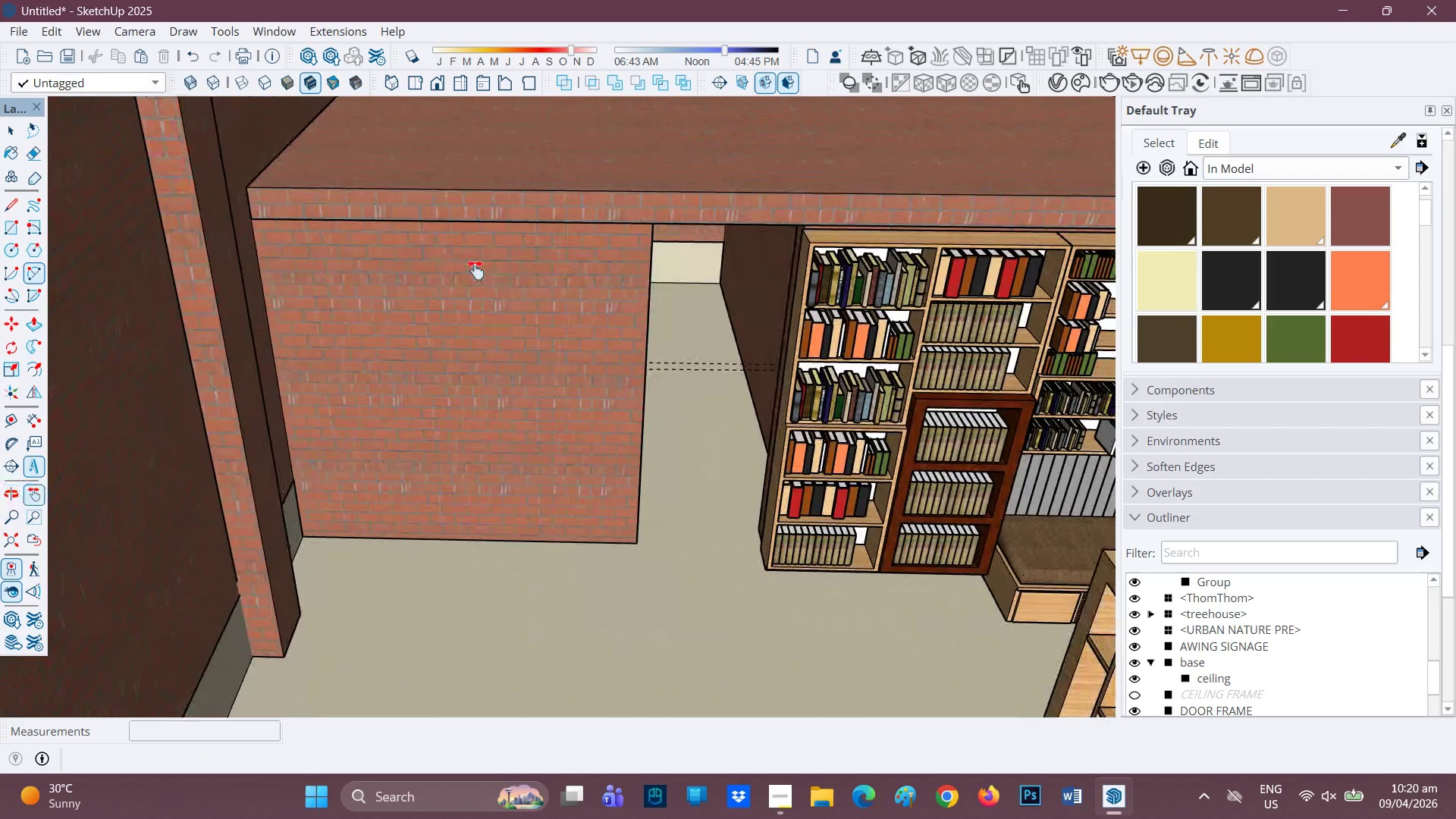 
key(Space)
 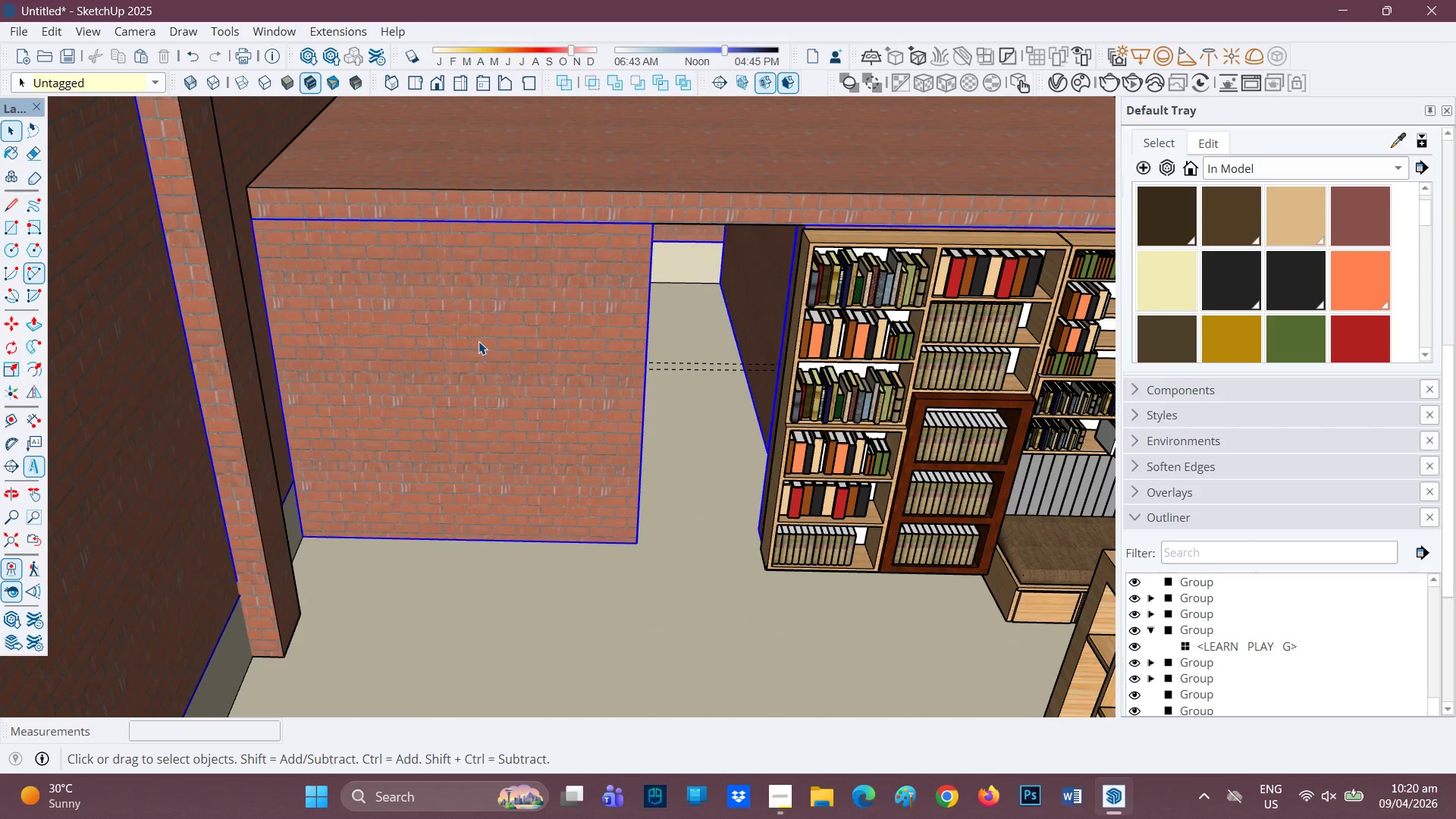 
double_click([479, 341])
 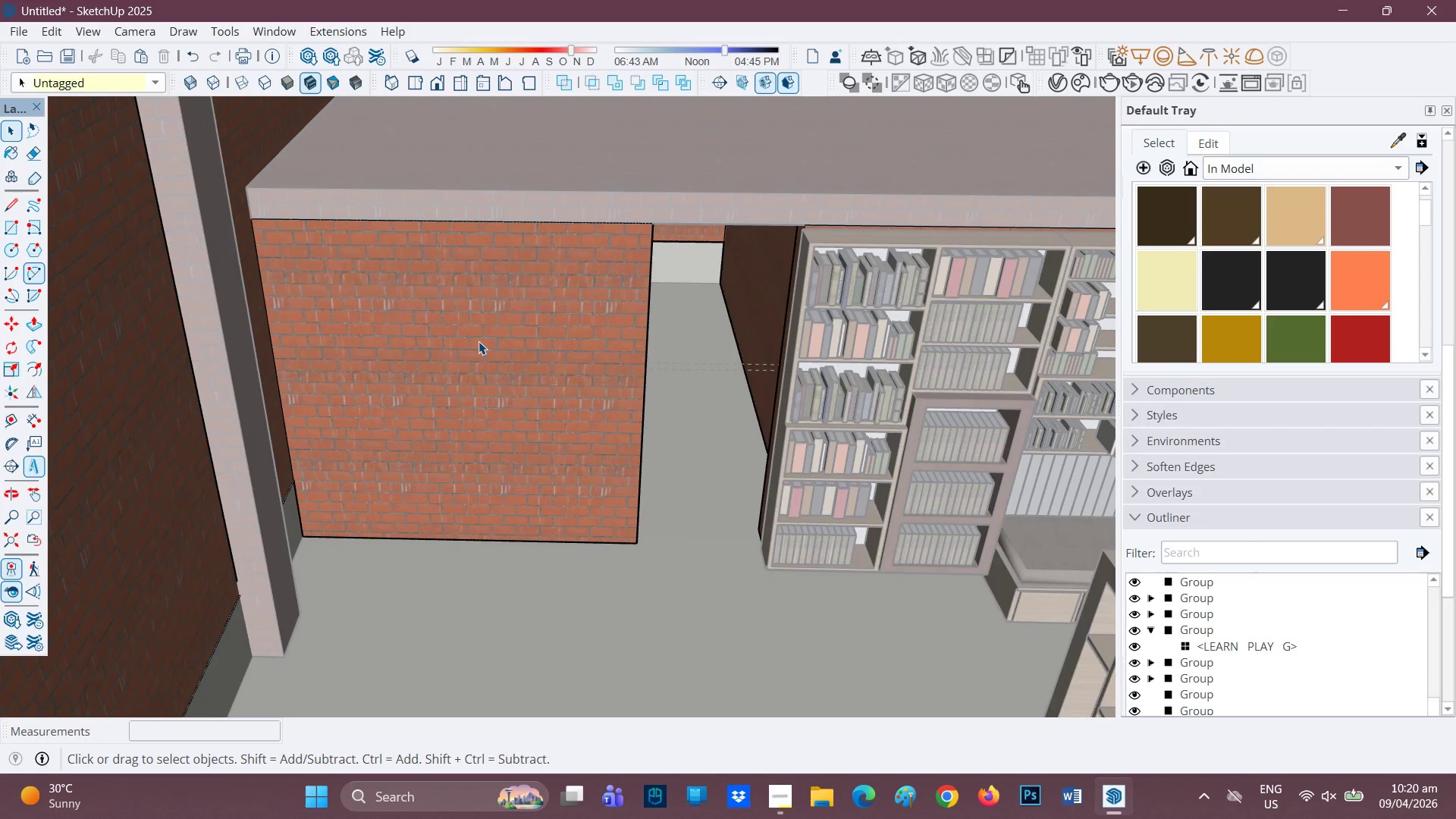 
triple_click([479, 341])
 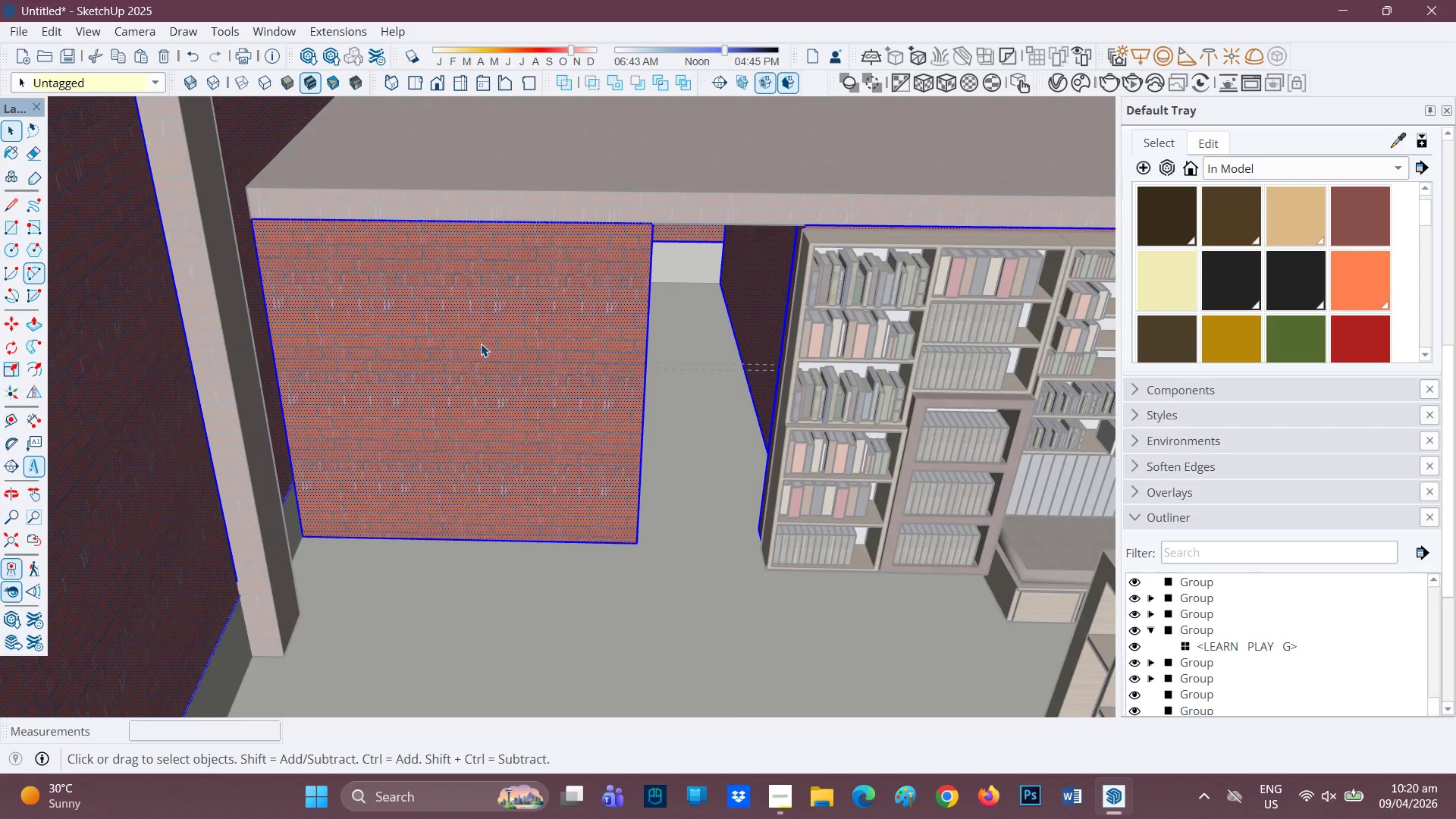 
double_click([481, 344])
 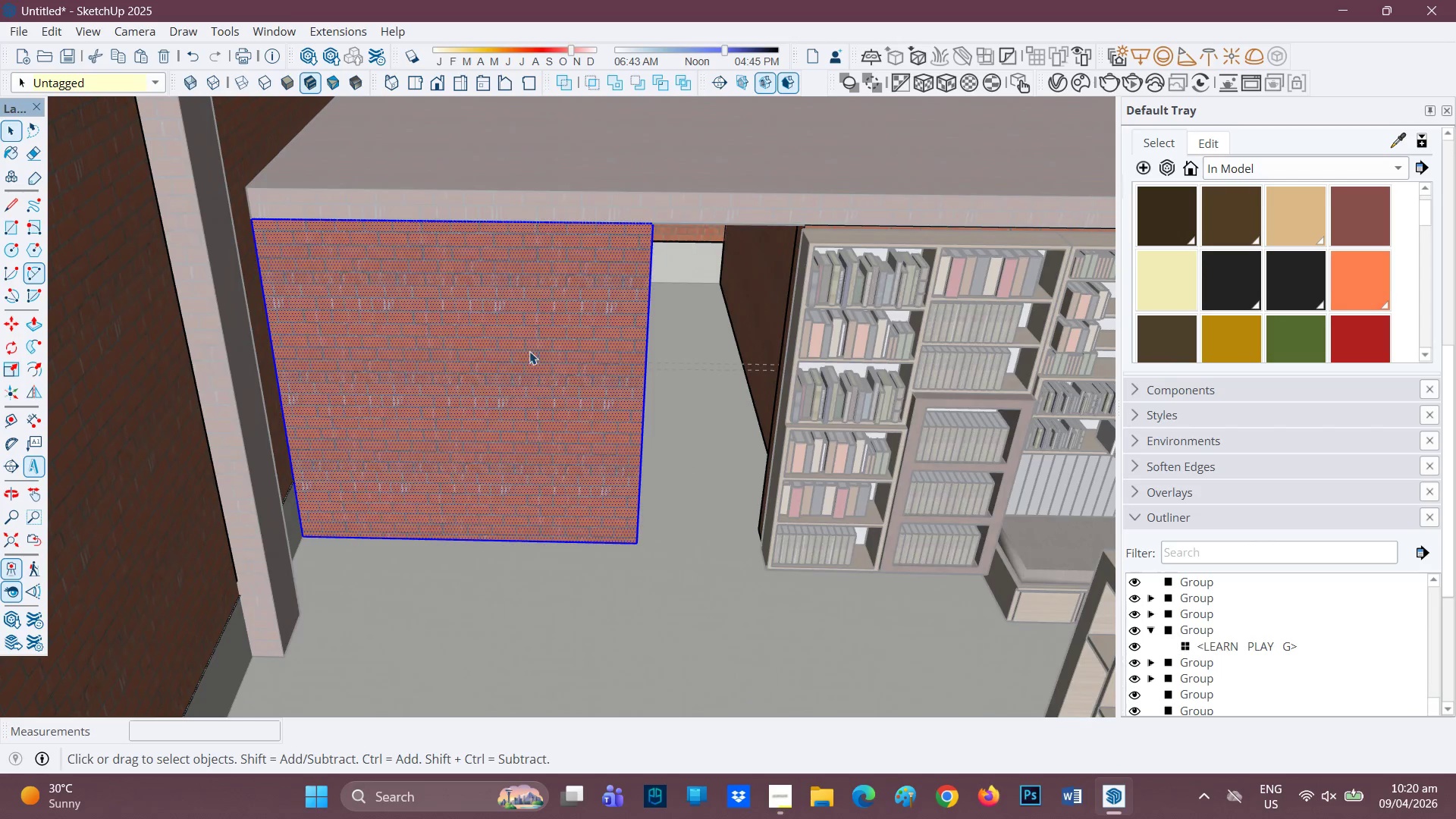 
scroll: coordinate [531, 351], scroll_direction: up, amount: 1.0
 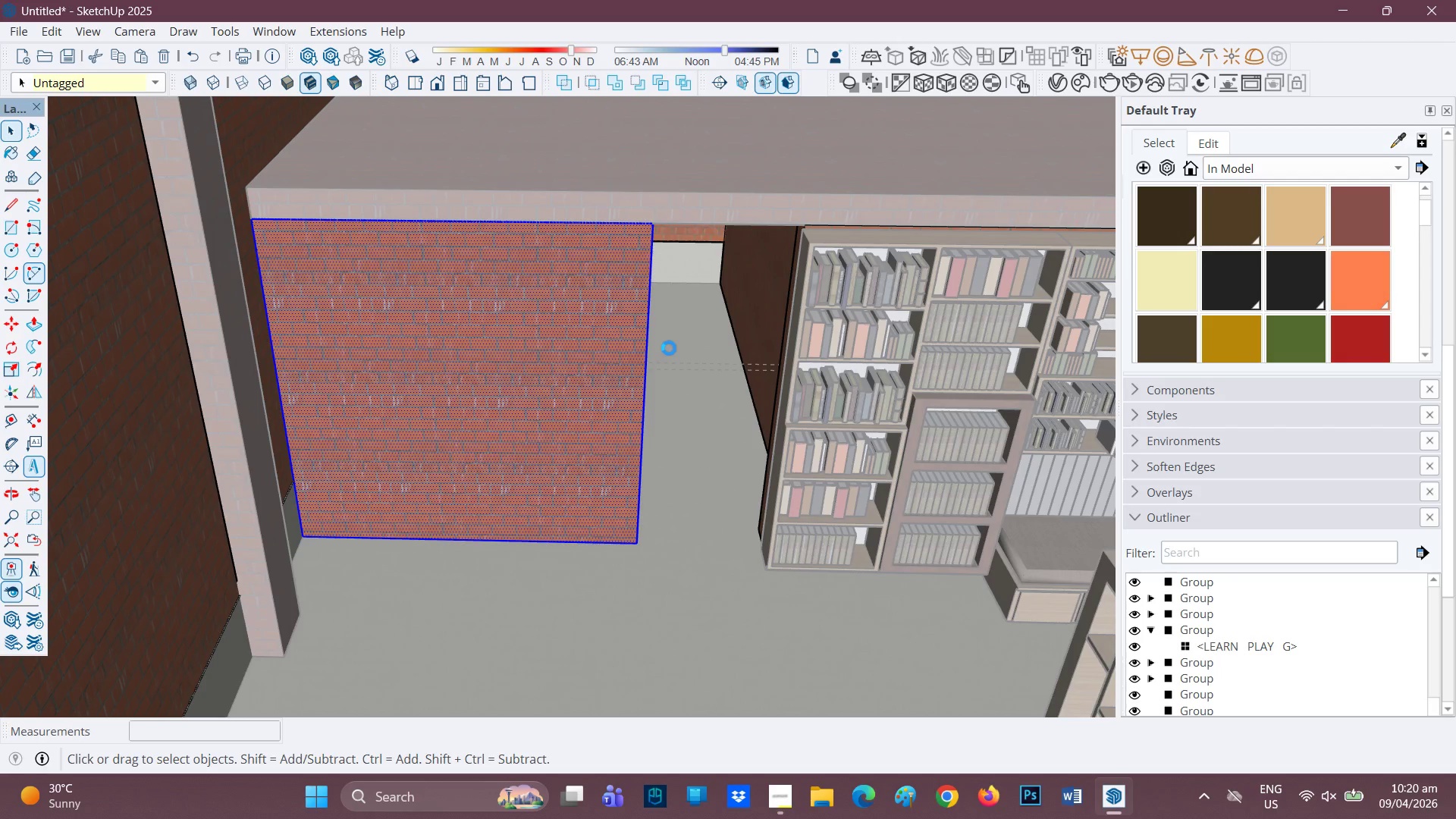 
key(Space)
 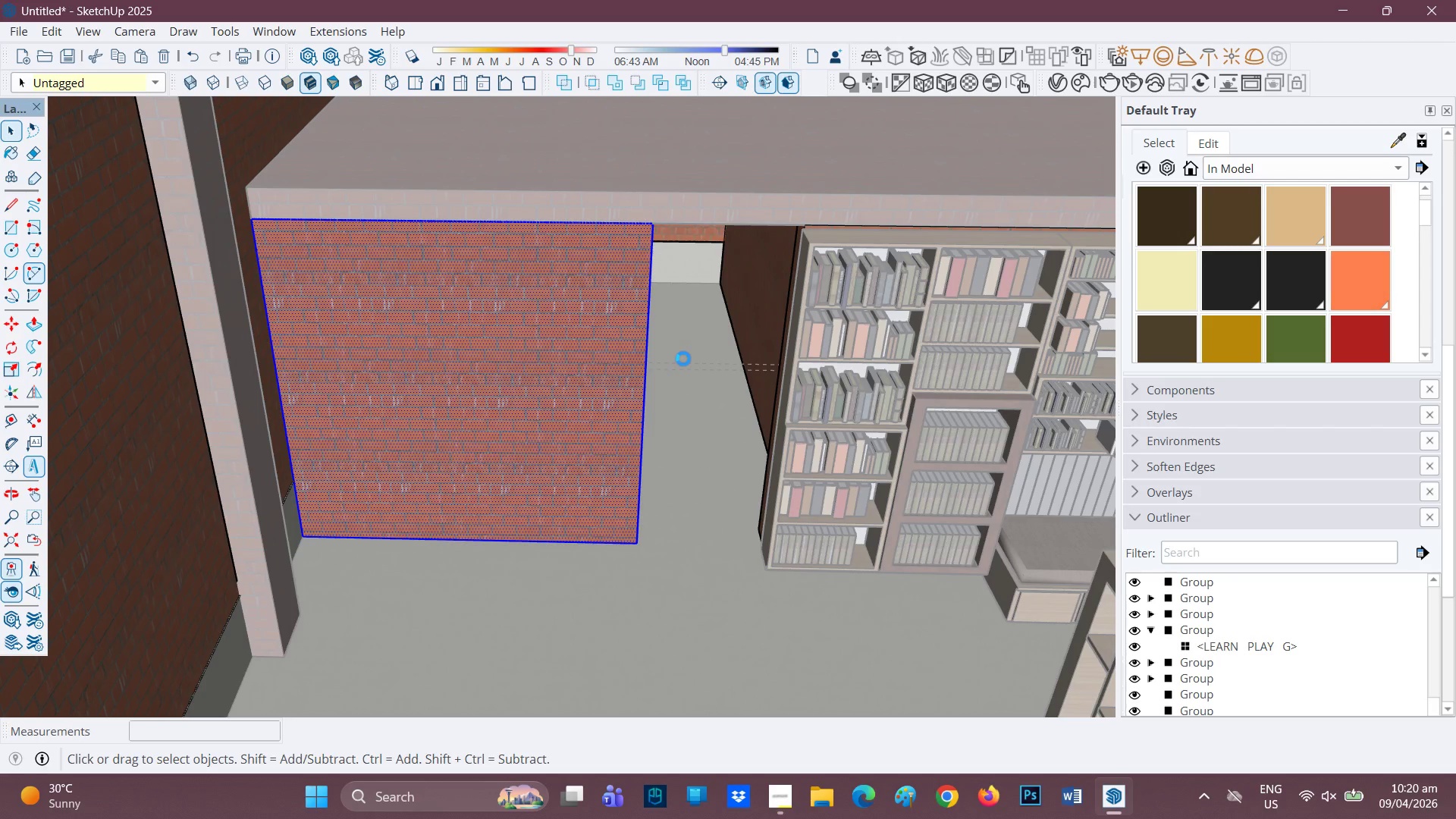 
left_click([685, 362])
 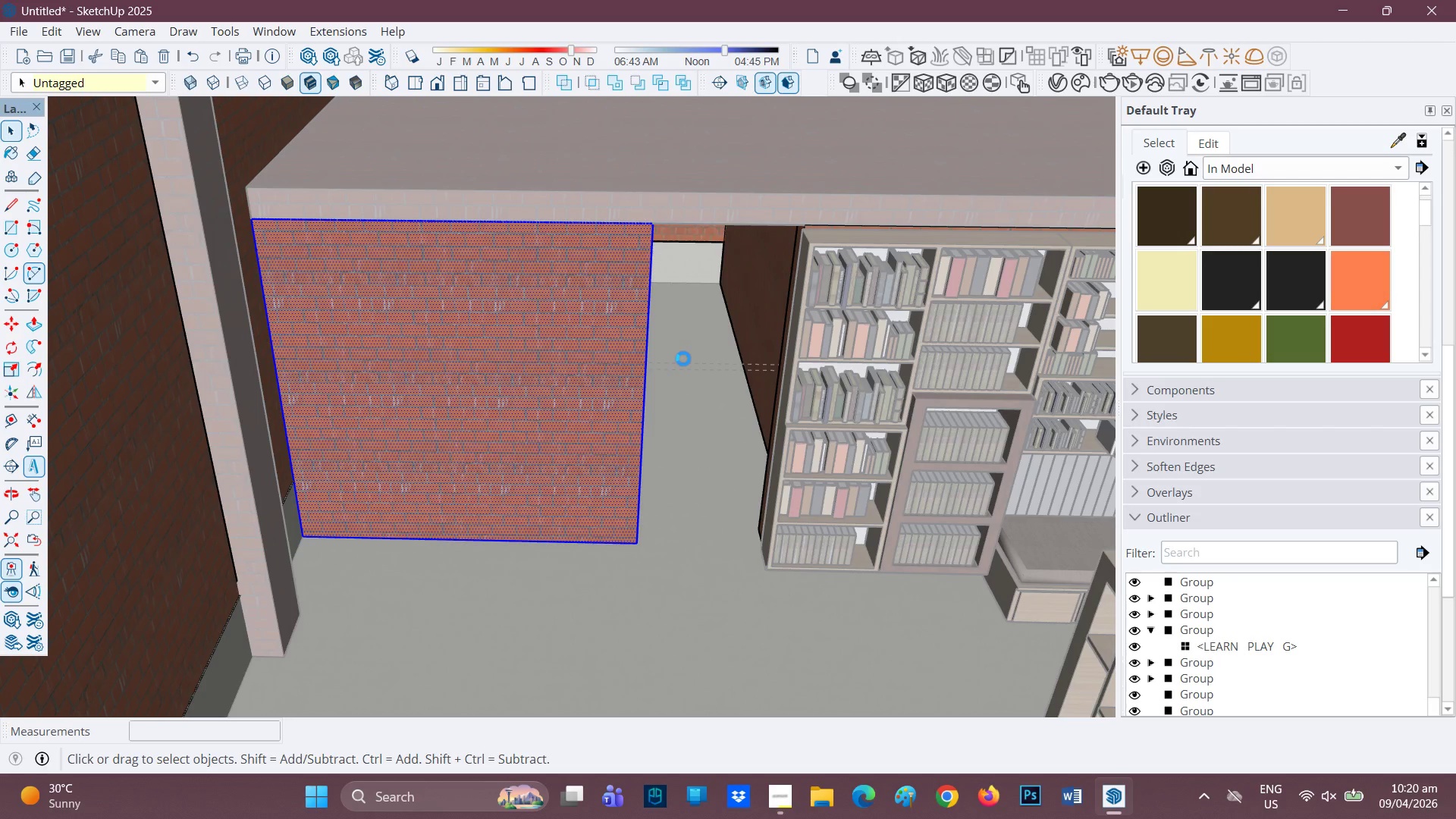 
scroll: coordinate [685, 362], scroll_direction: down, amount: 1.0
 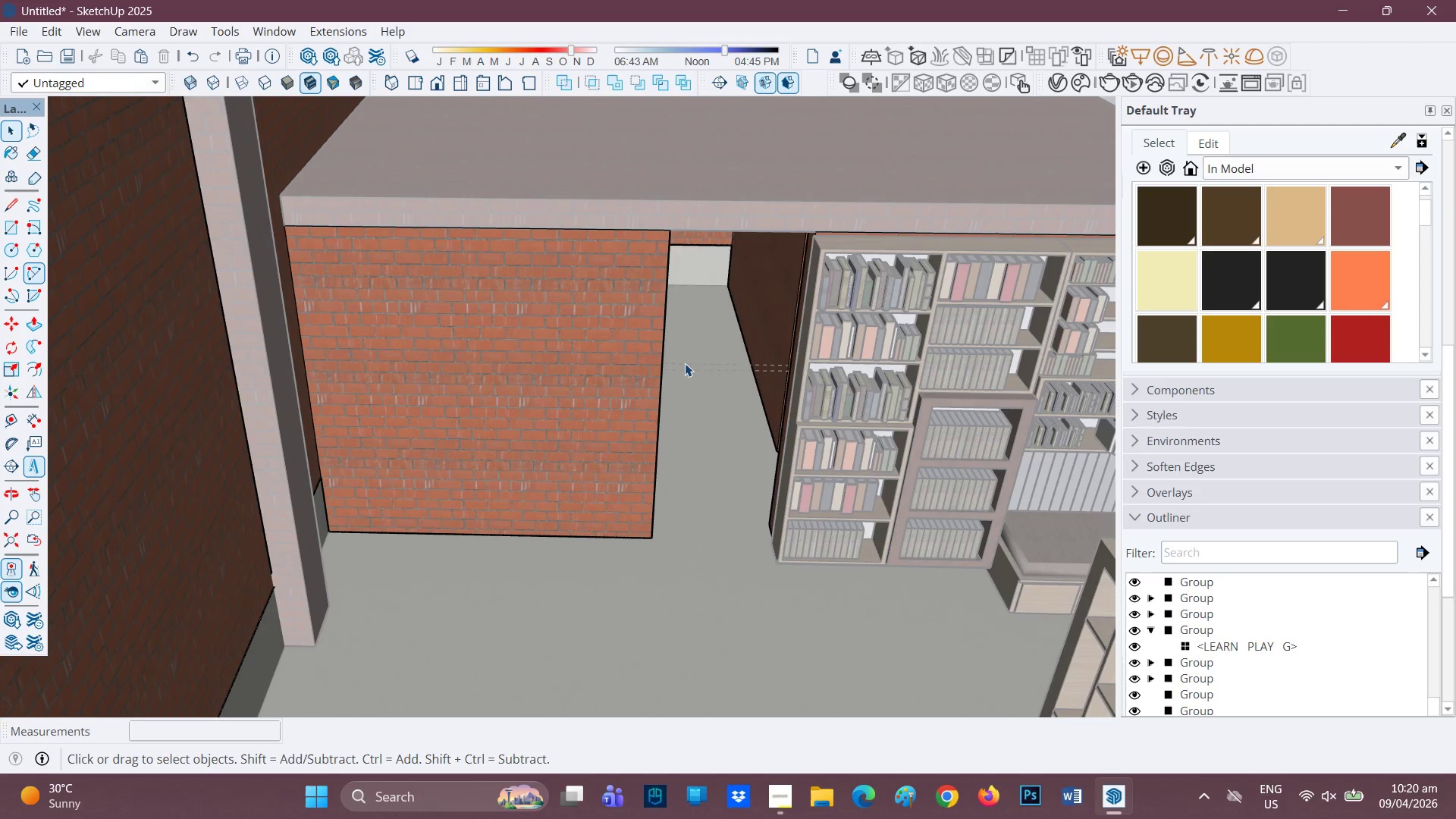 
left_click([711, 370])
 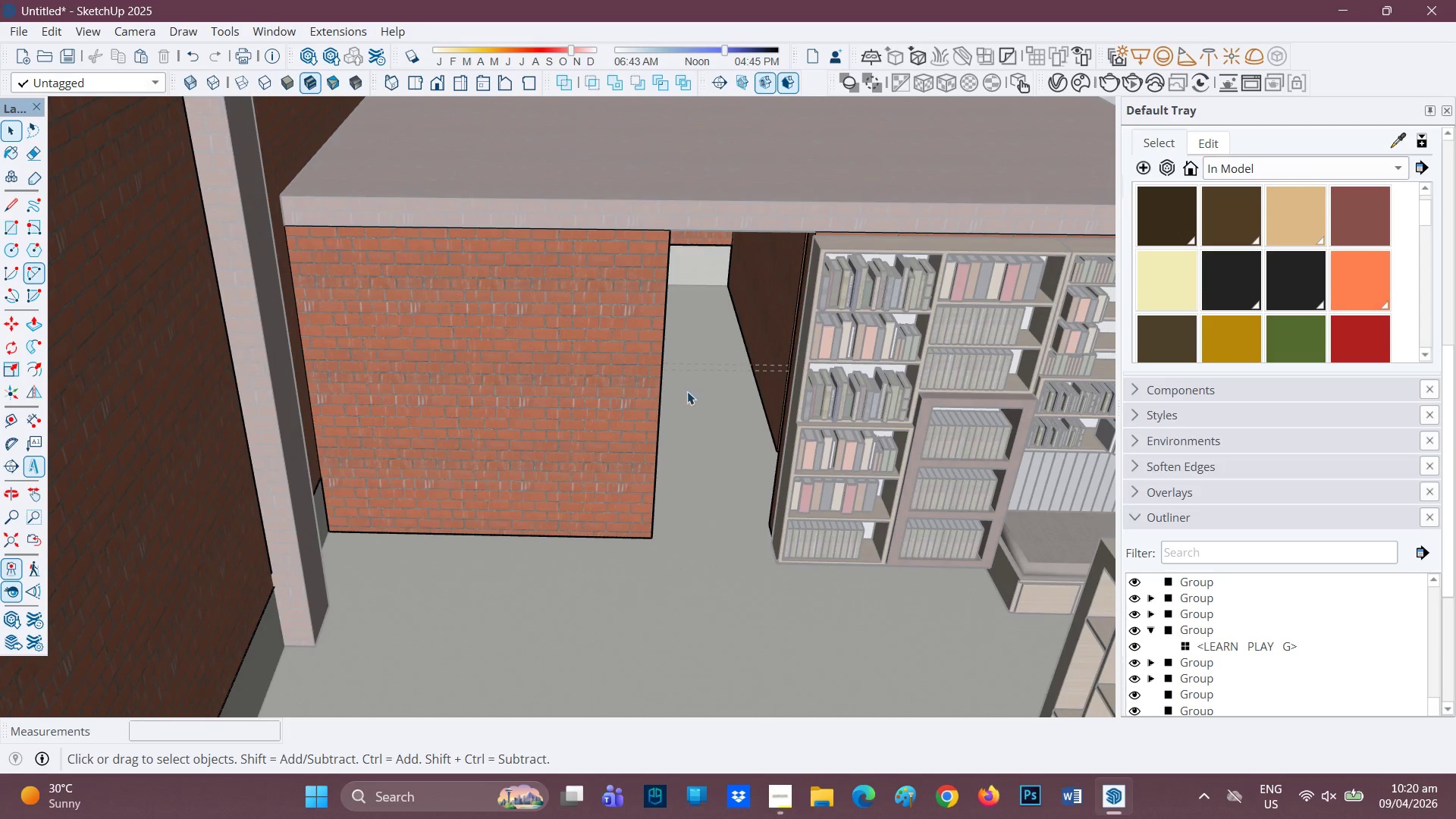 
left_click([688, 397])
 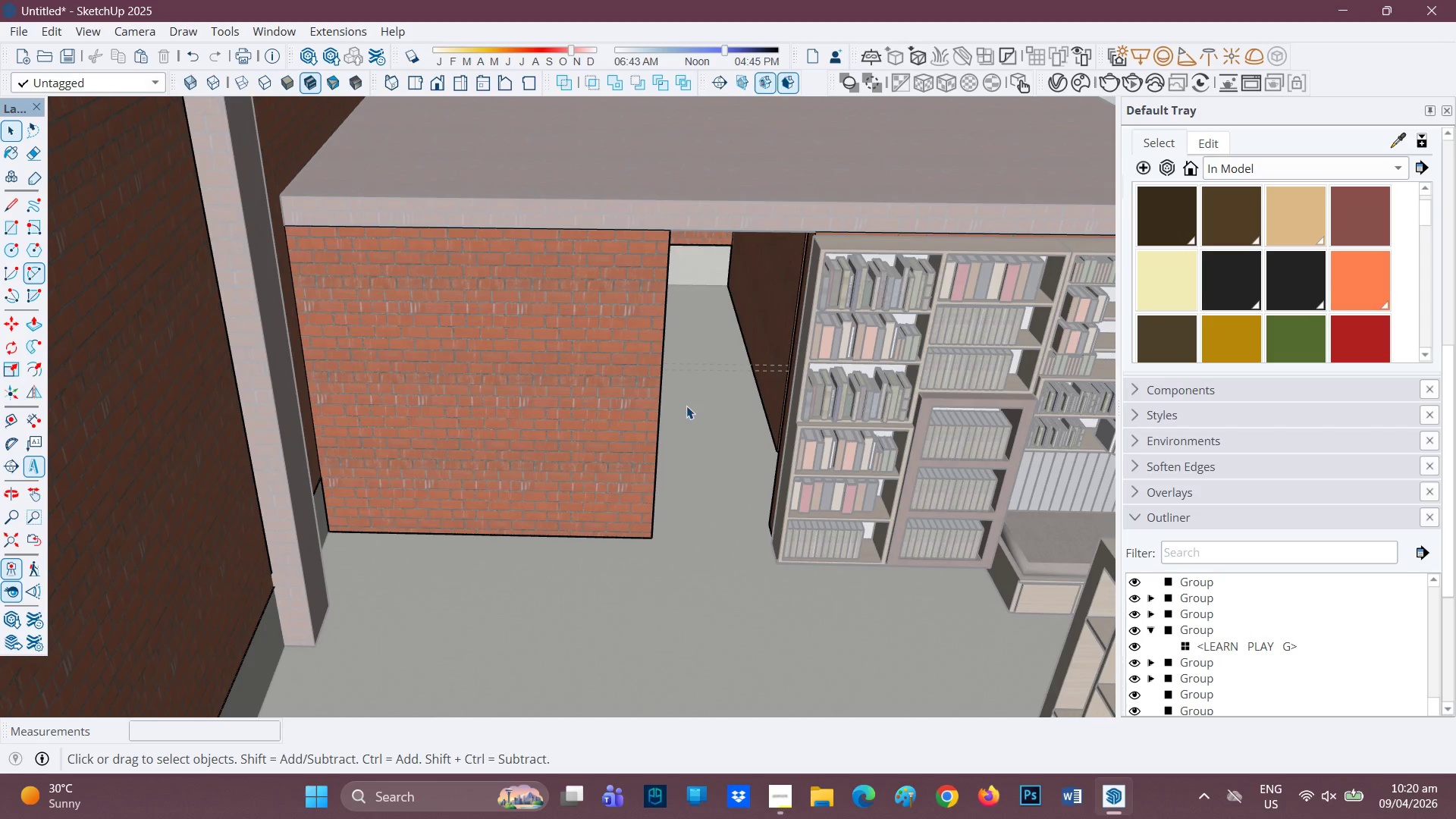 
left_click([686, 406])
 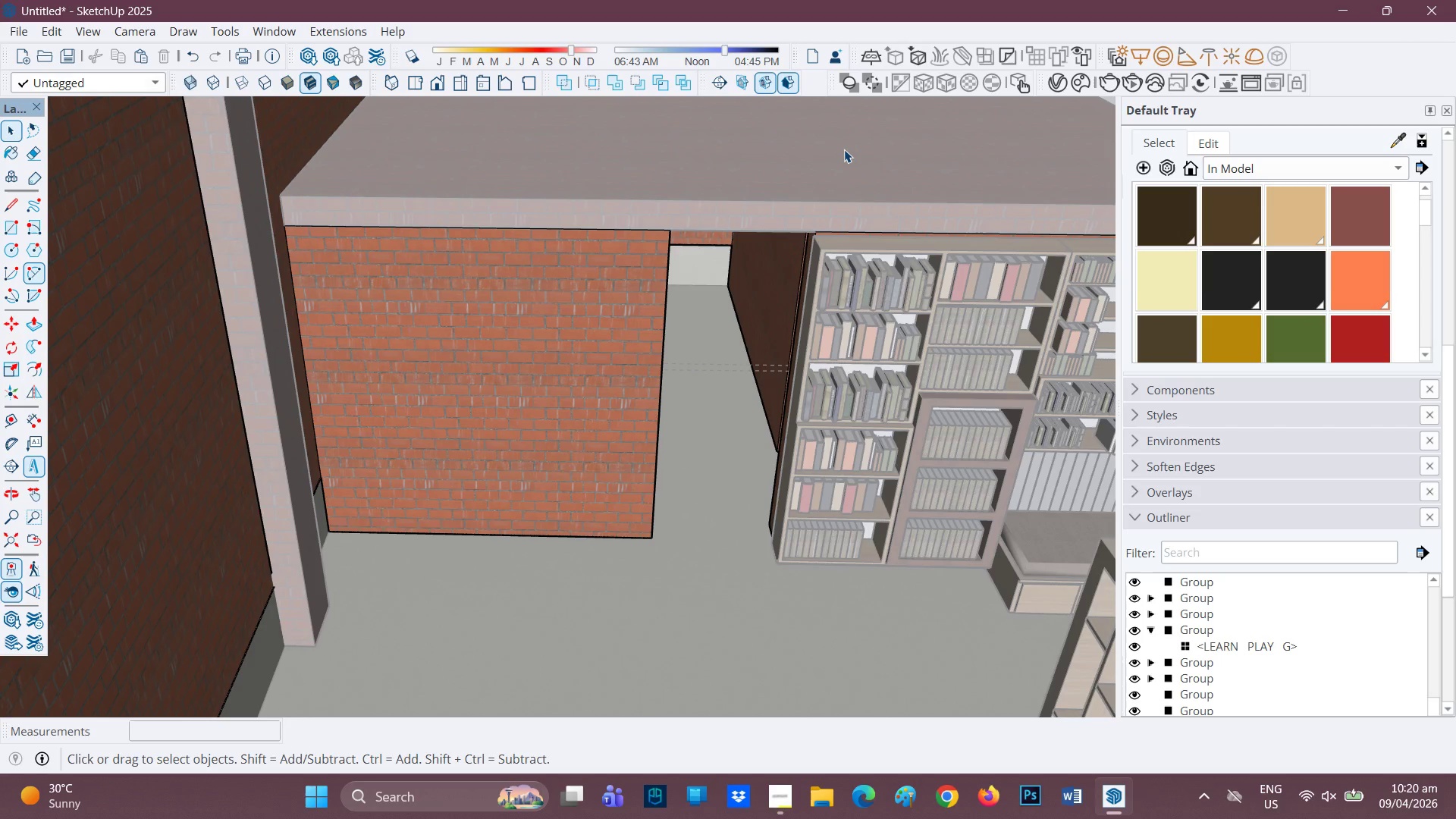 
left_click([844, 149])
 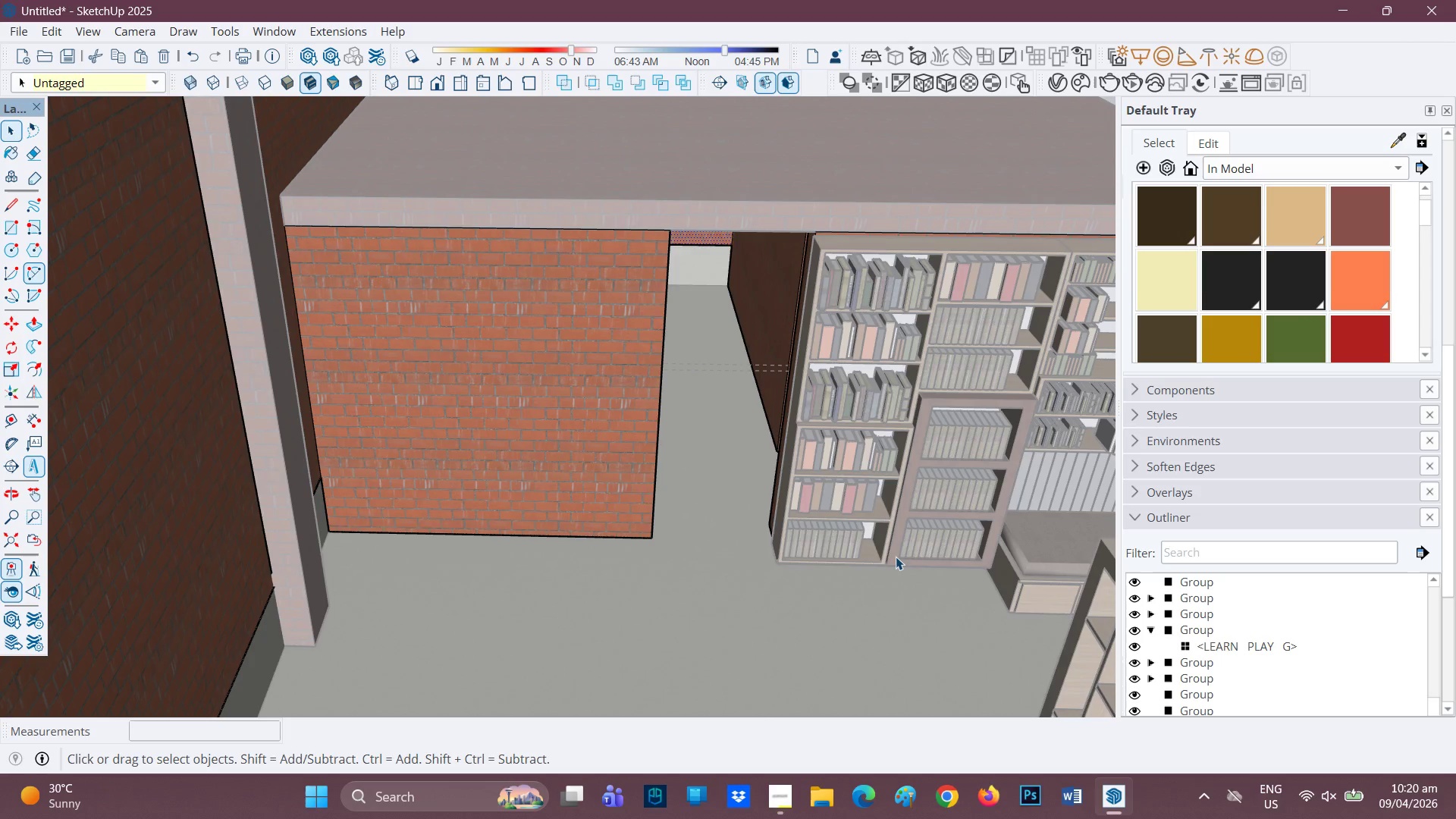 
left_click([895, 557])
 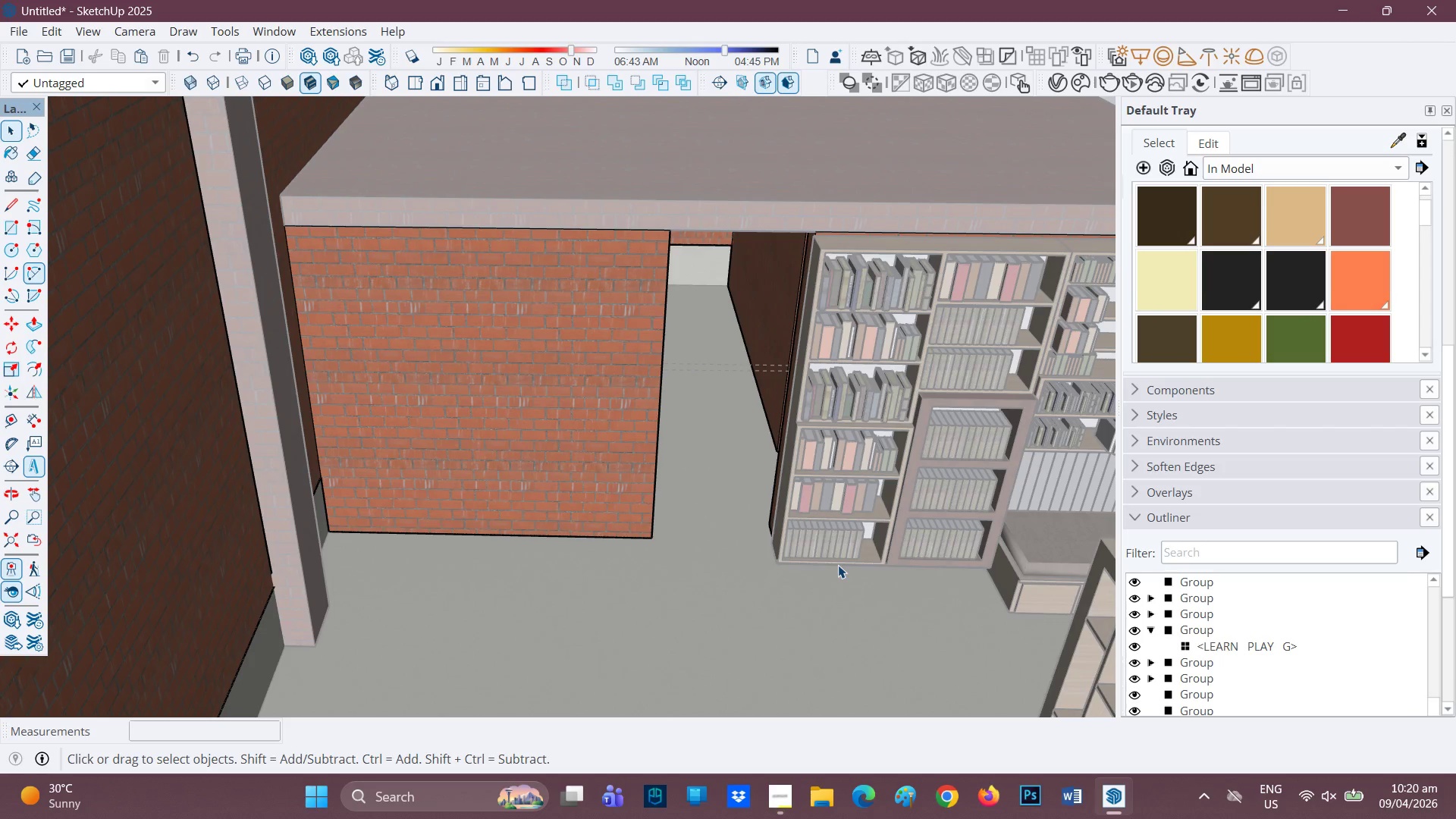 
double_click([838, 565])
 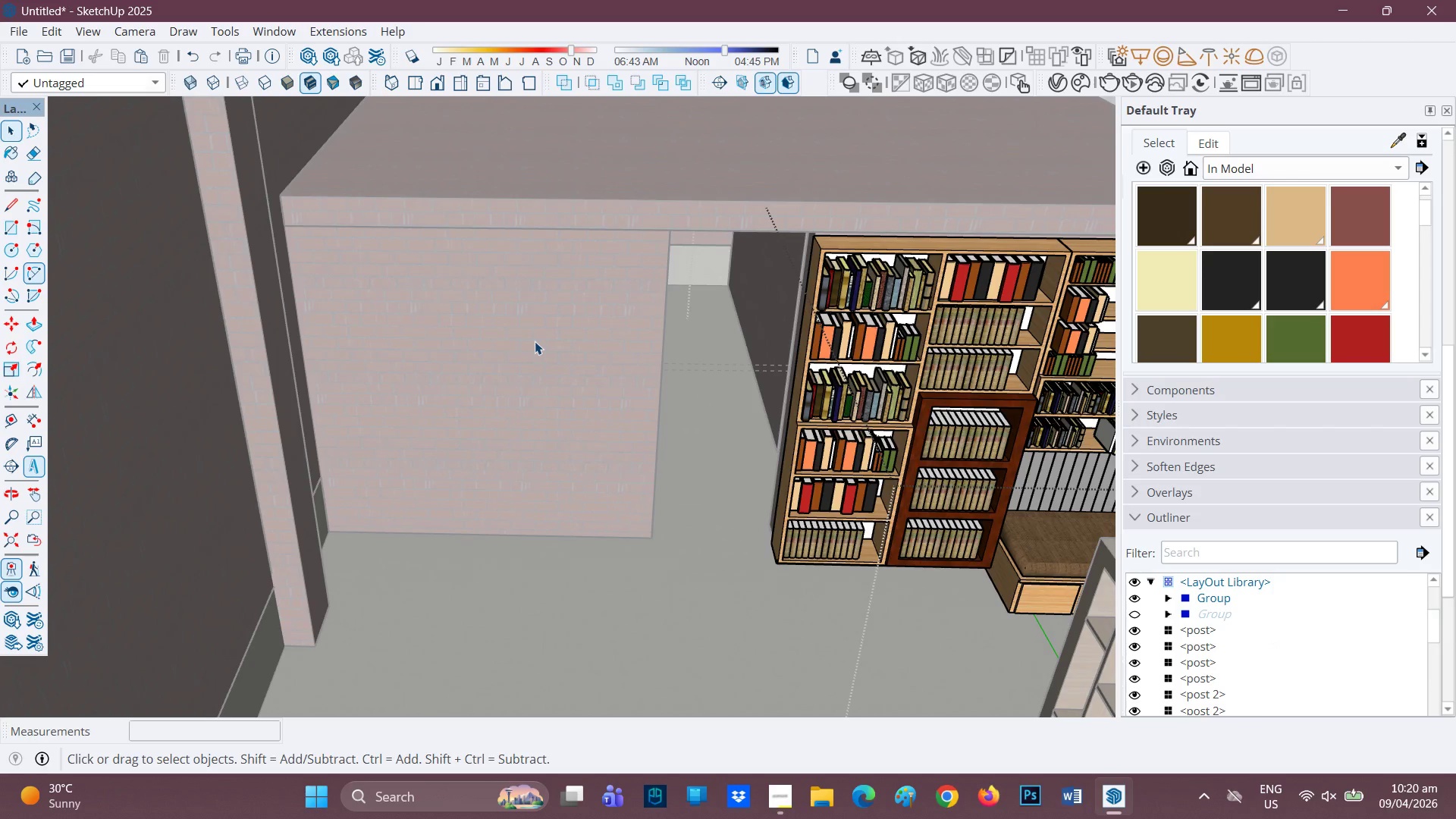 
left_click([531, 338])
 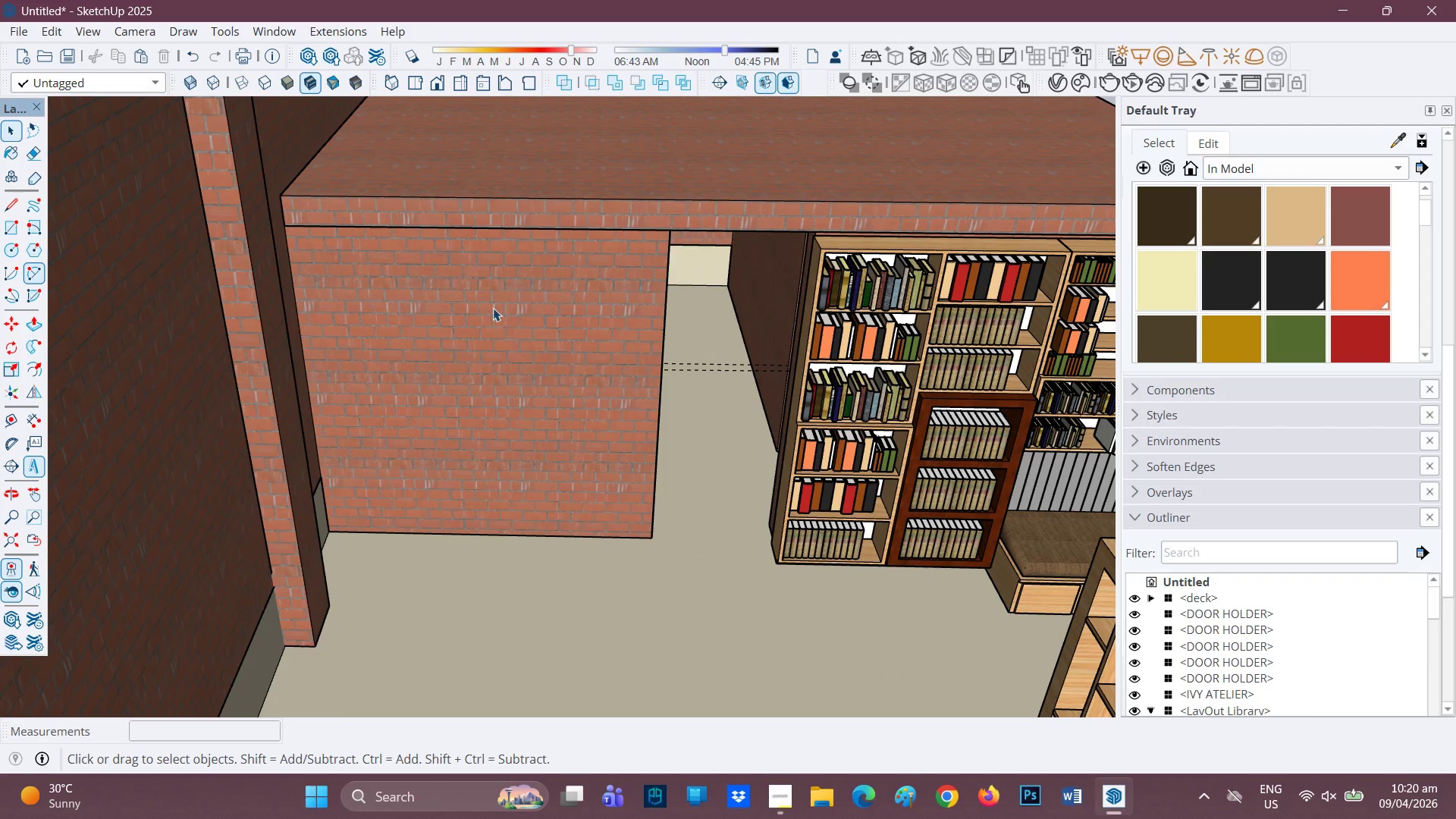 
scroll: coordinate [476, 325], scroll_direction: up, amount: 2.0
 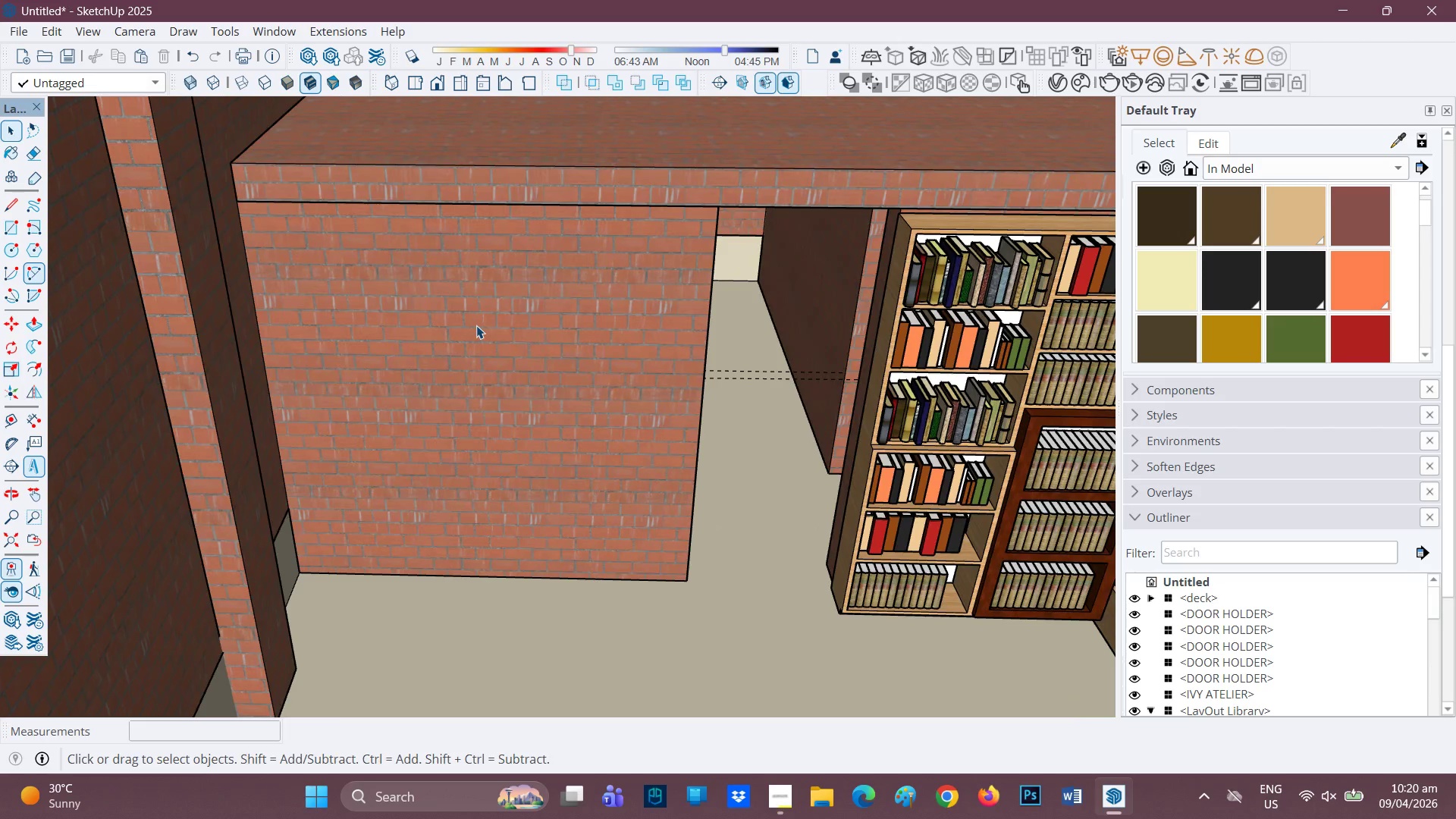 
key(R)
 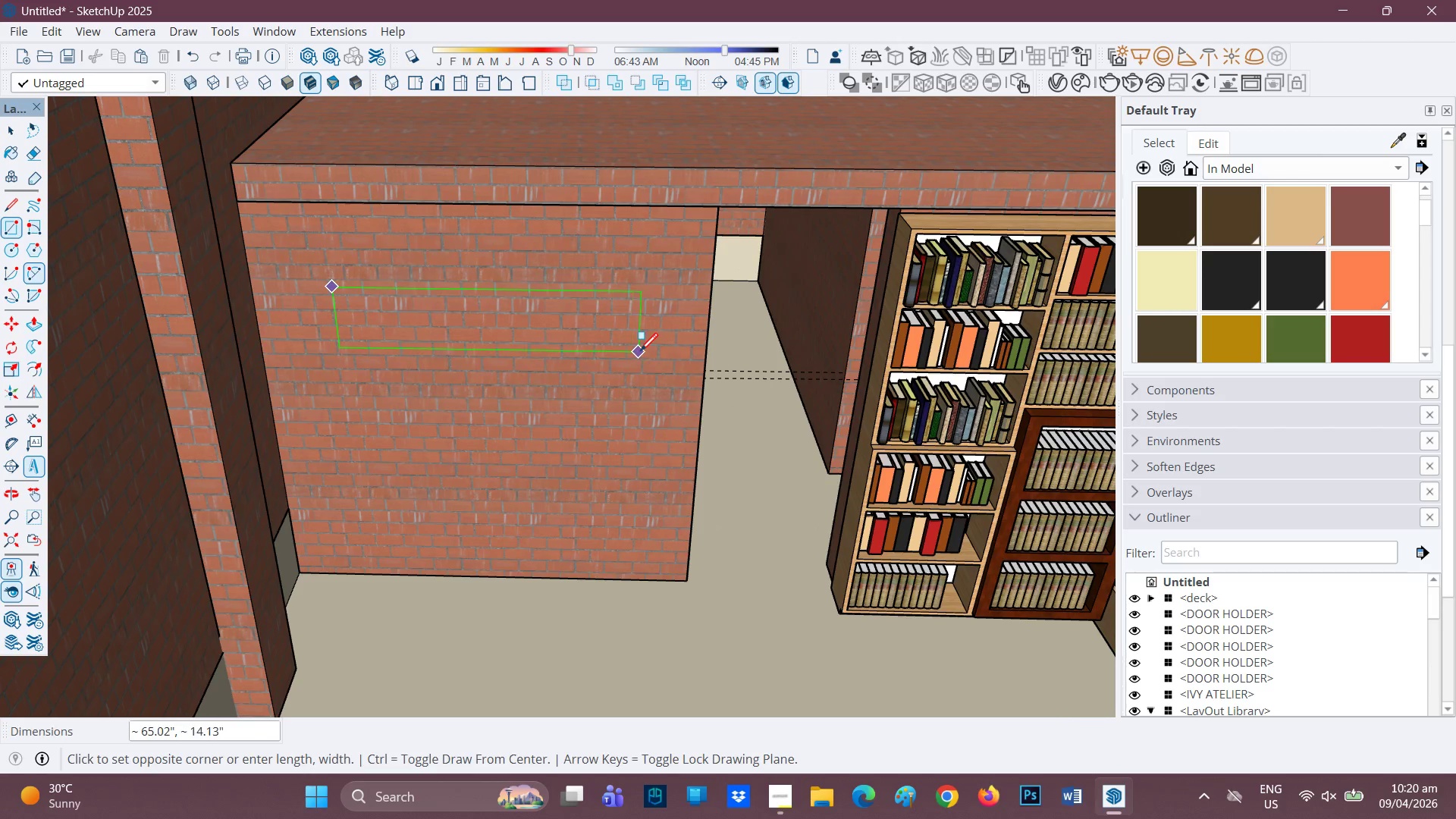 
left_click([646, 347])
 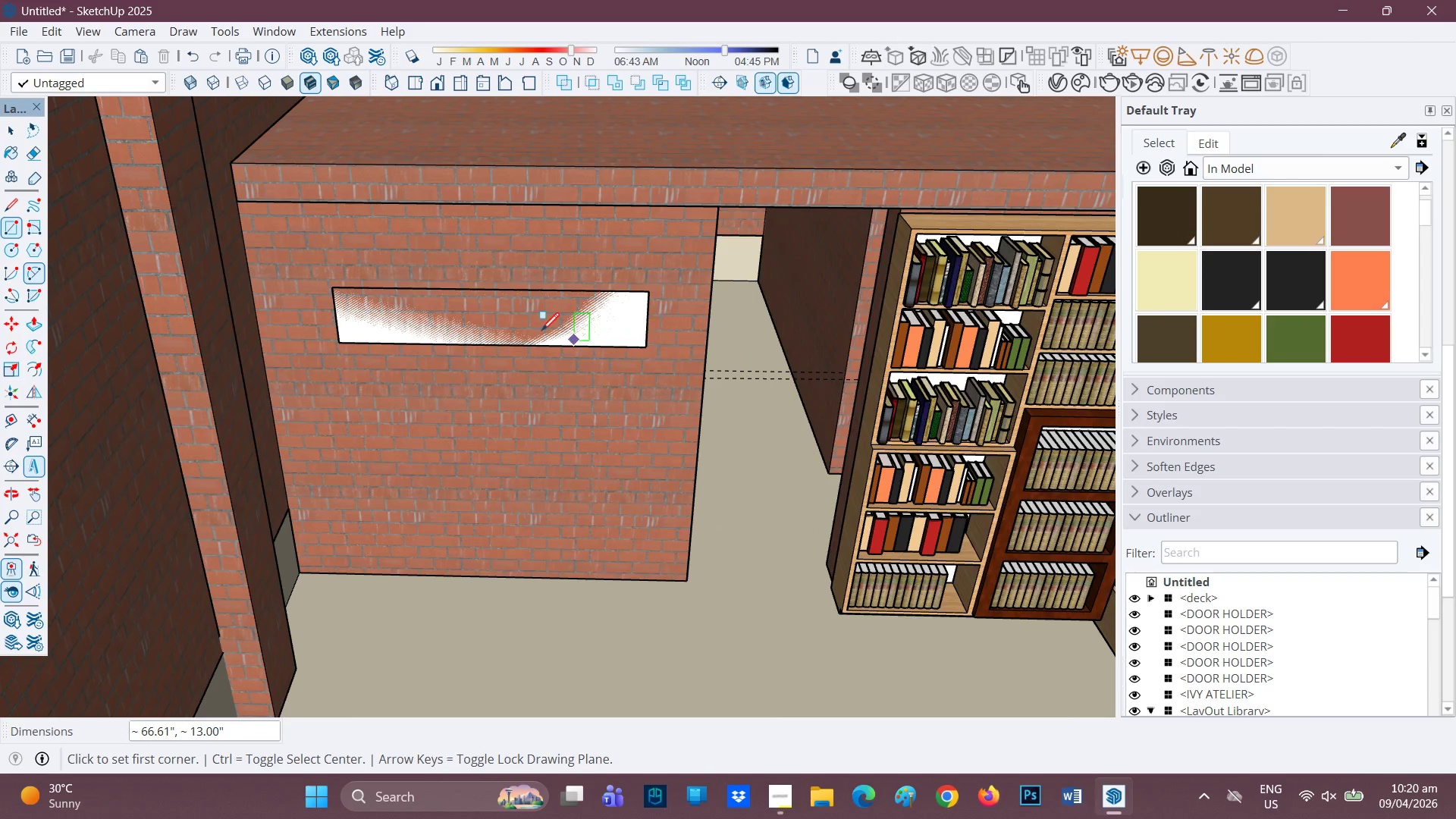 
scroll: coordinate [541, 331], scroll_direction: up, amount: 1.0
 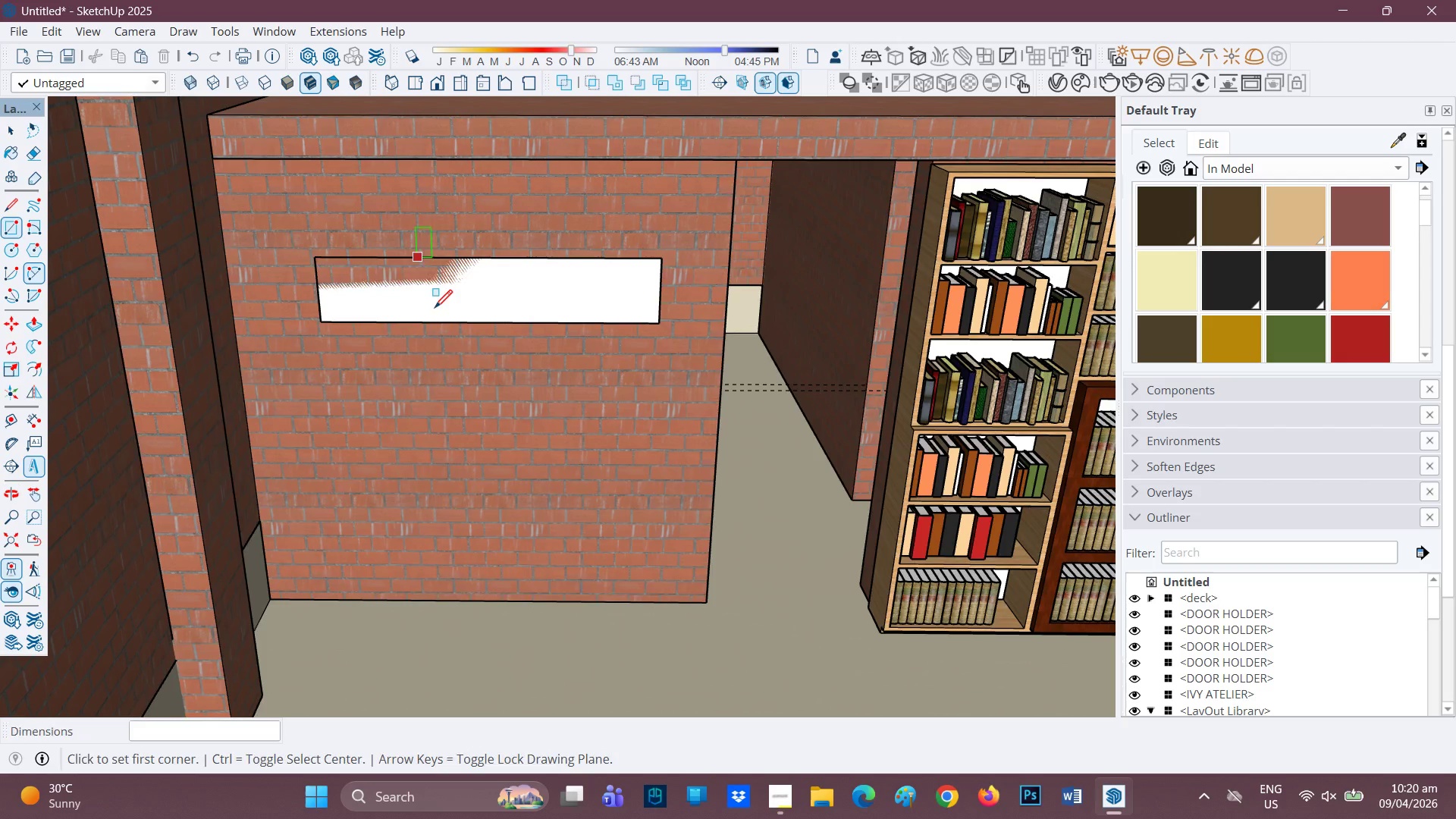 
key(P)
 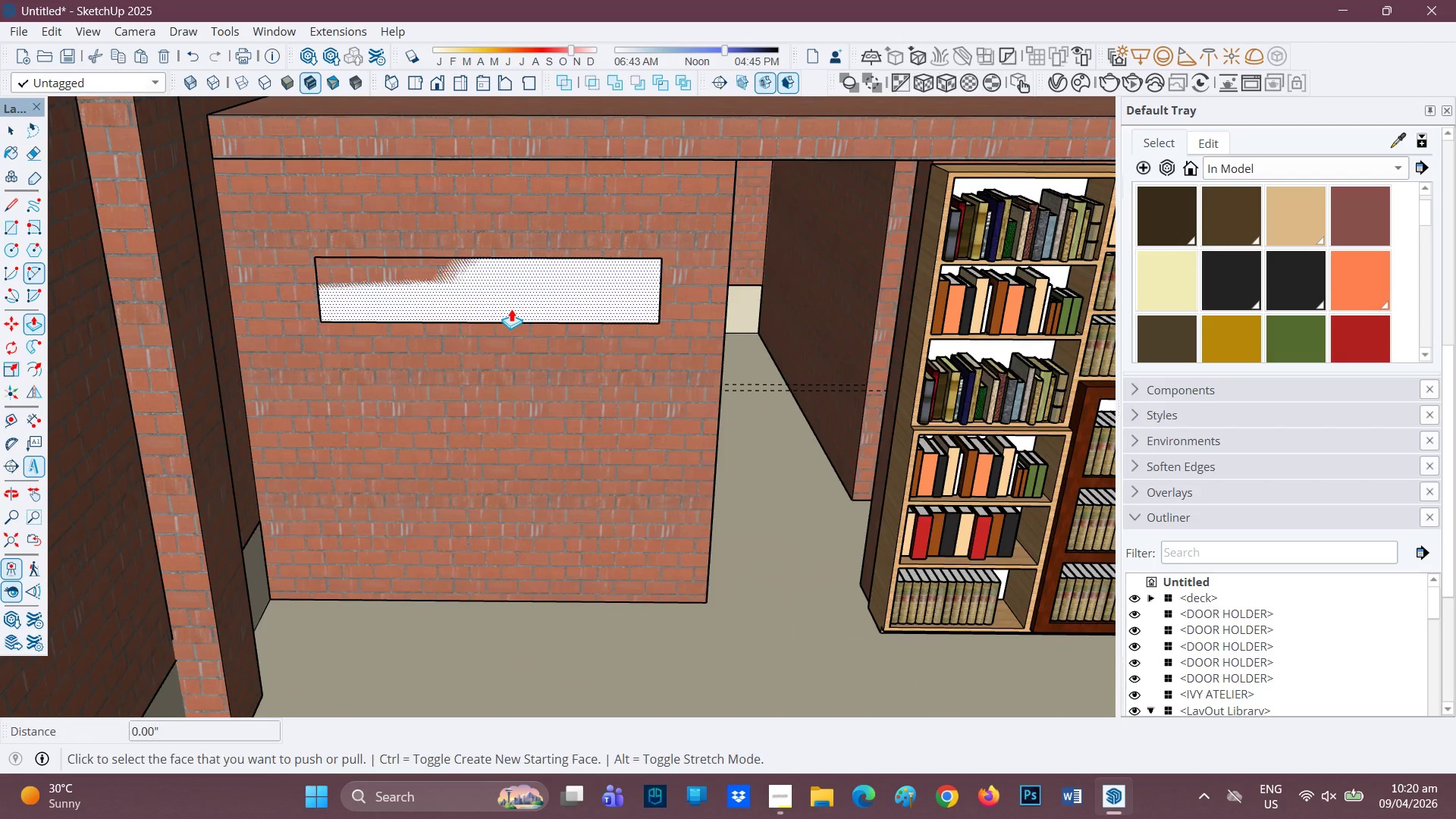 
left_click([511, 309])
 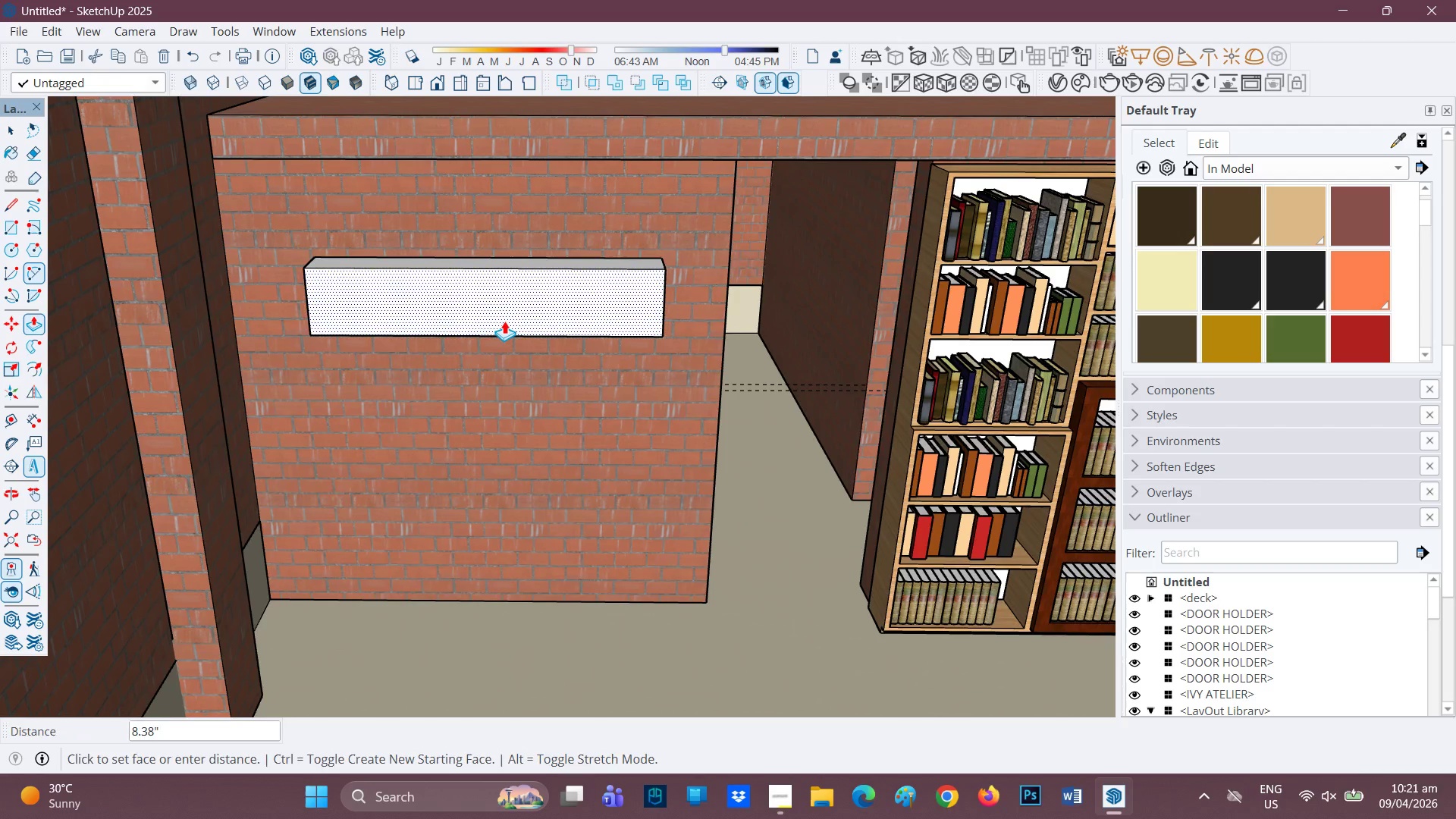 
left_click([504, 321])
 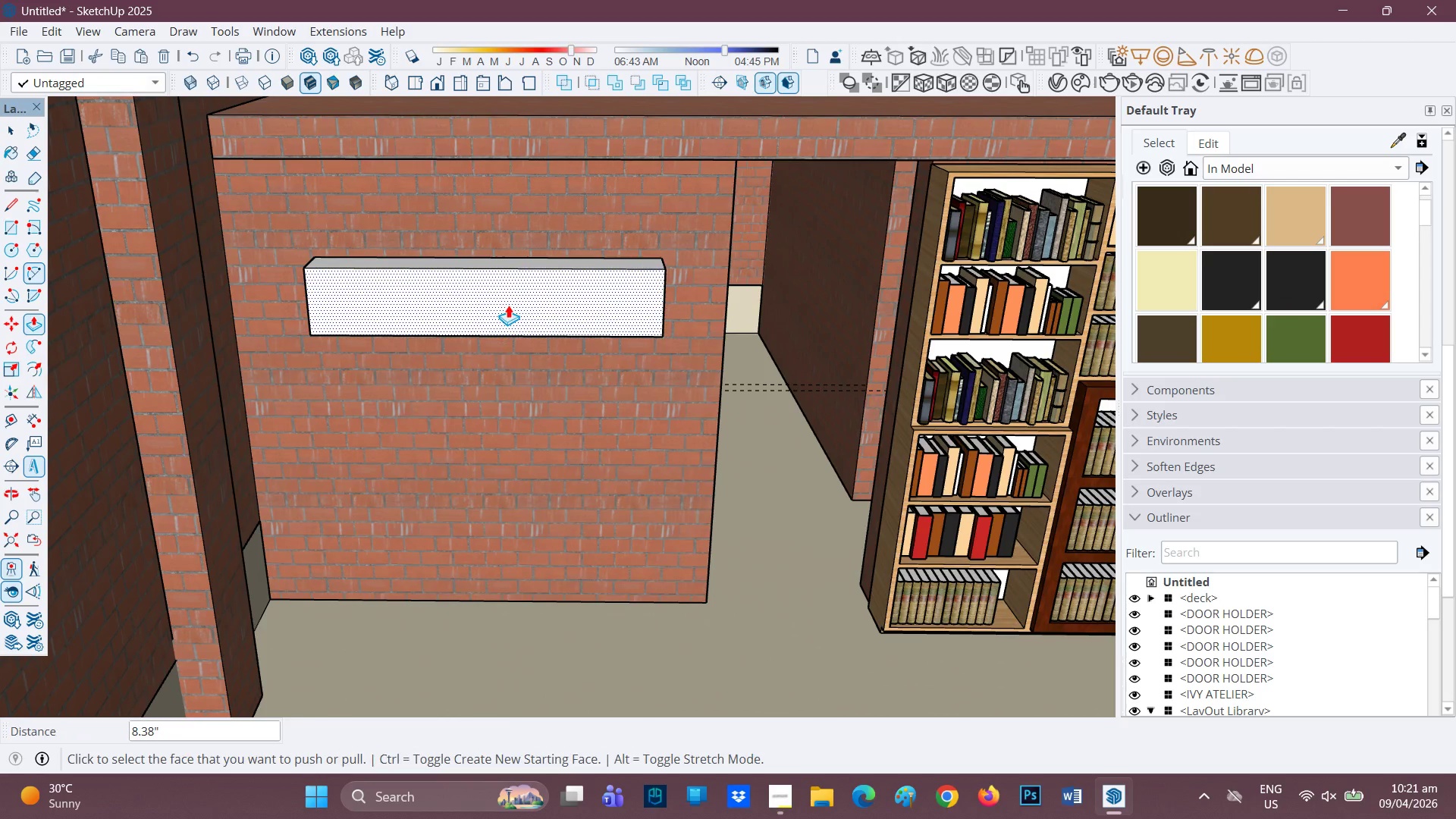 
right_click([508, 305])
 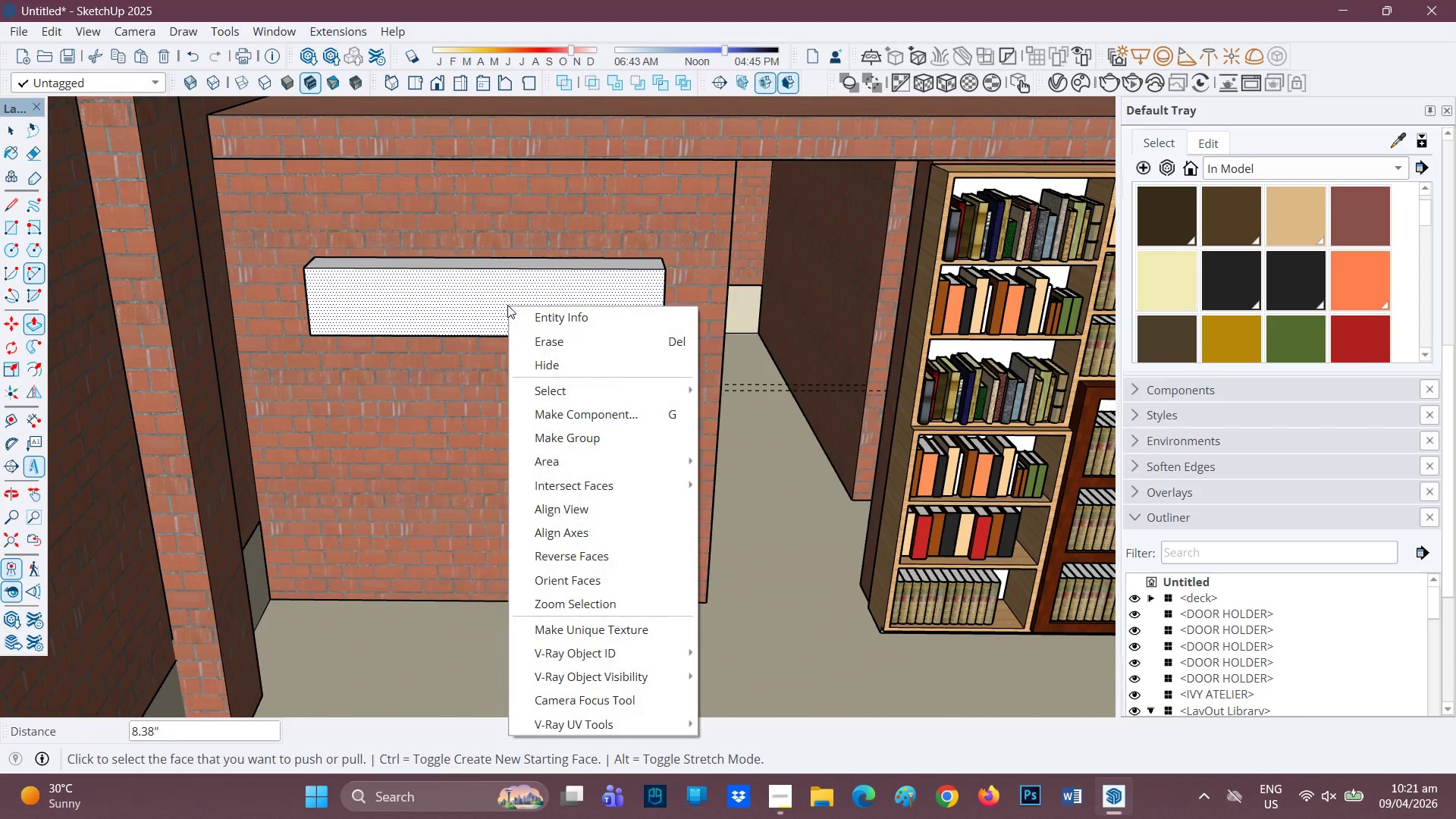 
key(Space)
 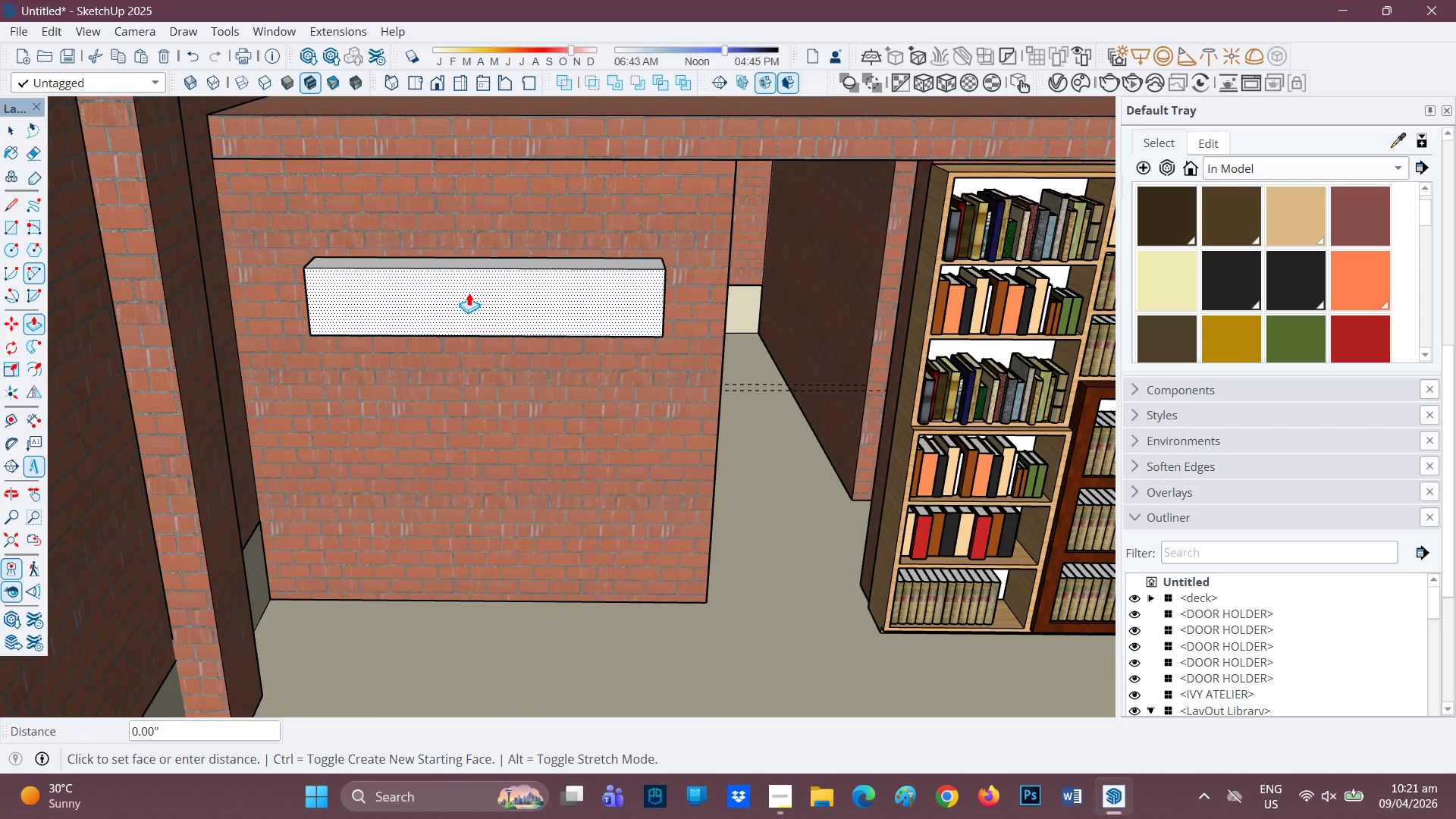 
double_click([469, 293])
 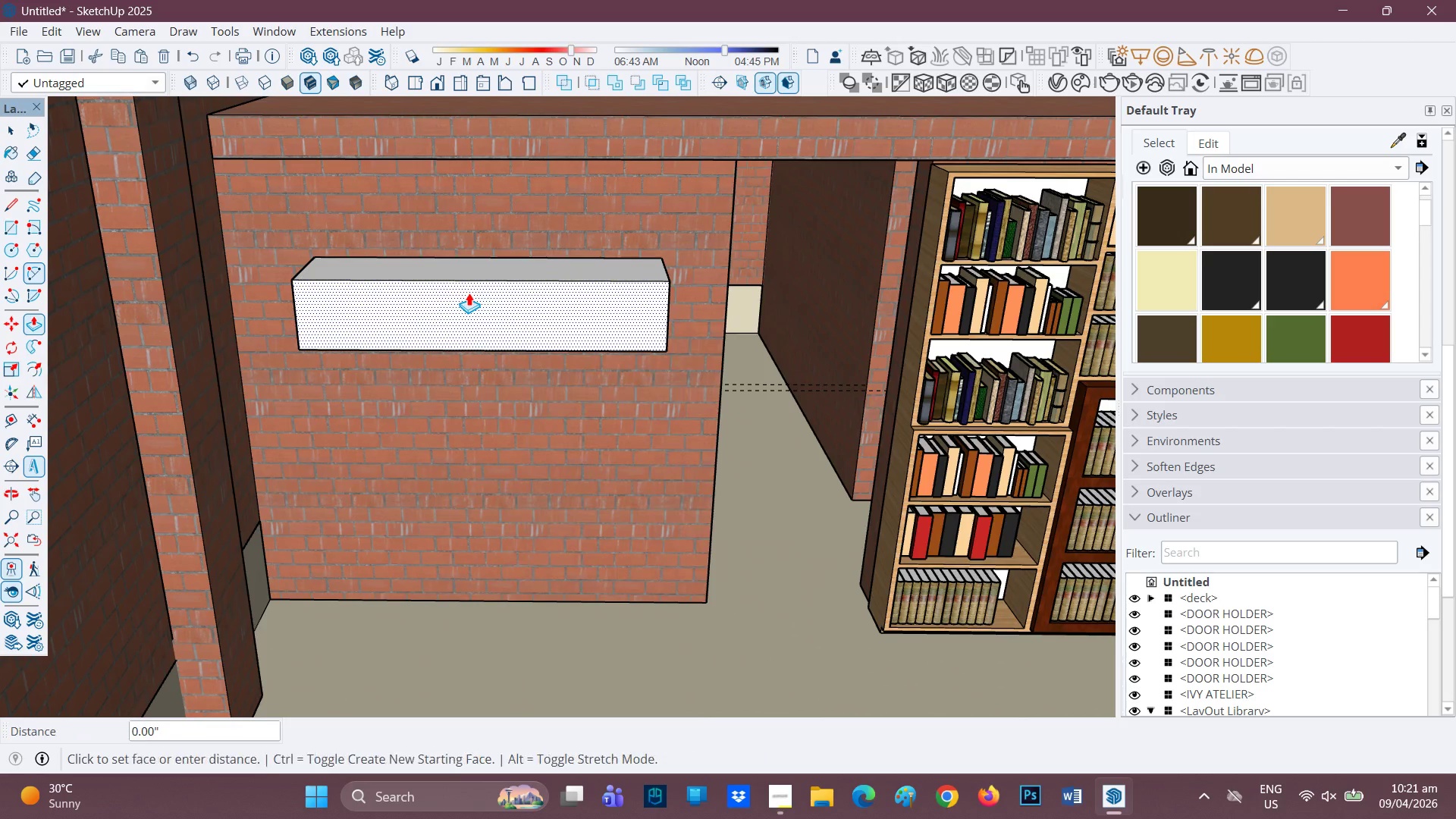 
triple_click([469, 293])
 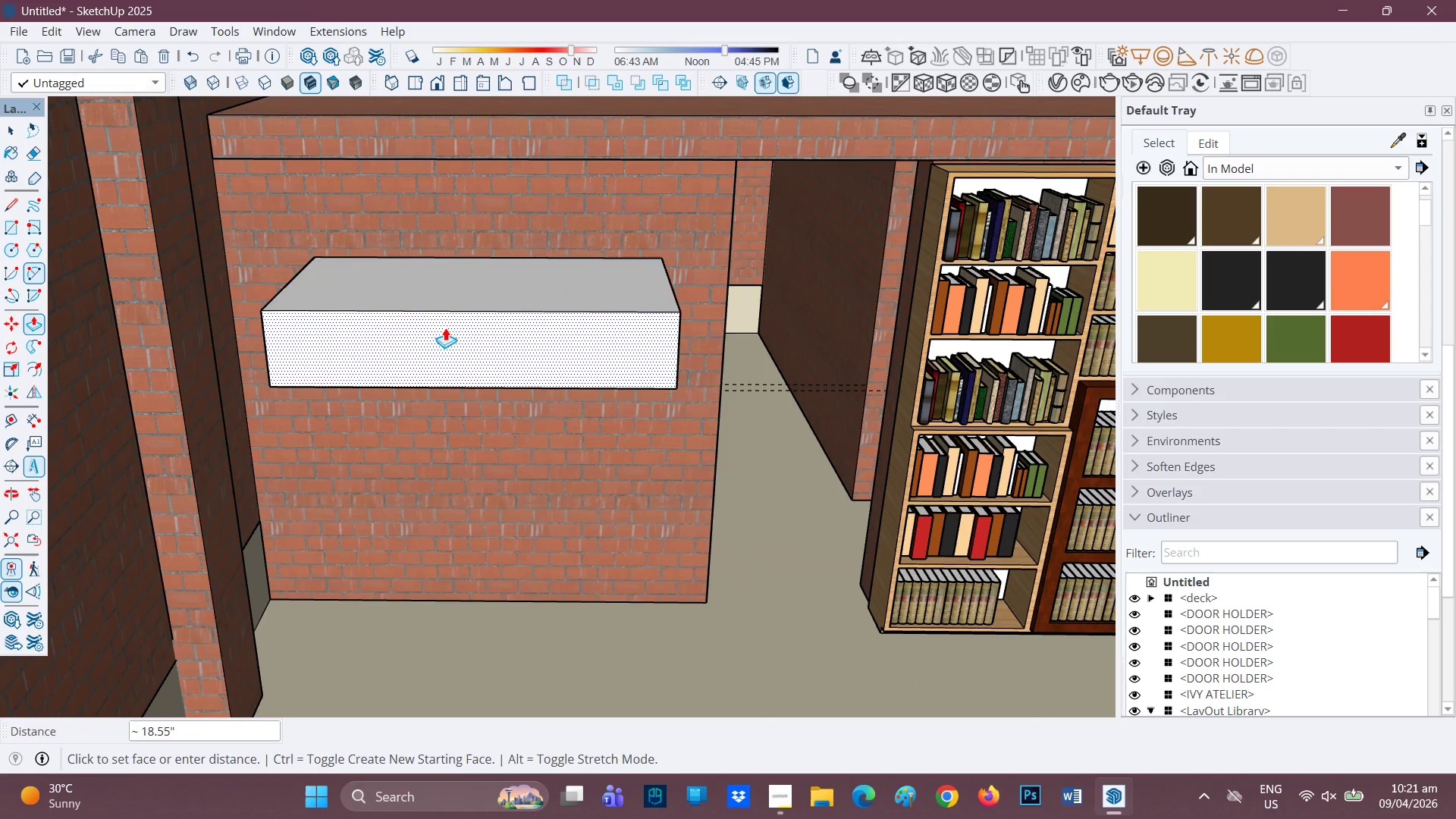 
key(Space)
 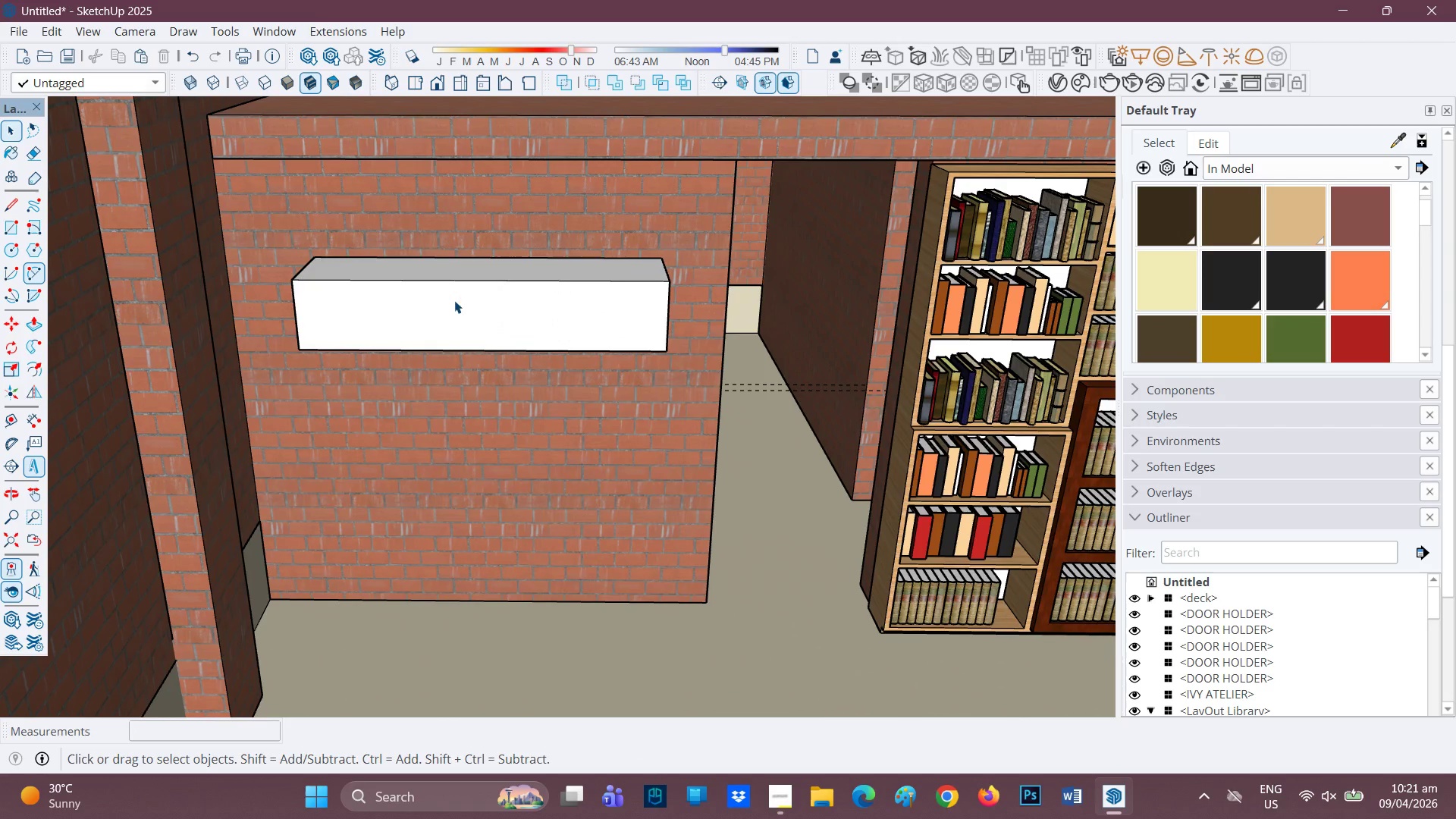 
double_click([454, 300])
 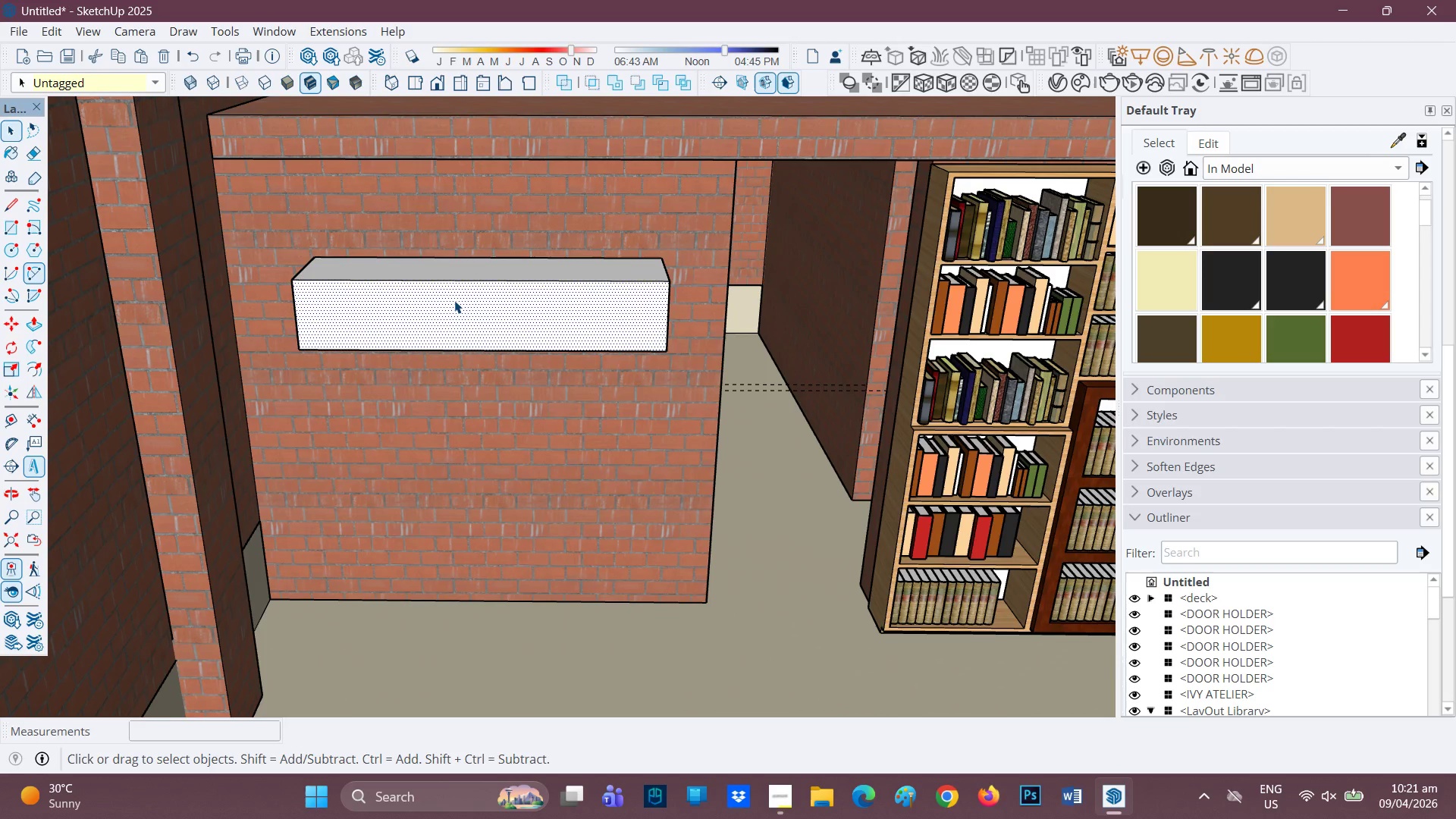 
double_click([454, 300])
 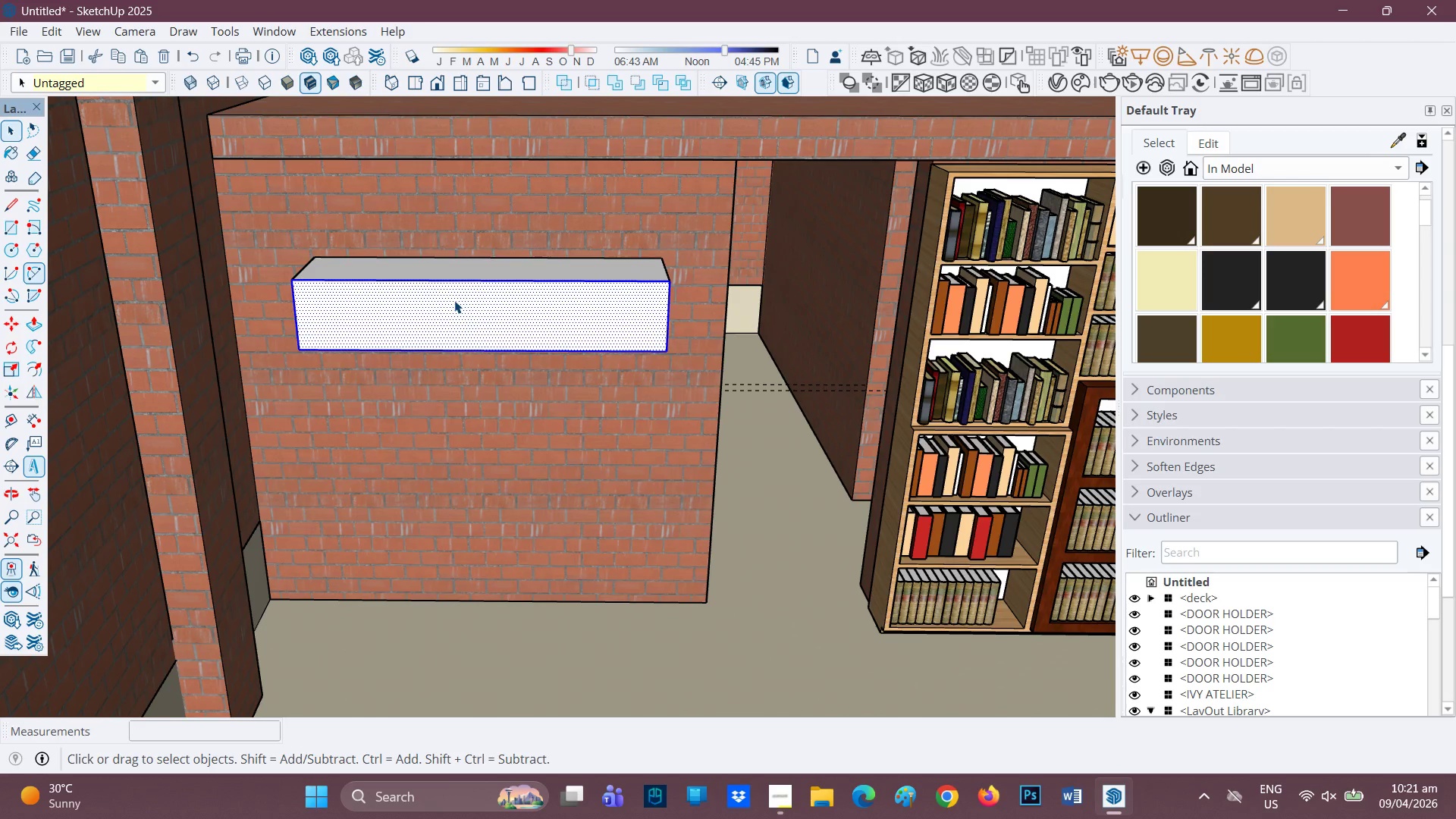 
triple_click([454, 300])
 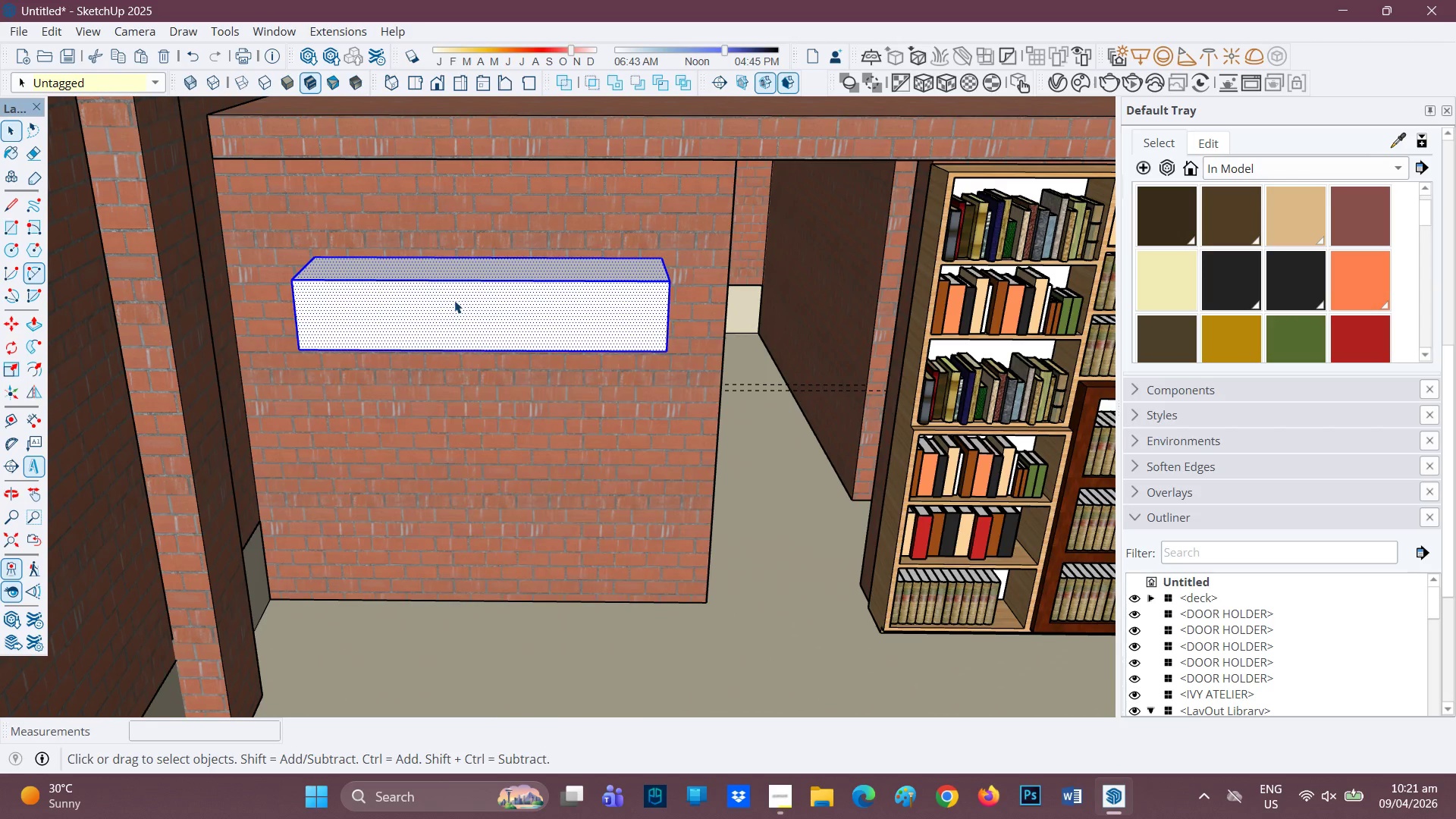 
right_click([454, 300])
 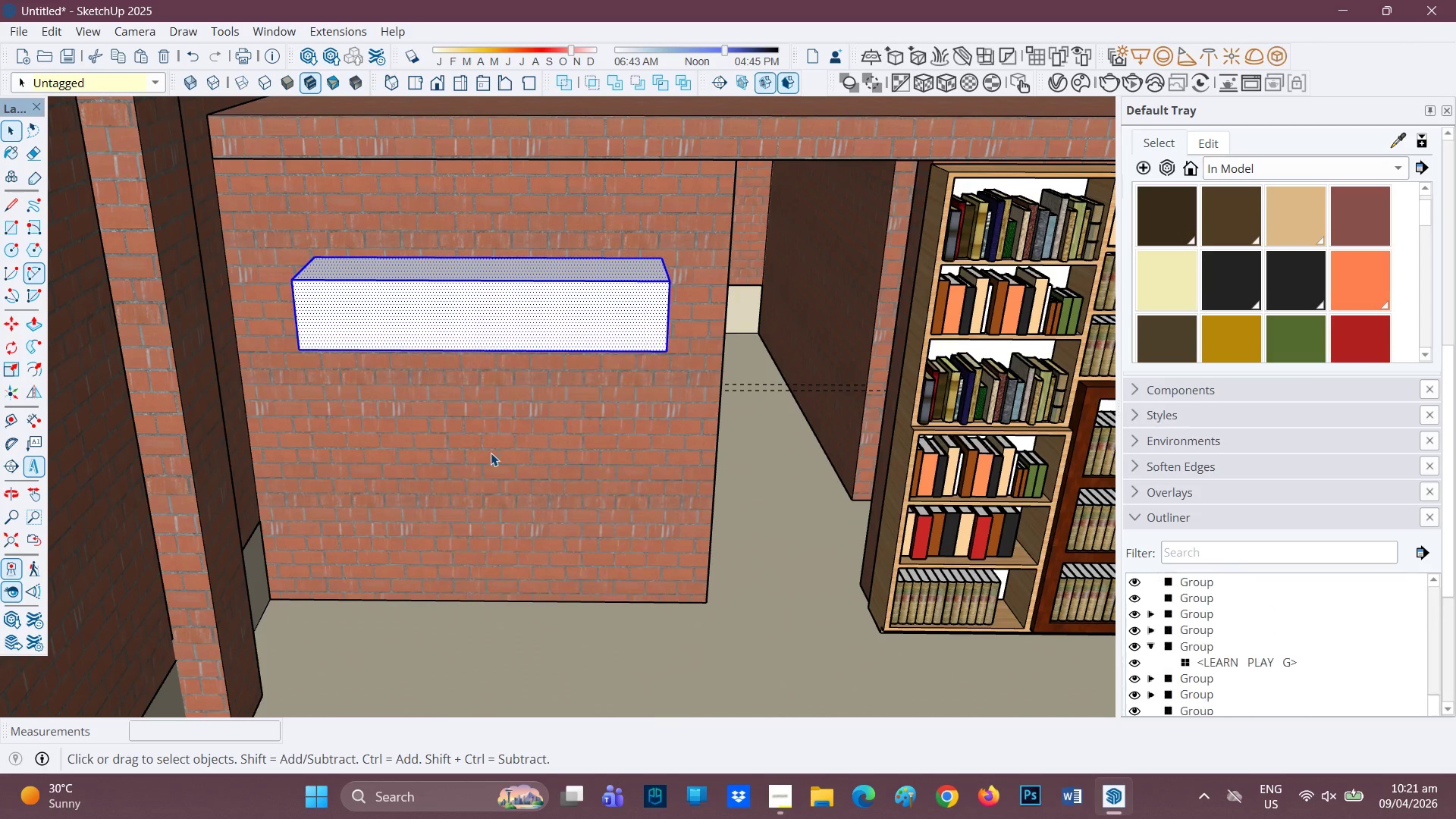 
scroll: coordinate [456, 325], scroll_direction: up, amount: 1.0
 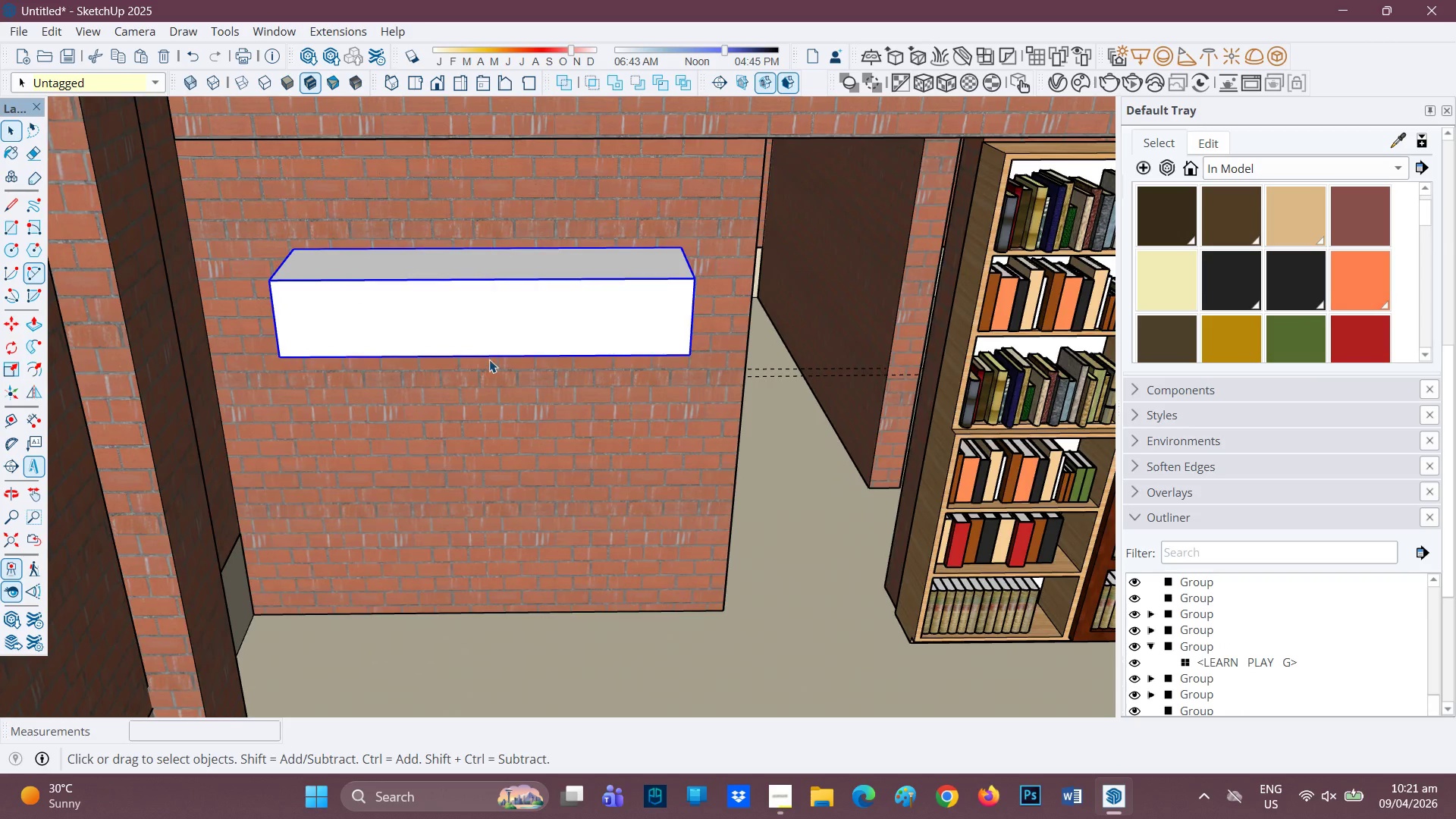 
key(H)
 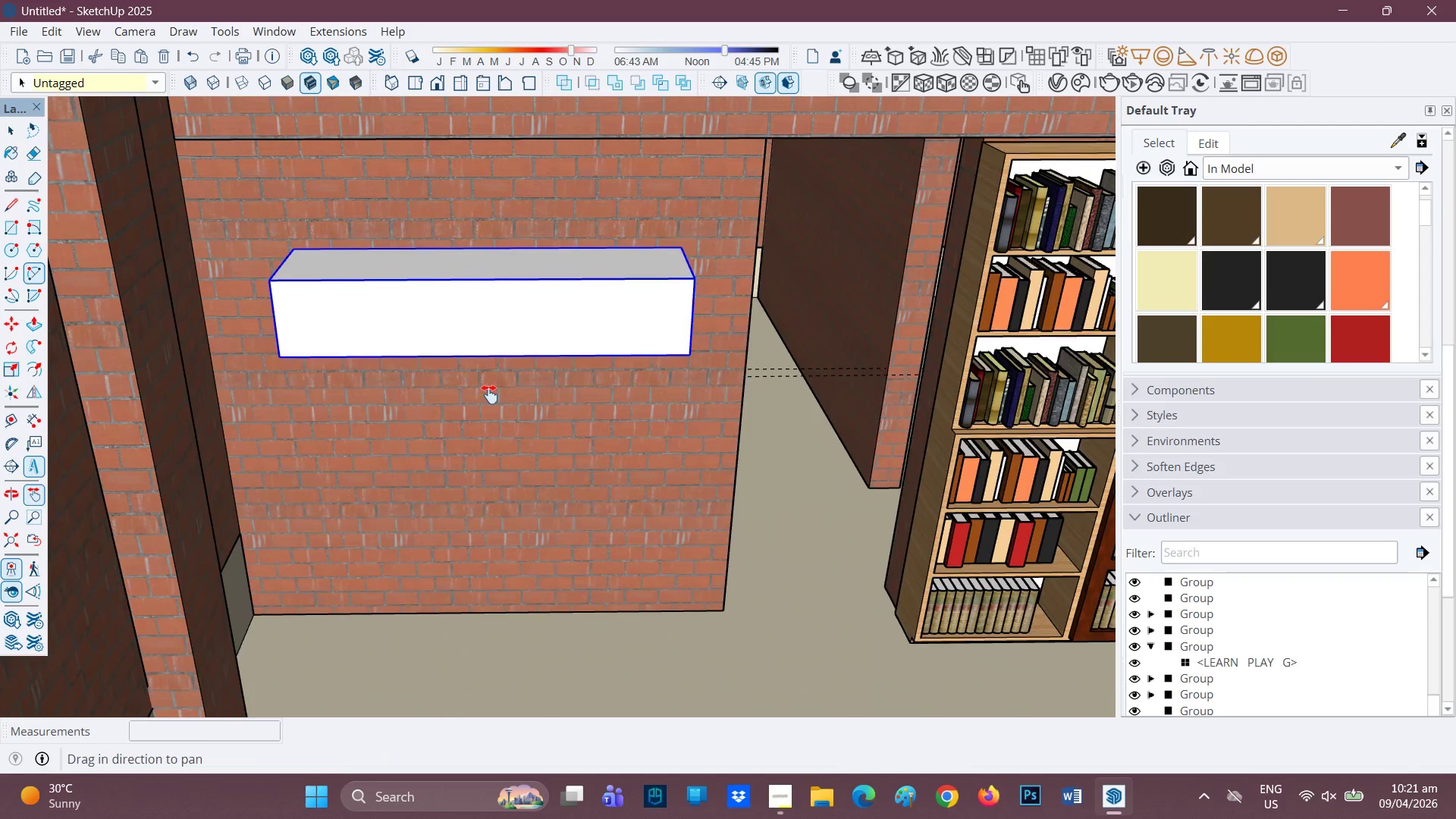 
left_click_drag(start_coordinate=[490, 359], to_coordinate=[472, 472])
 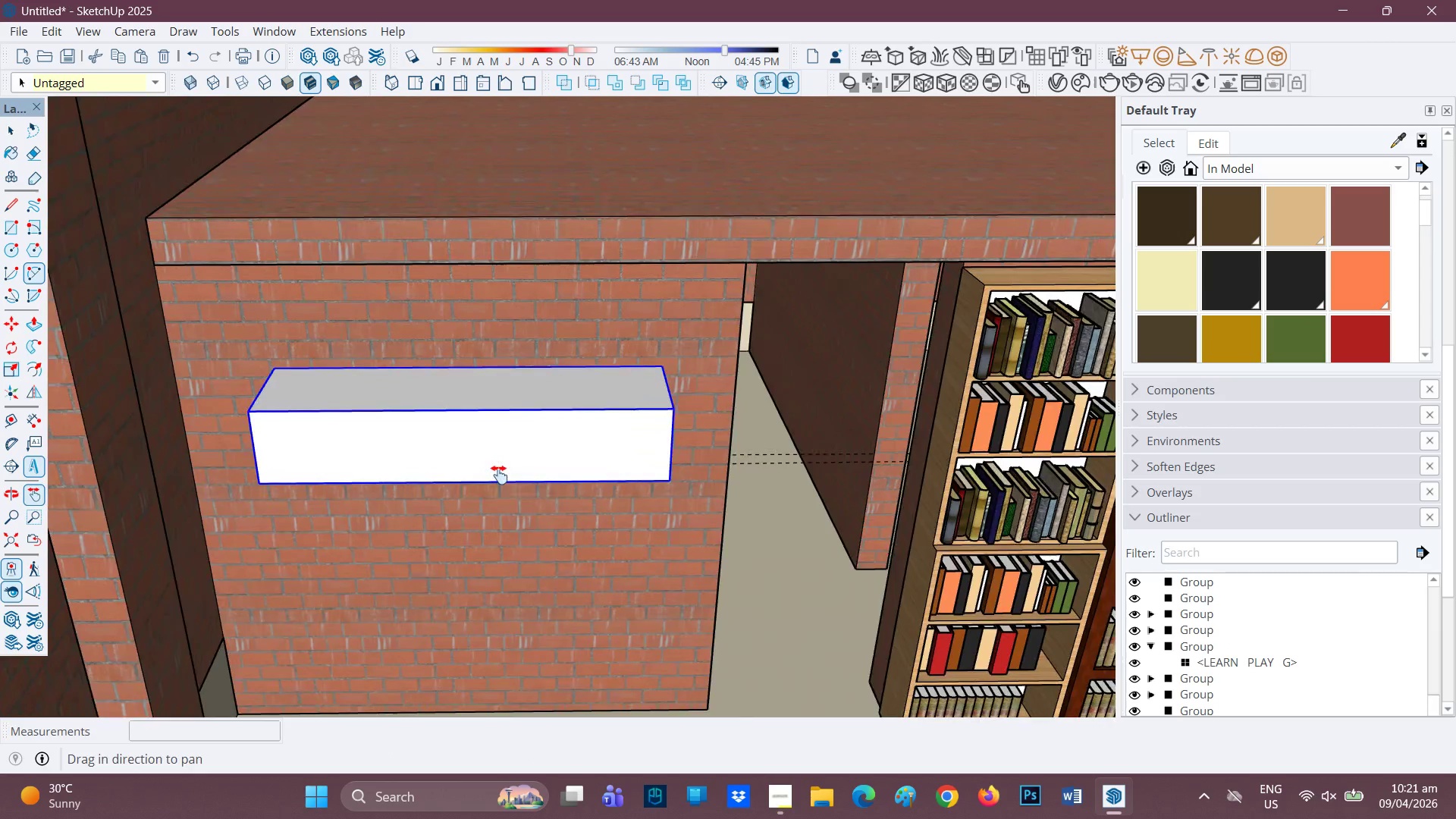 
scroll: coordinate [499, 475], scroll_direction: up, amount: 2.0
 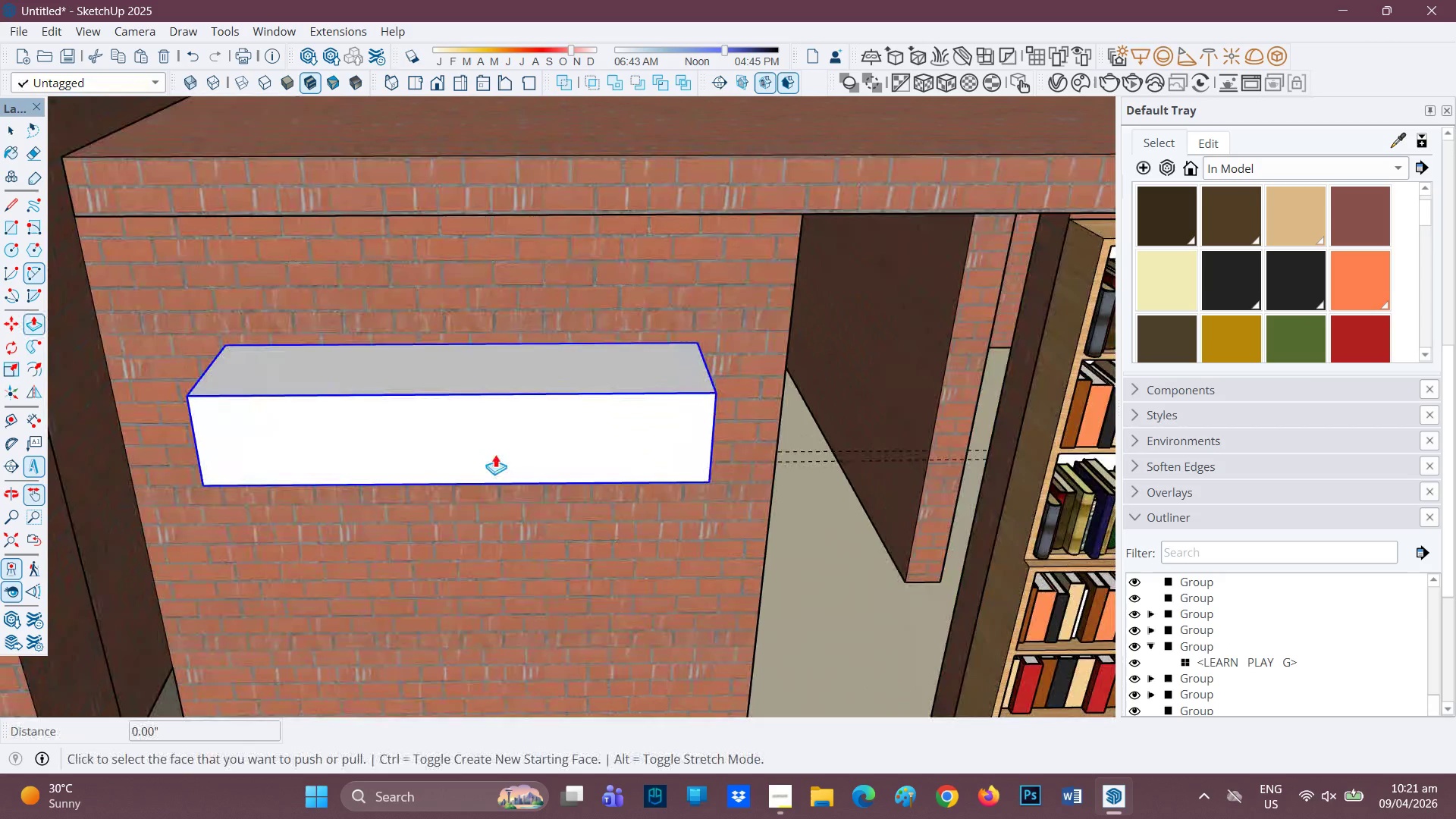 
key(P)
 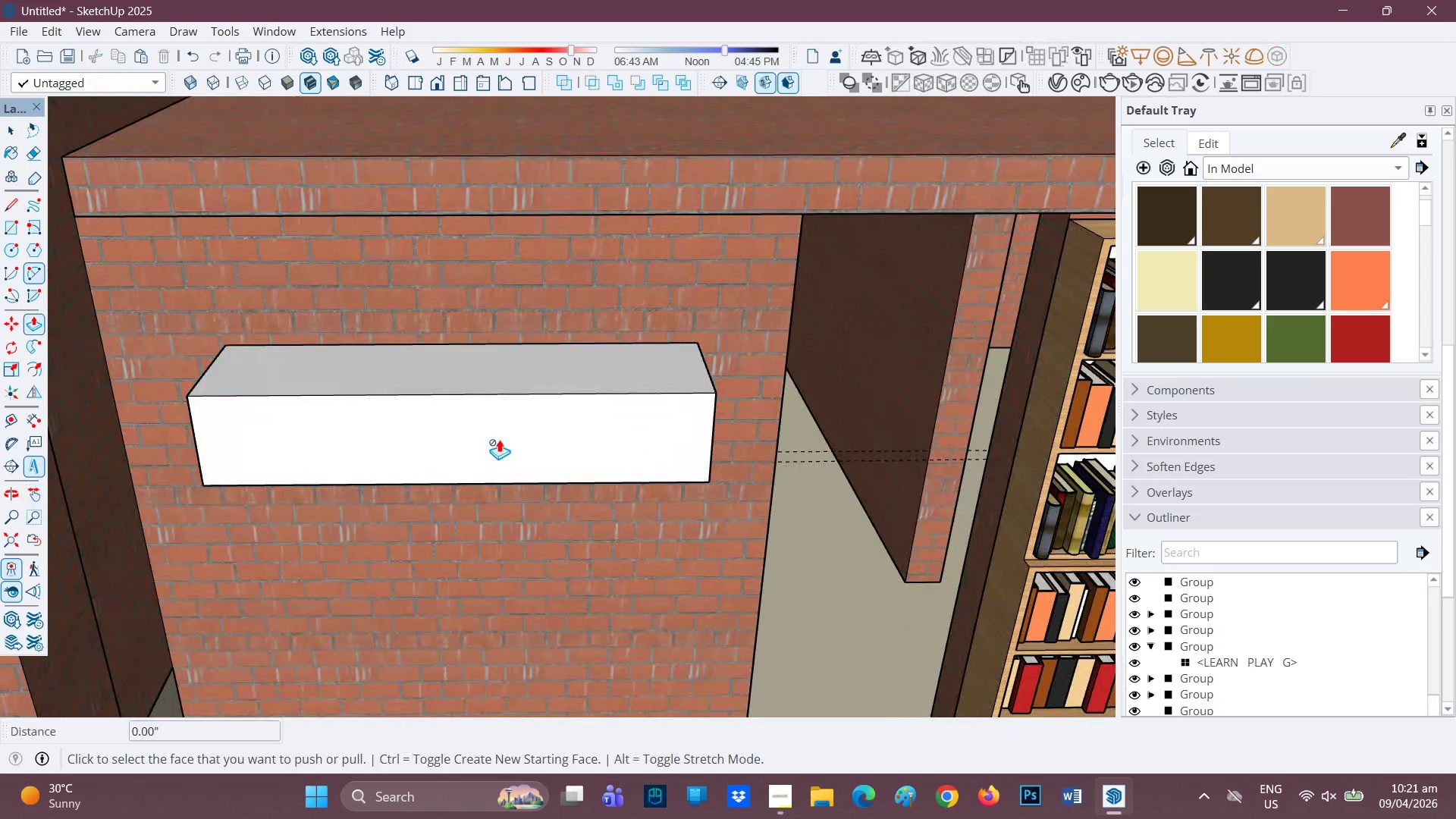 
left_click([499, 439])
 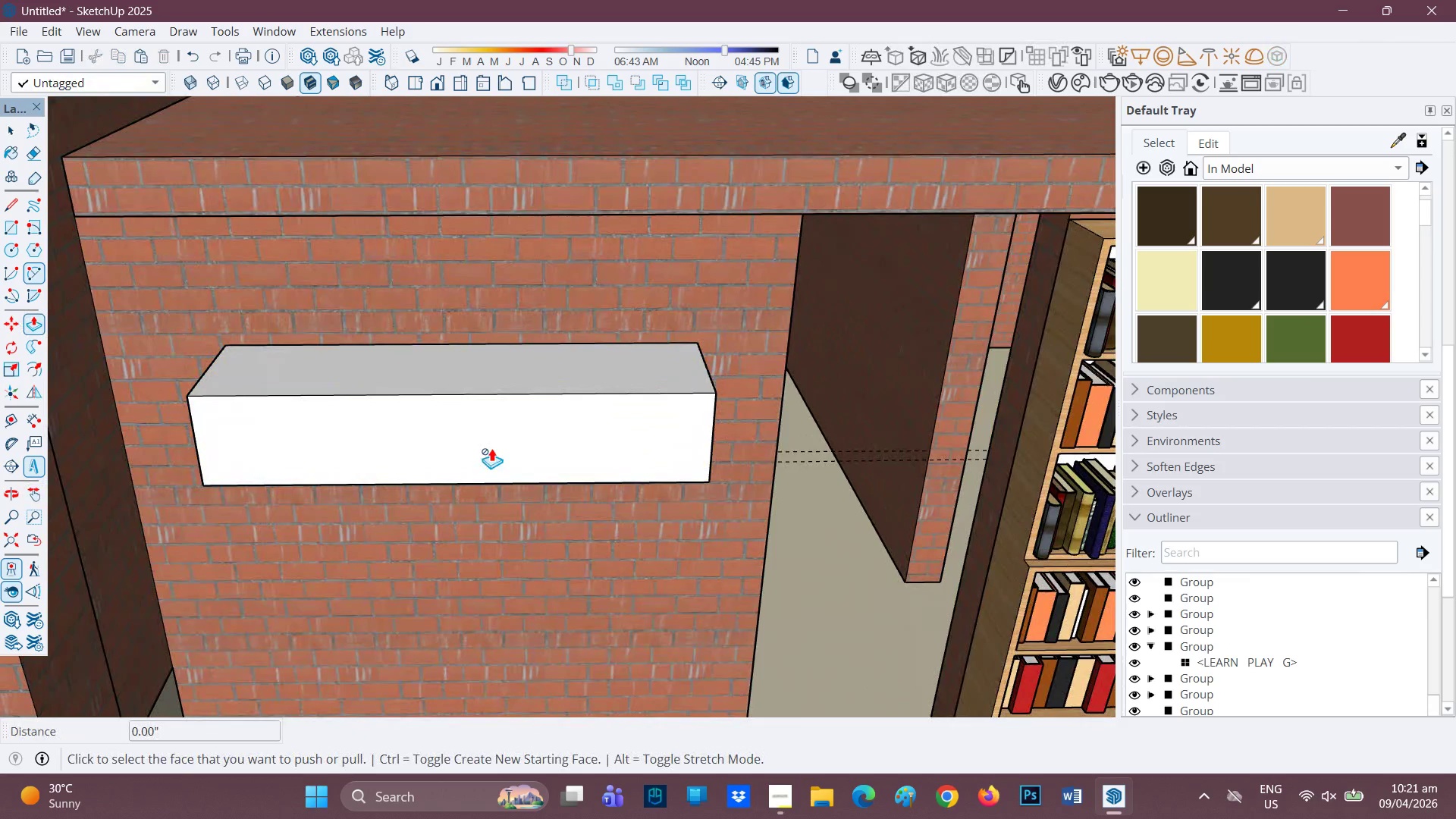 
key(Space)
 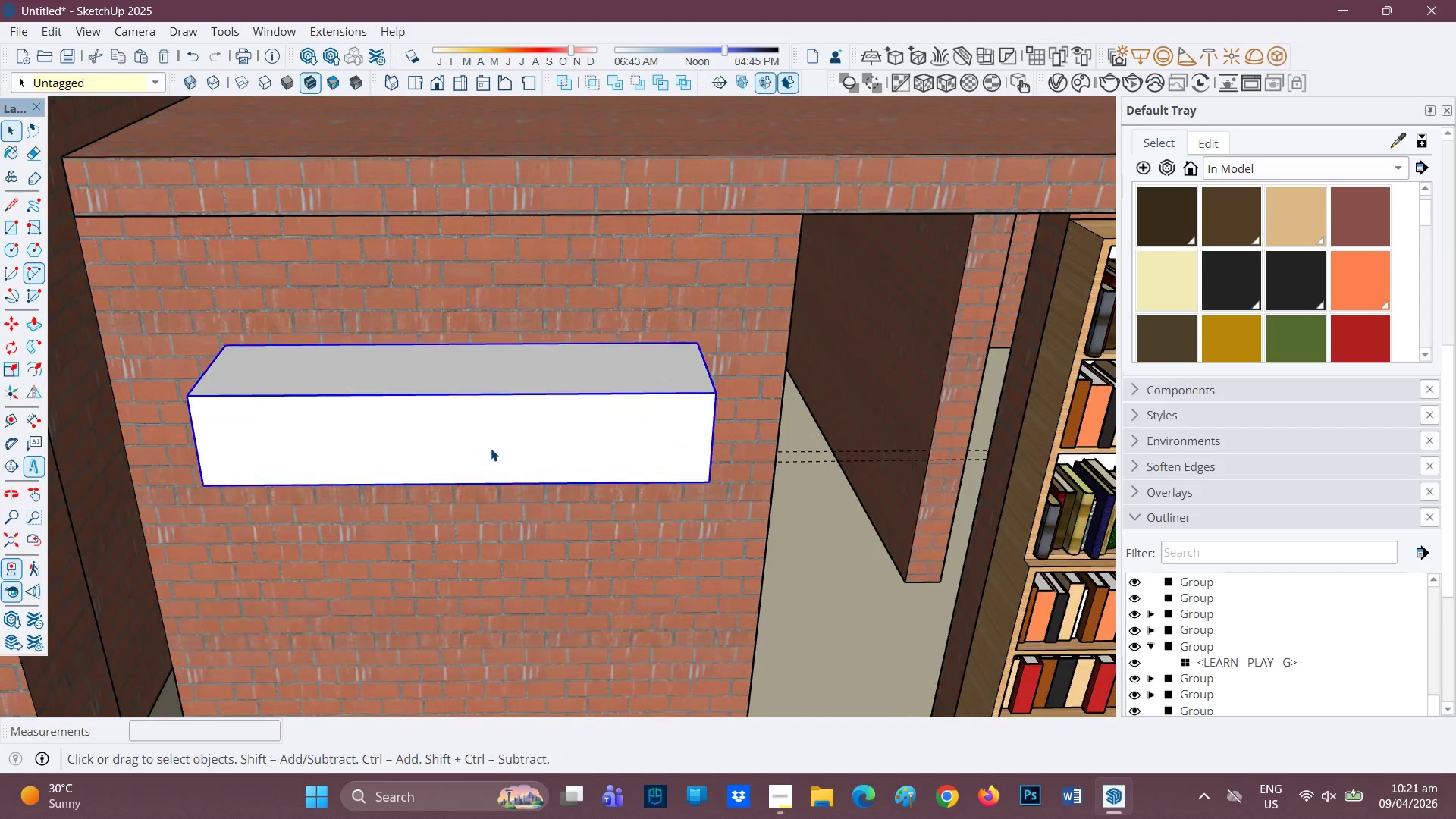 
double_click([491, 448])
 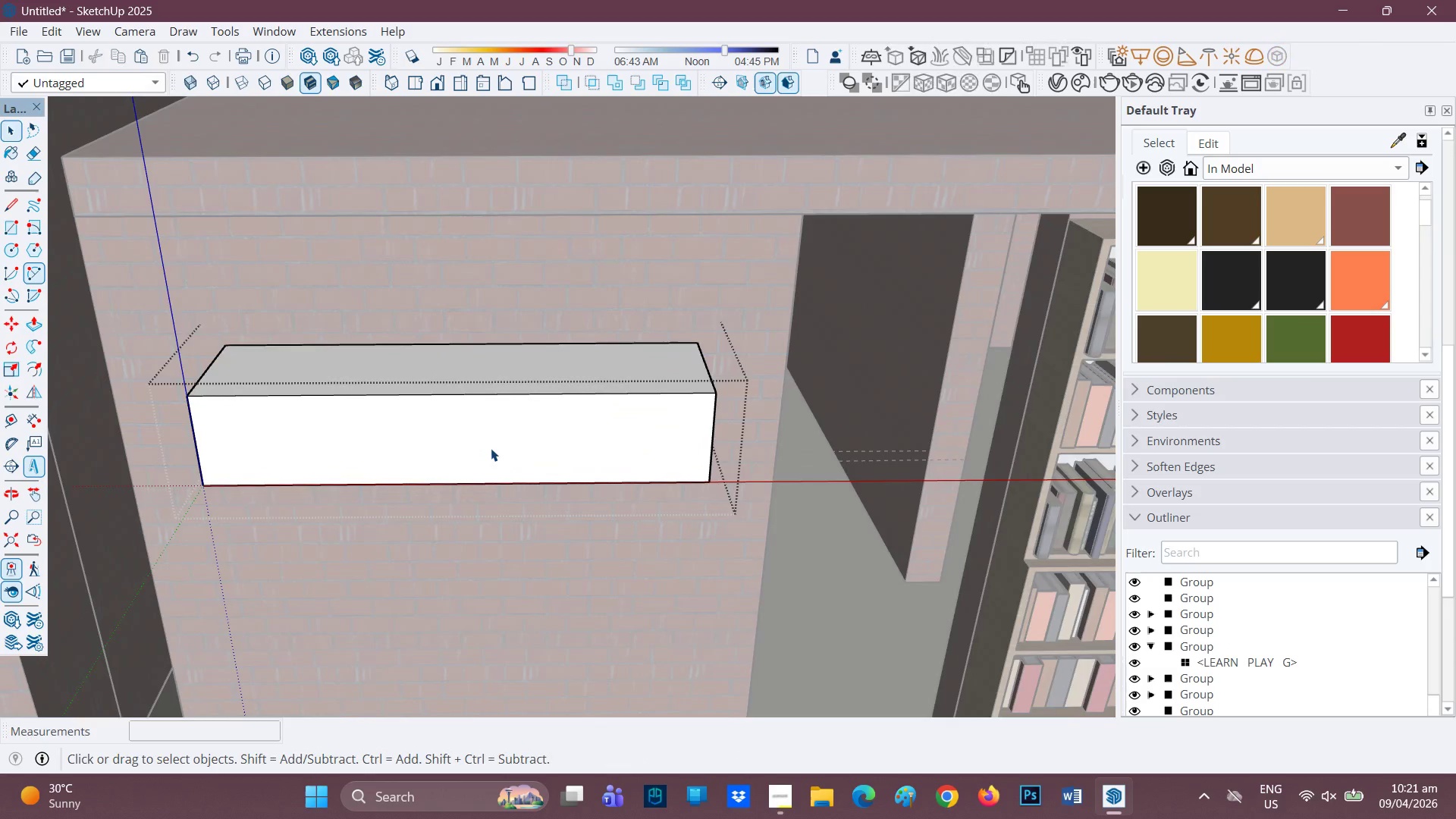 
left_click([491, 448])
 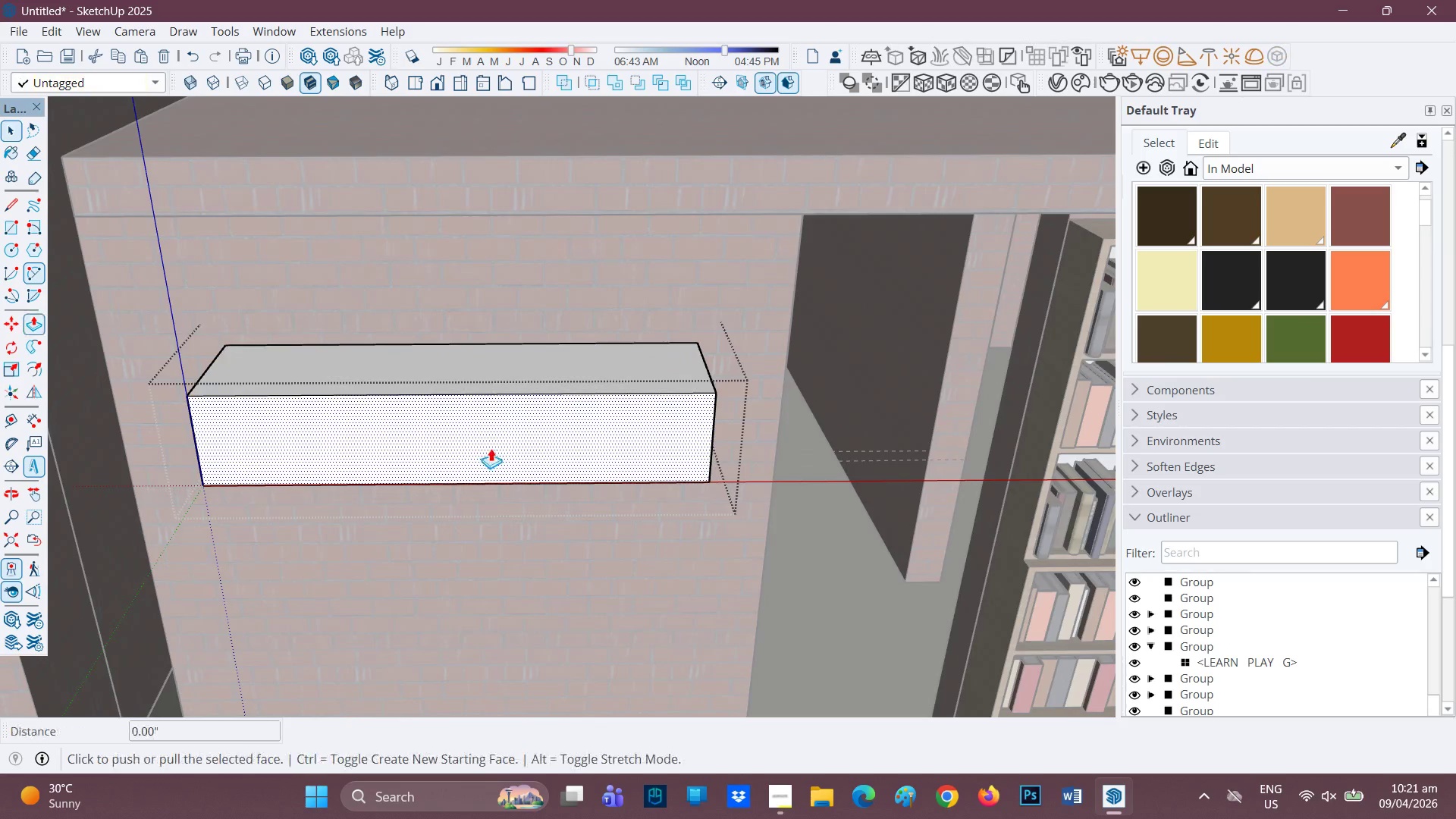 
key(P)
 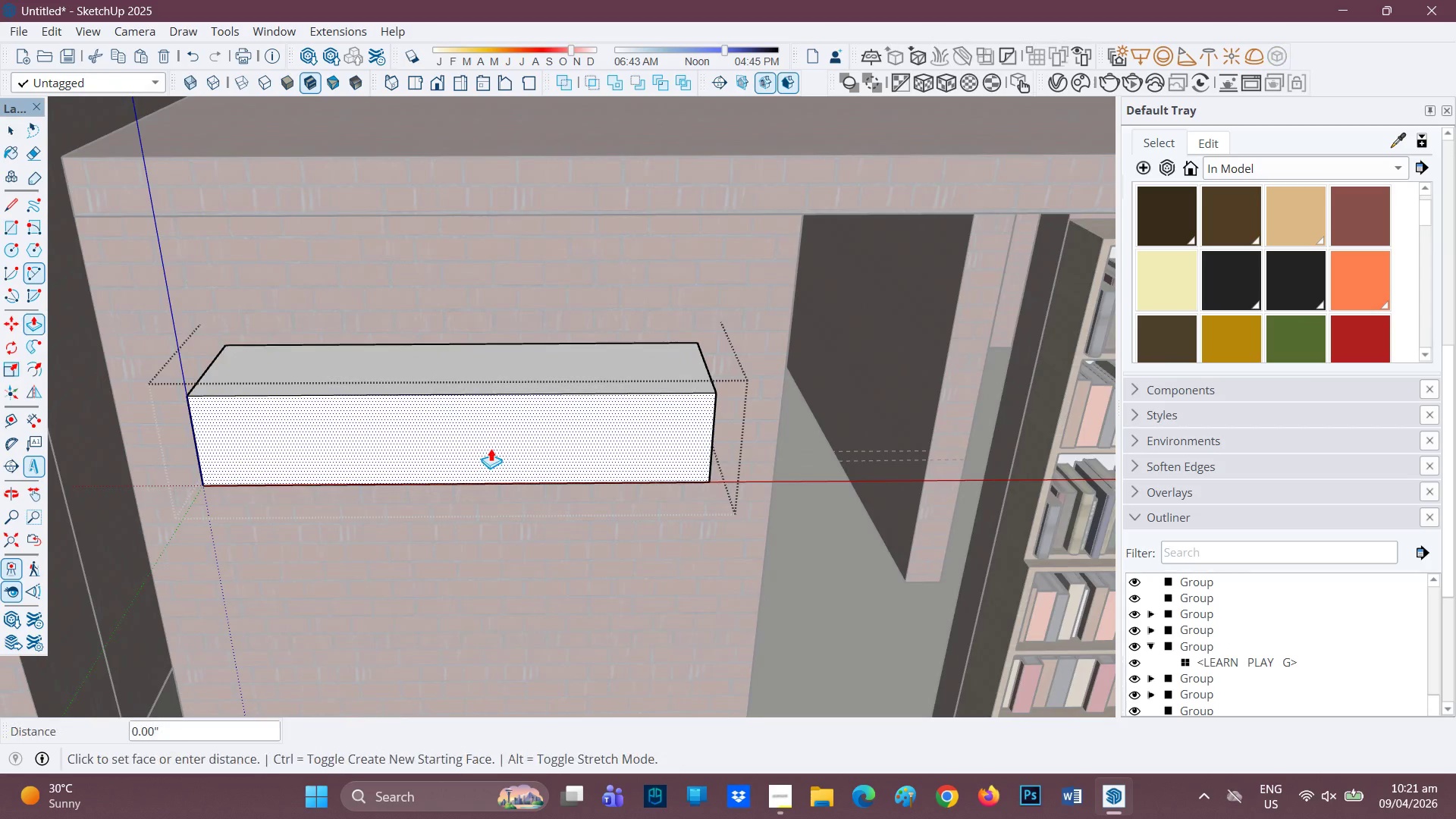 
left_click([491, 448])
 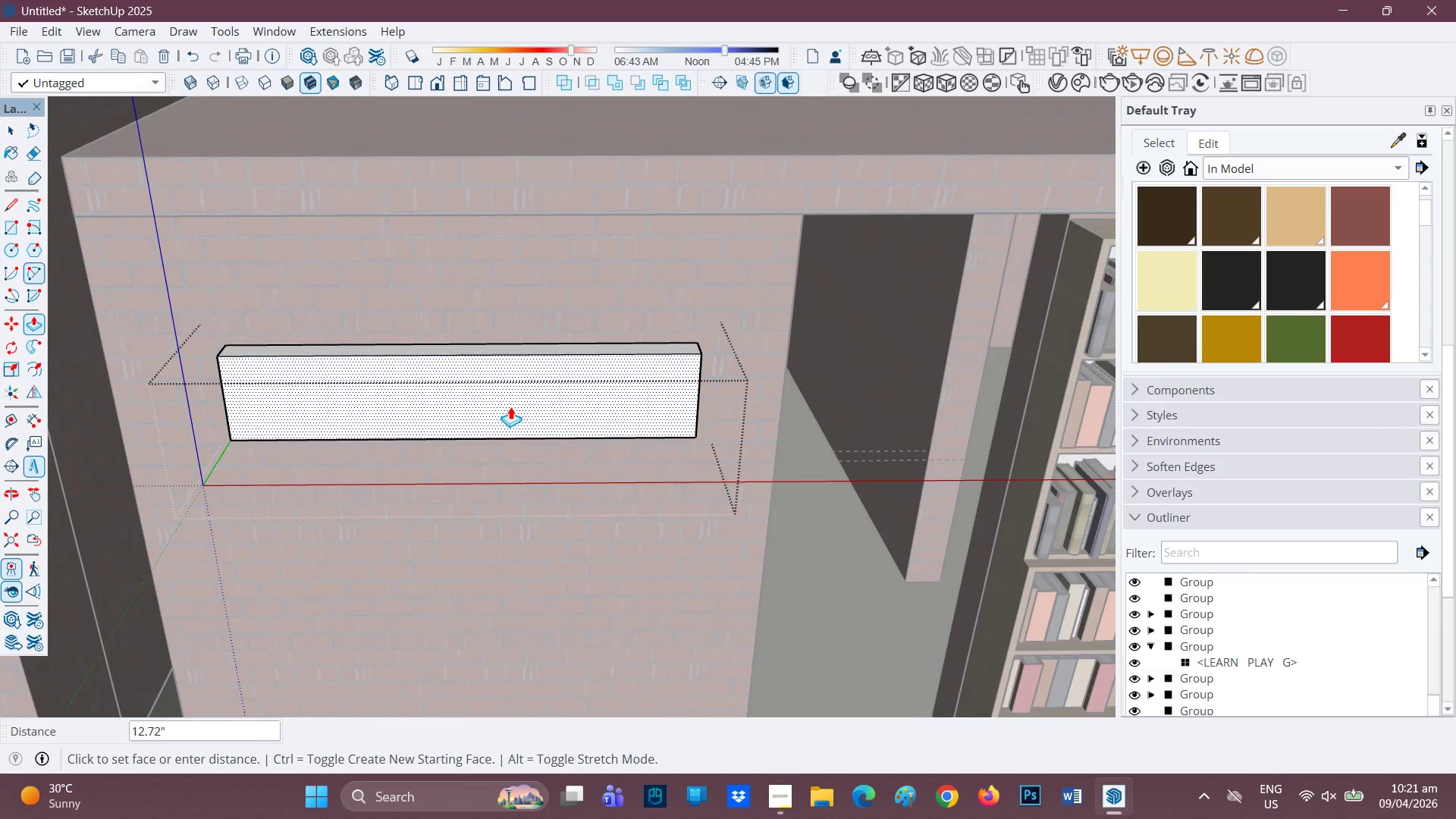 
left_click([510, 401])
 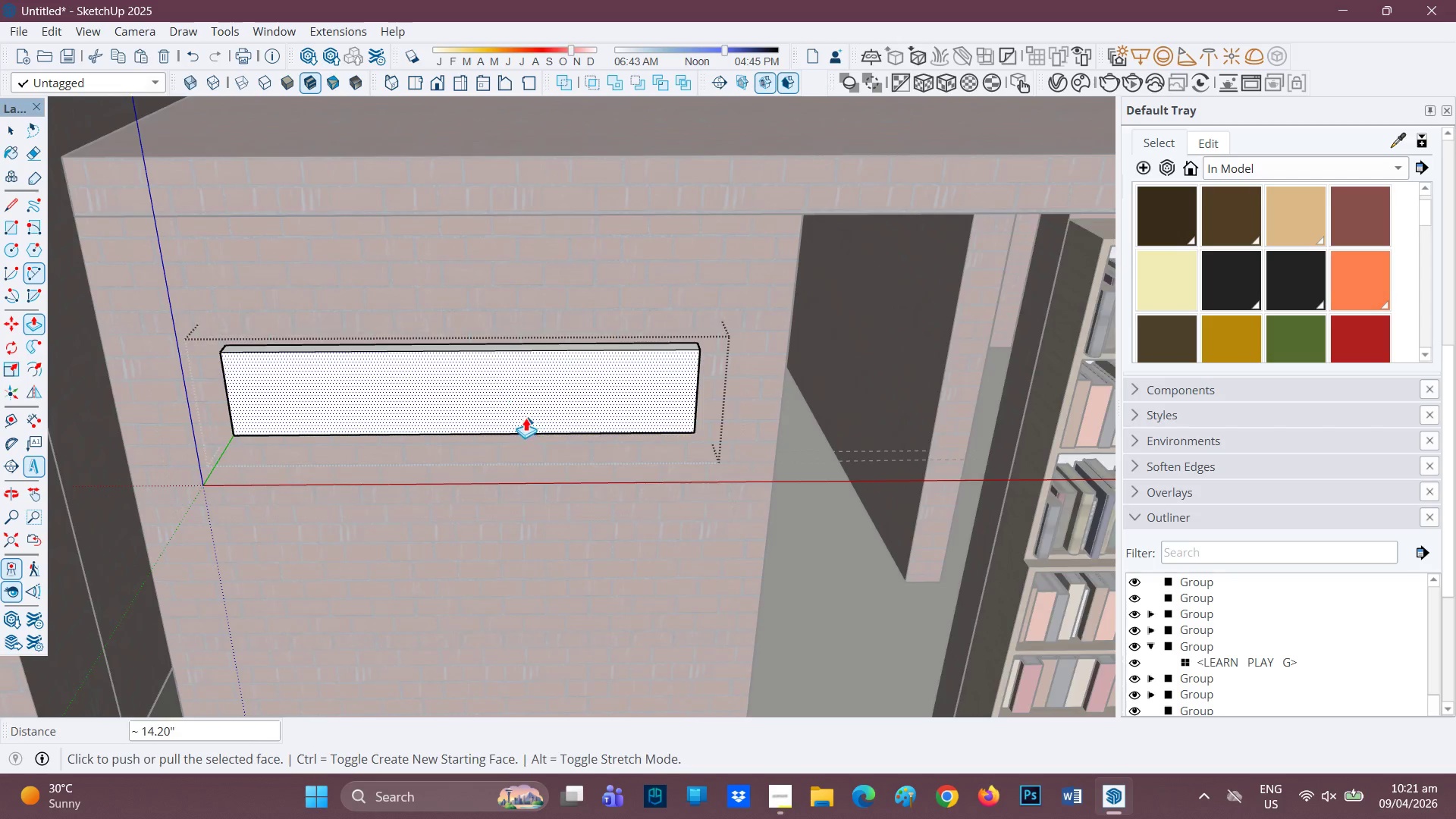 
scroll: coordinate [525, 418], scroll_direction: up, amount: 3.0
 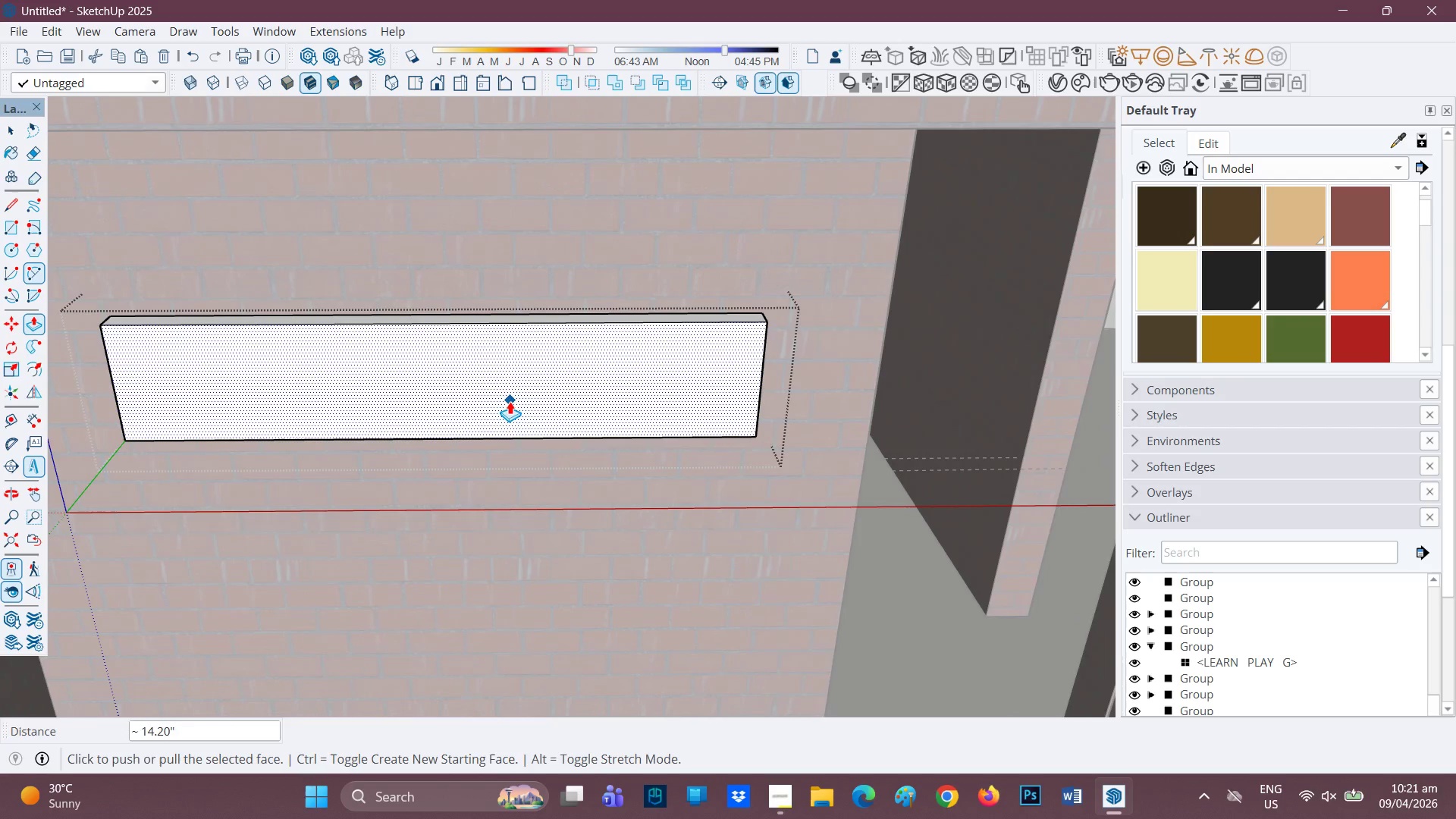 
key(F)
 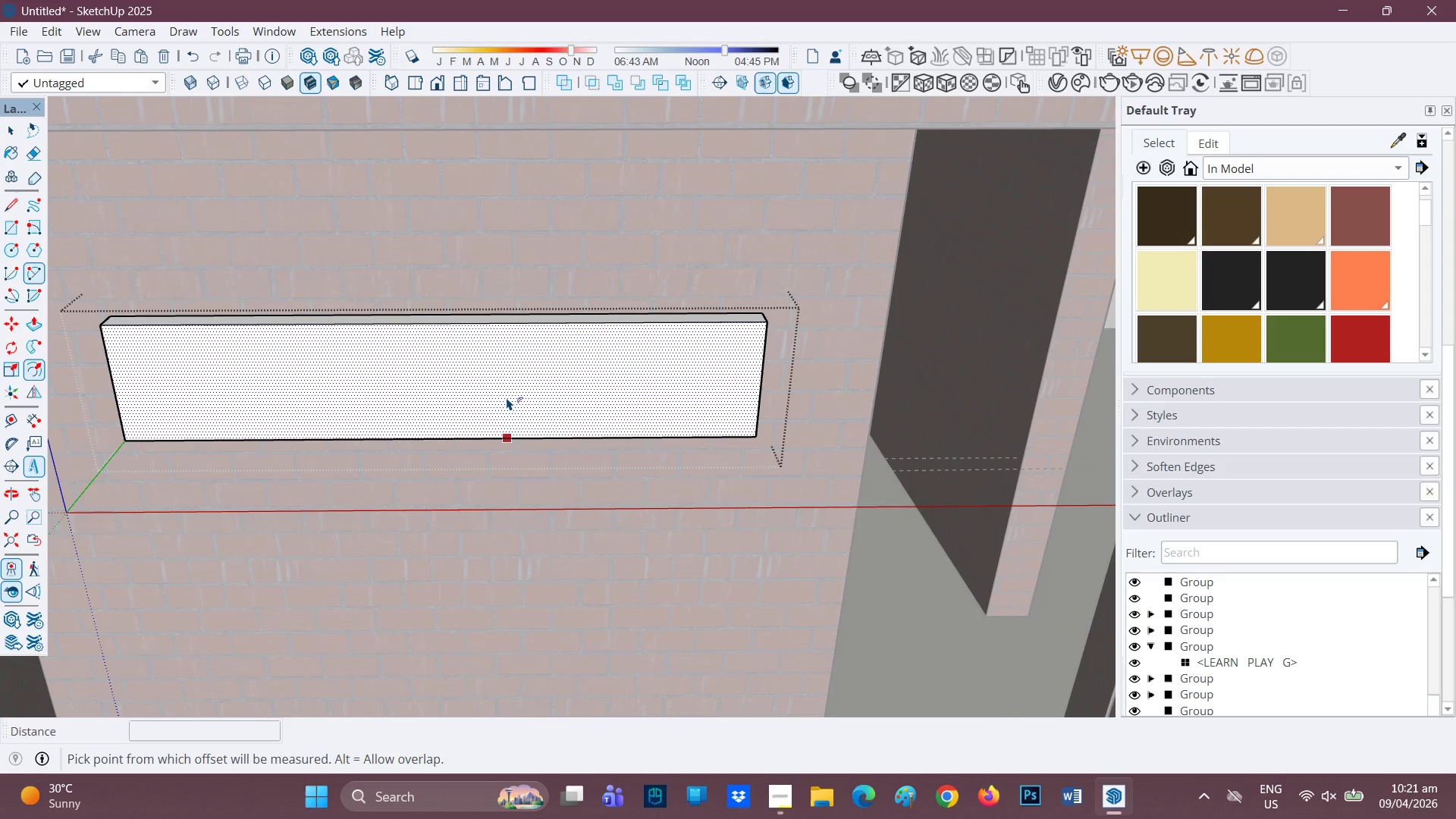 
left_click([507, 397])
 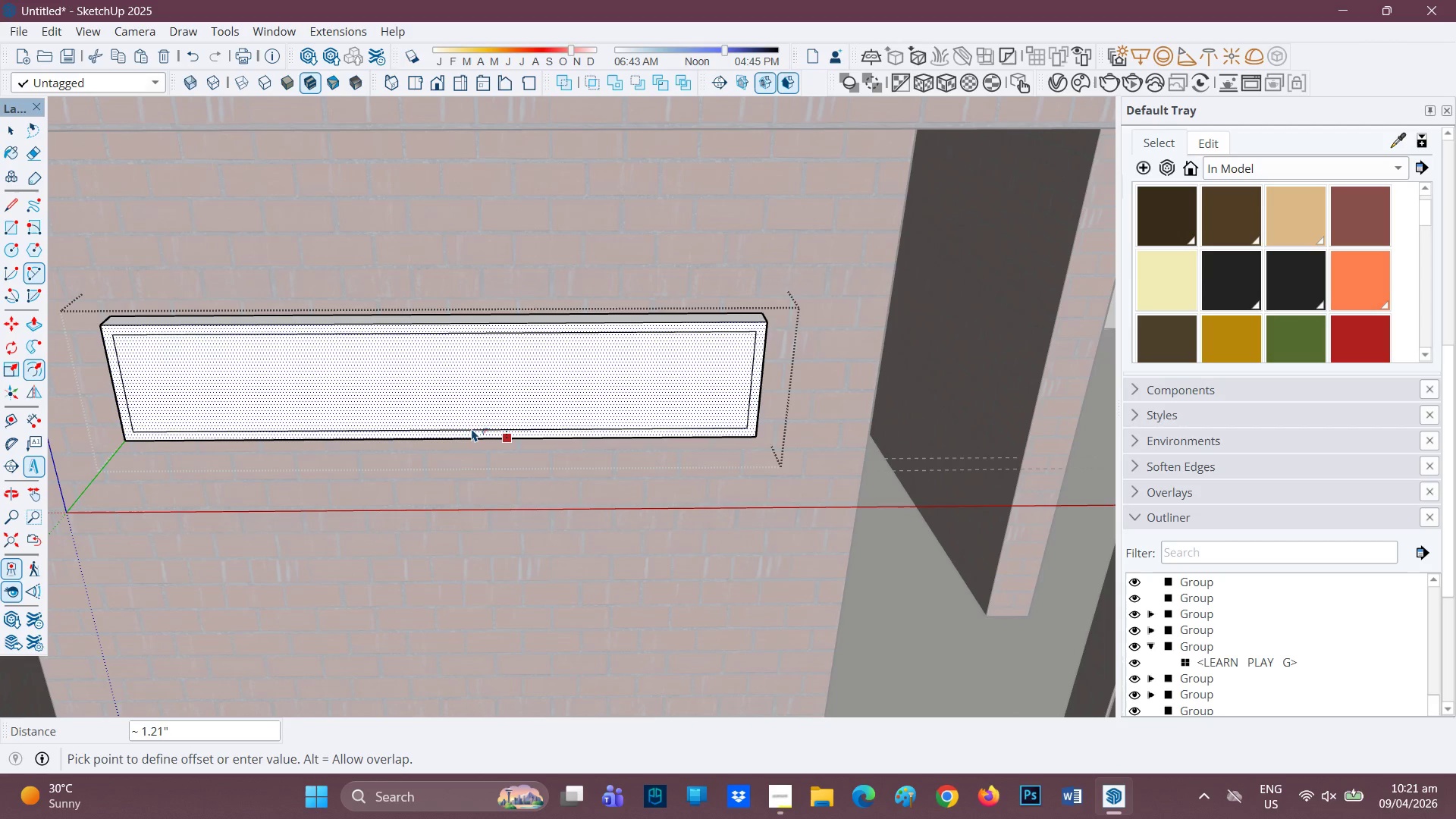 
left_click([473, 428])
 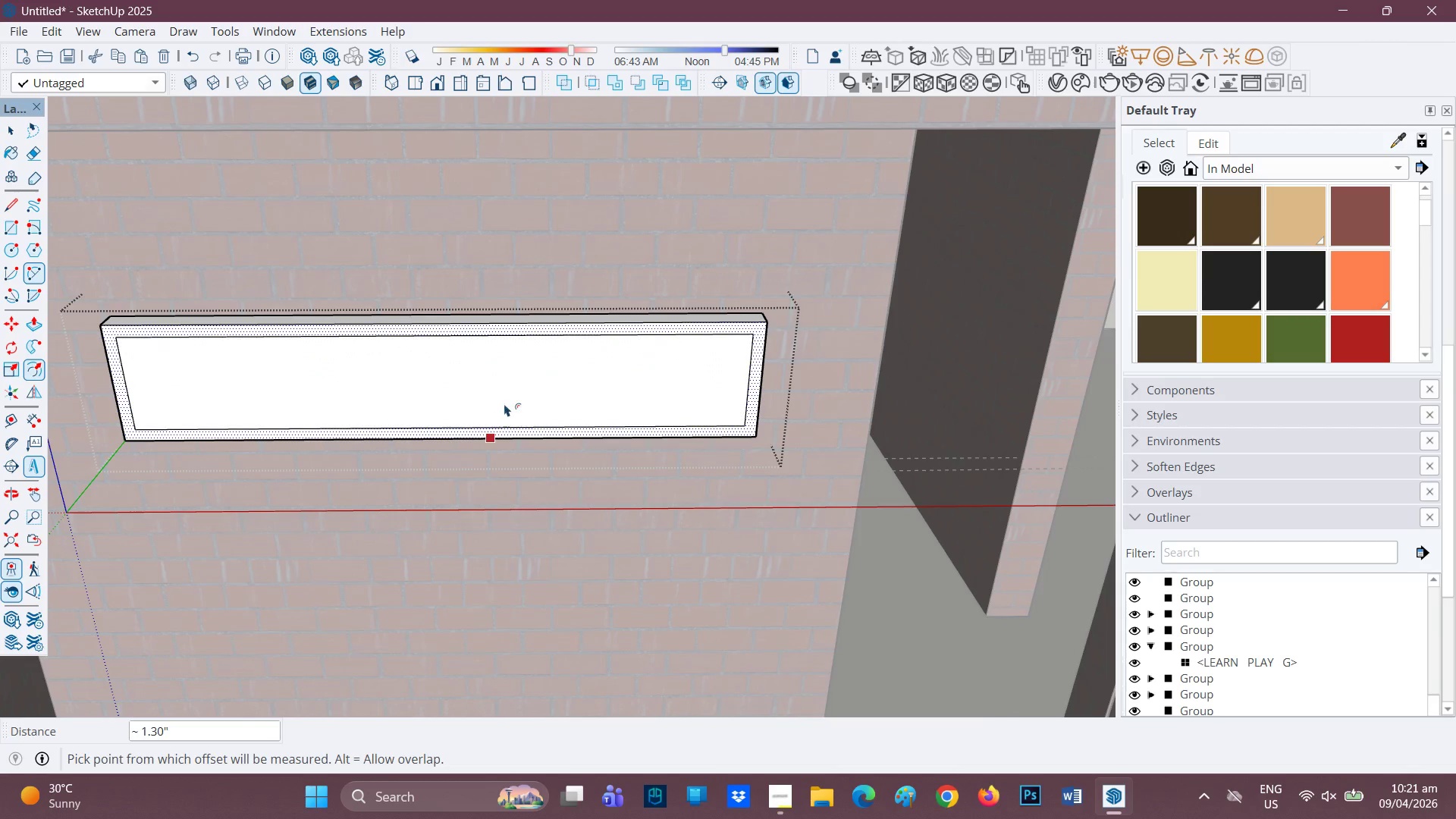 
key(P)
 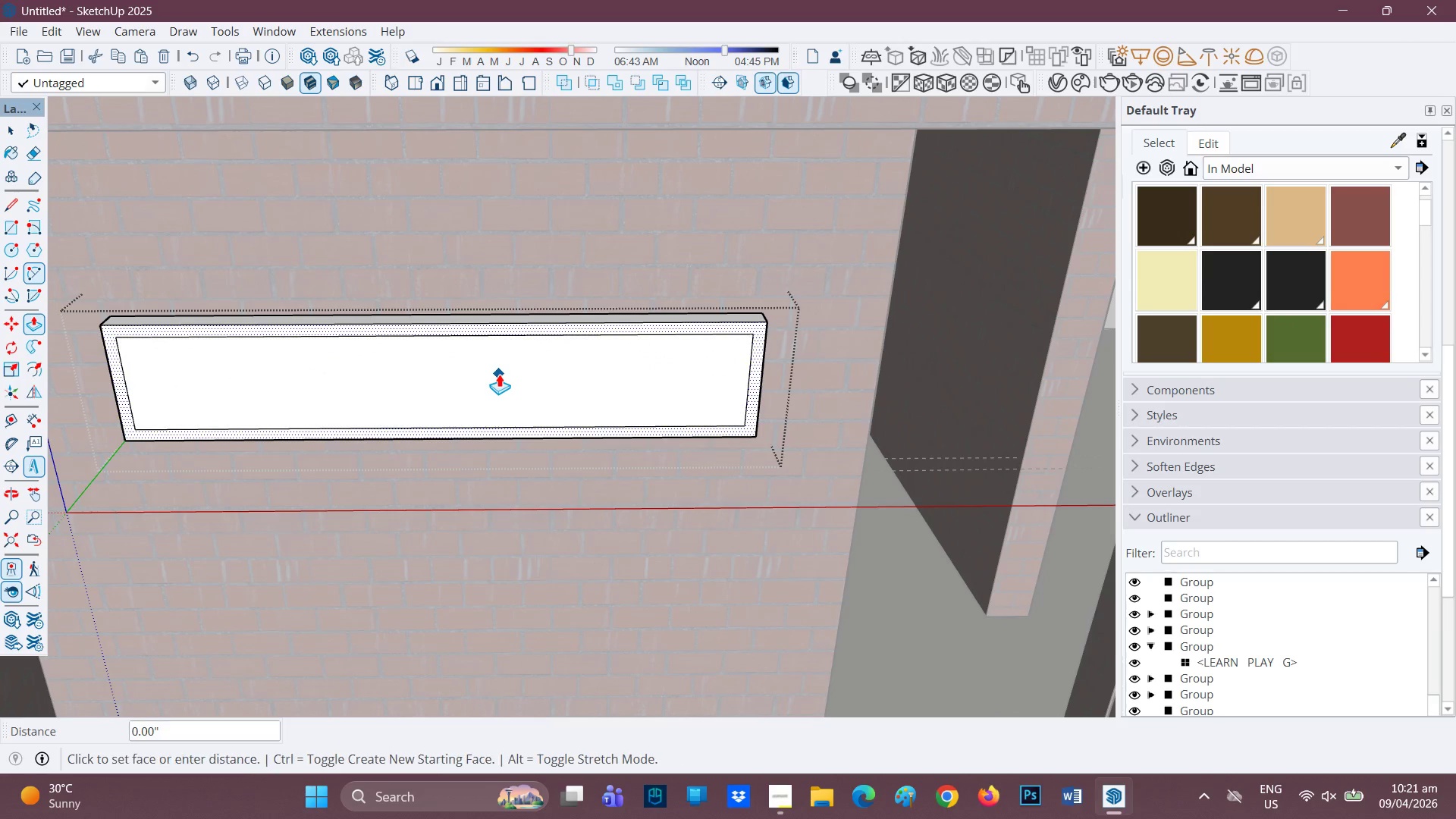 
left_click([499, 374])
 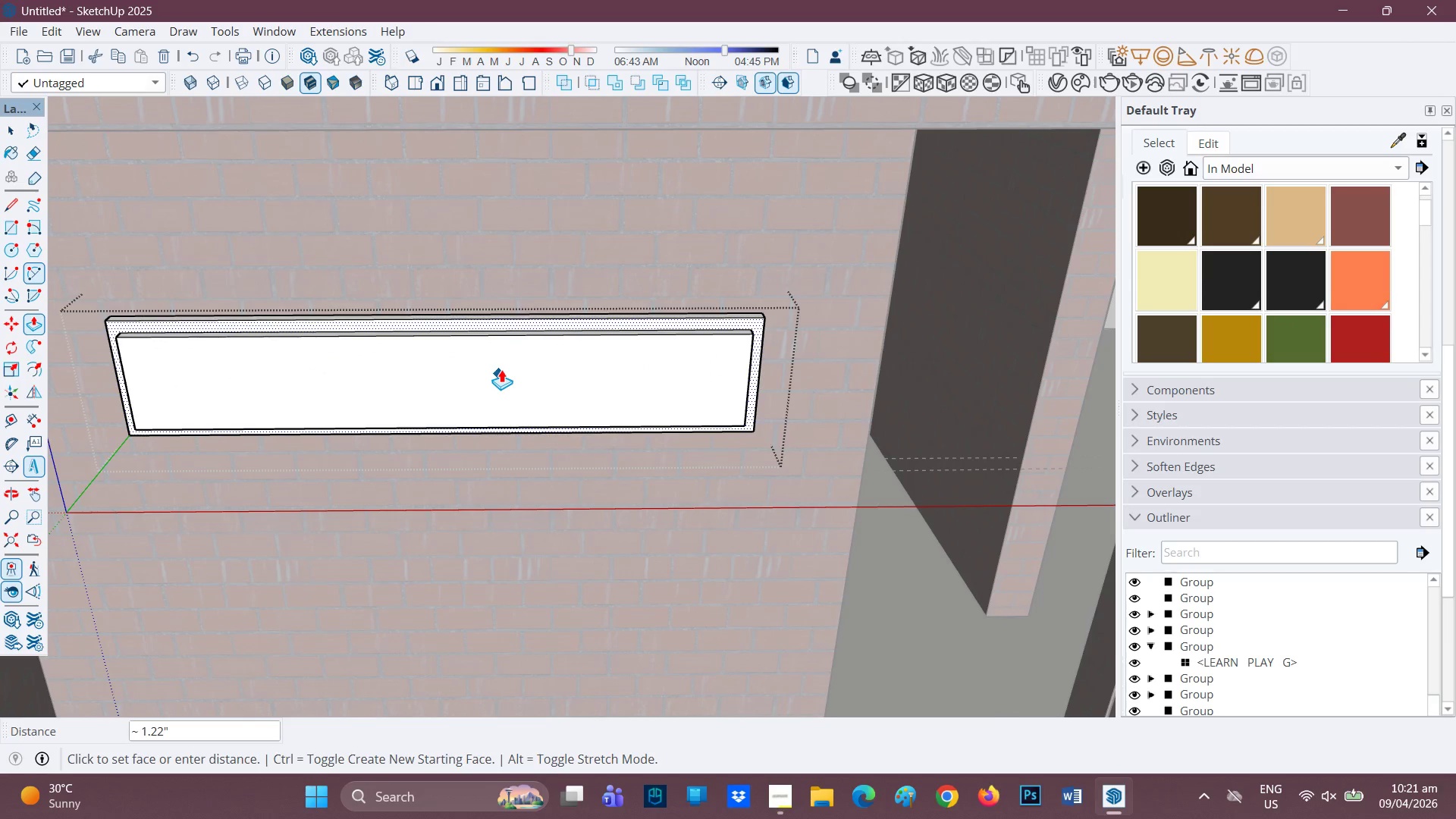 
key(Space)
 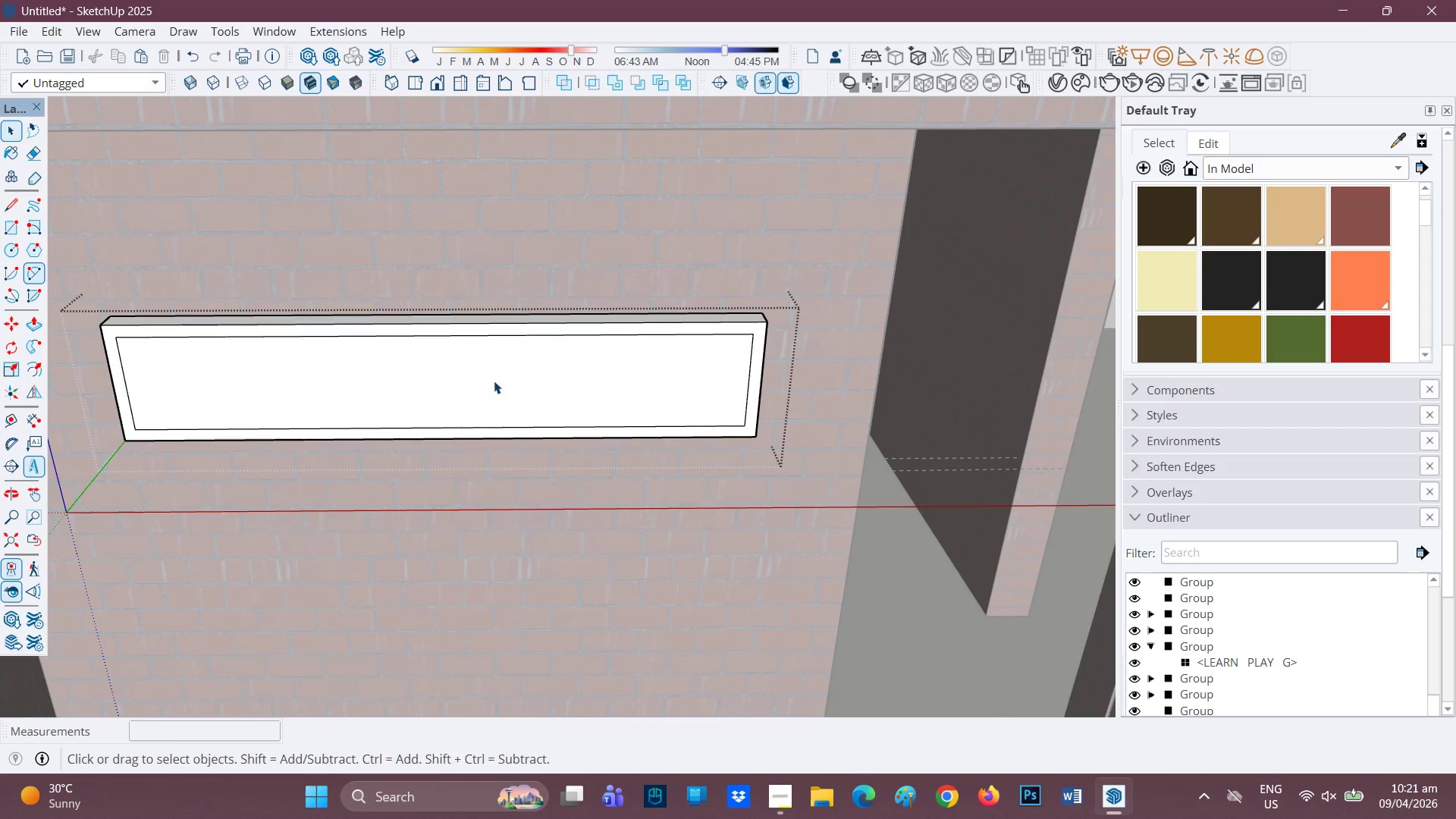 
key(P)
 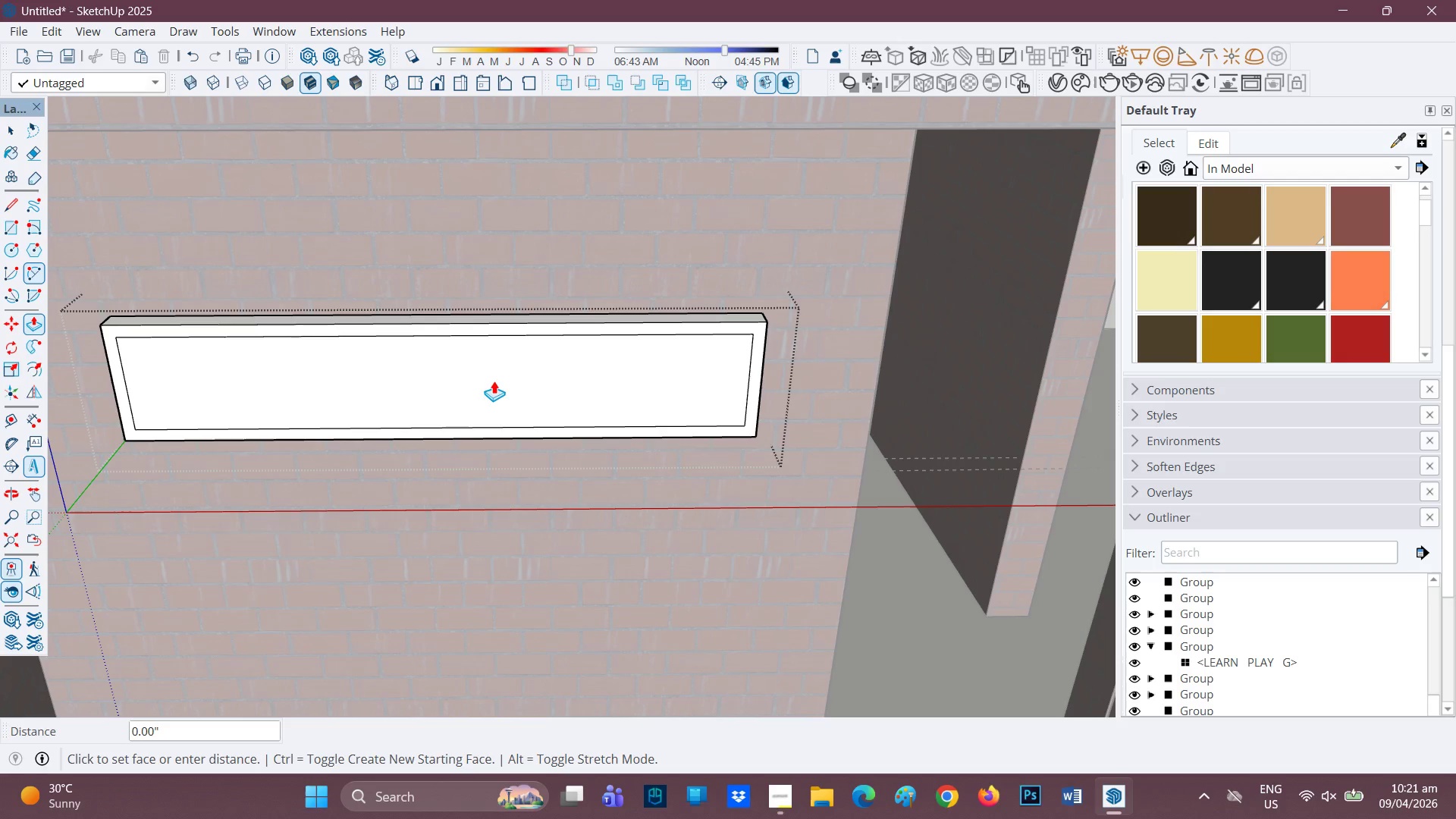 
left_click([494, 381])
 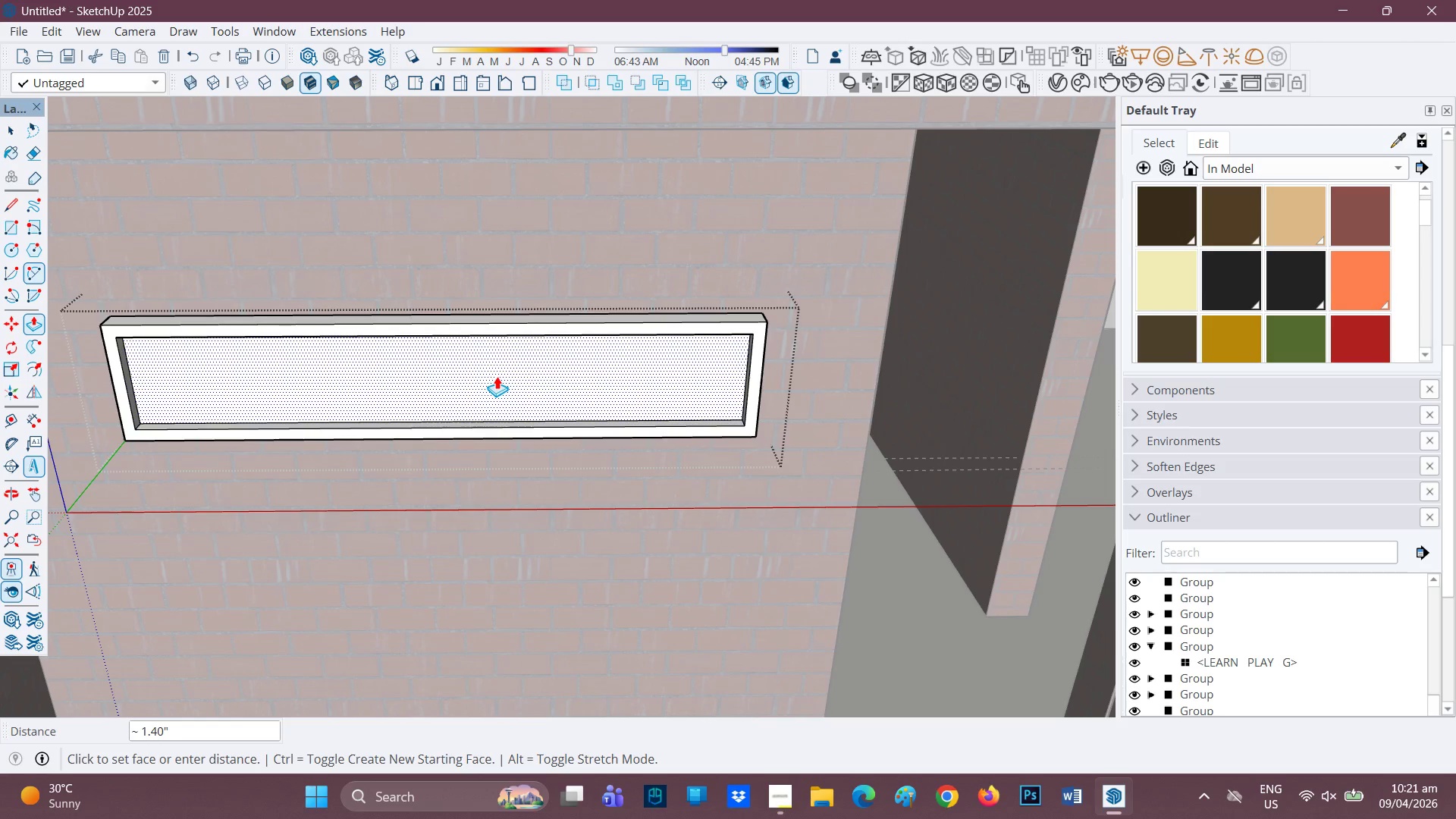 
left_click([497, 376])
 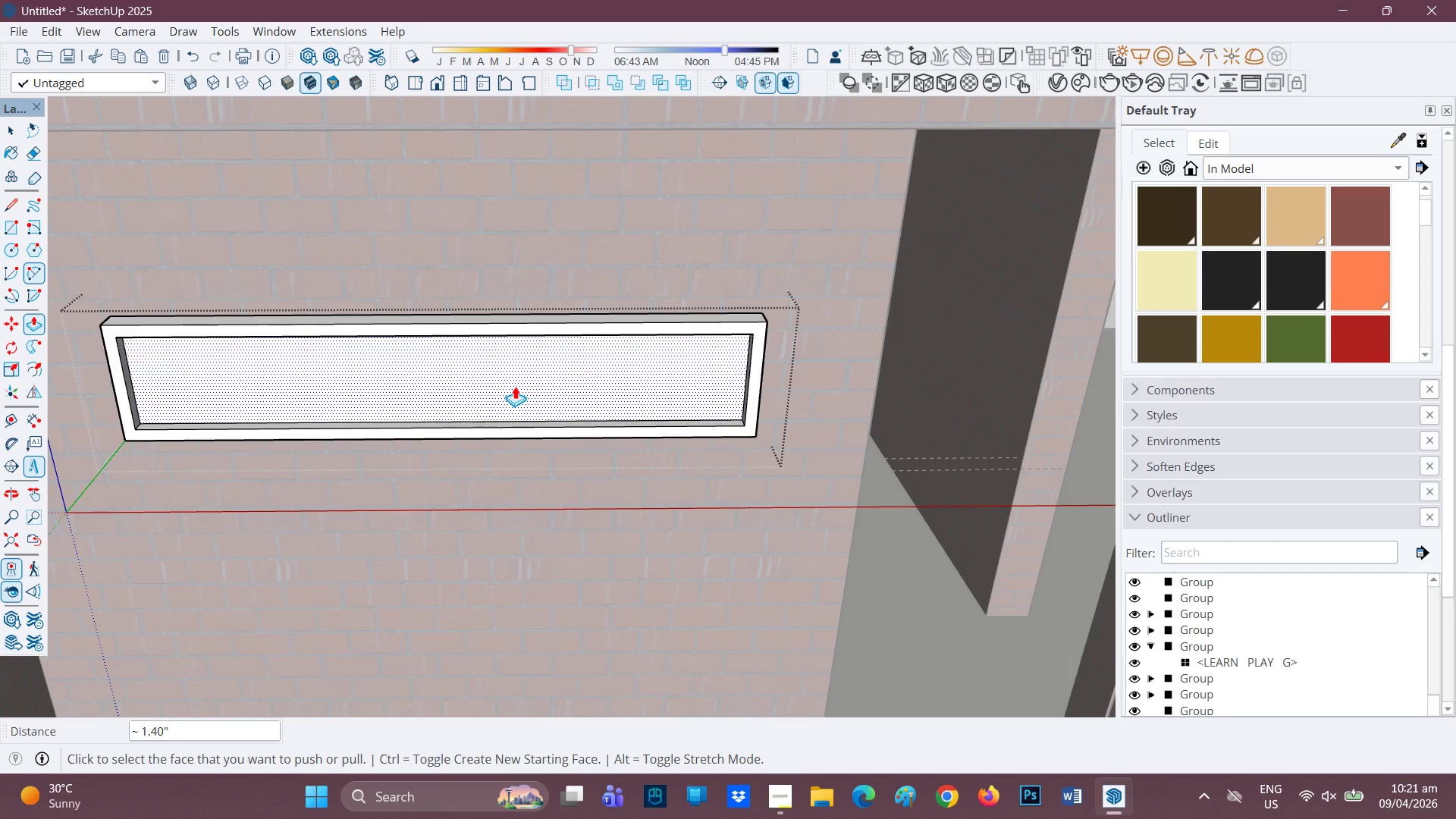 
scroll: coordinate [525, 394], scroll_direction: down, amount: 3.0
 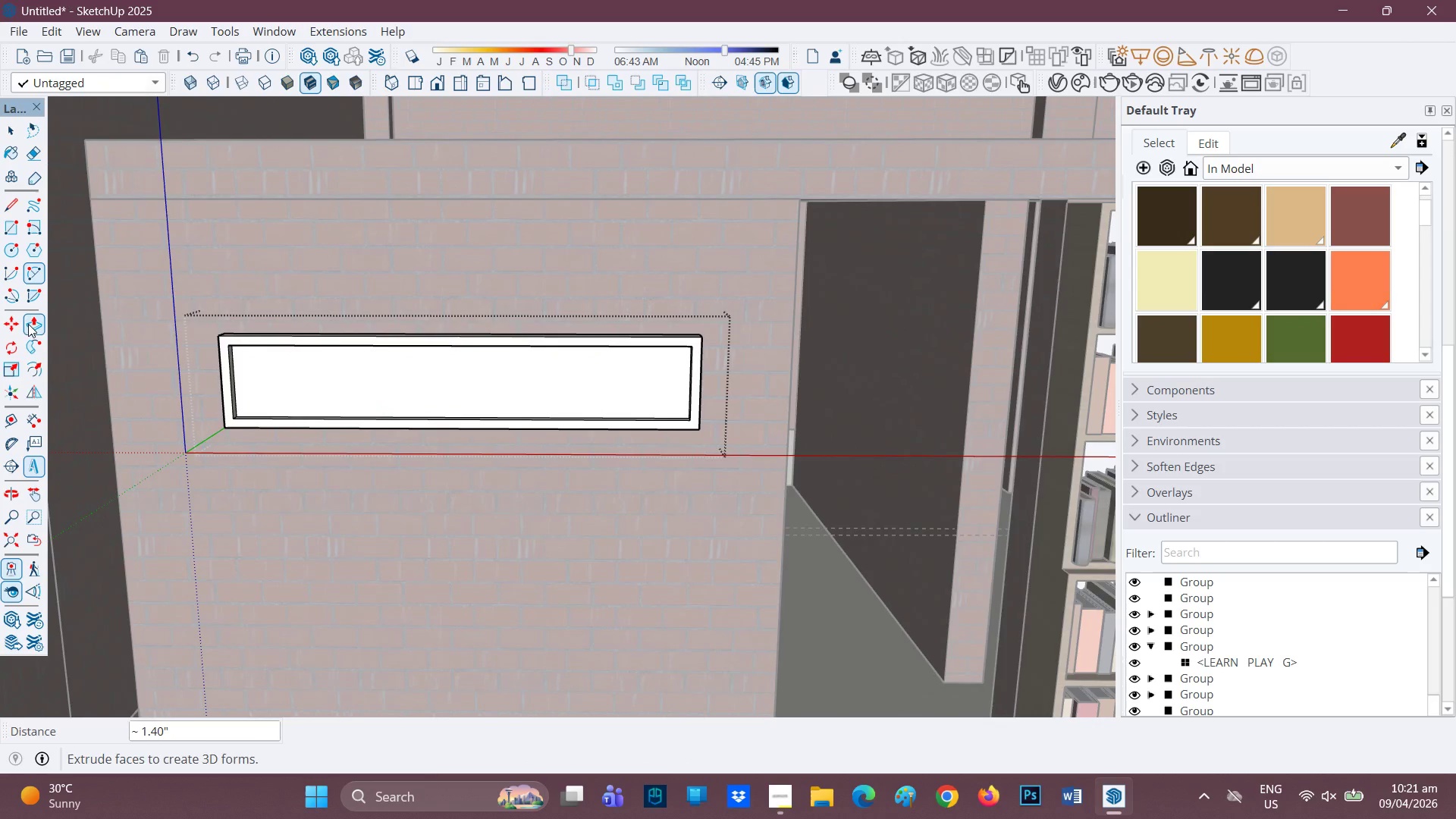 
mouse_move([10, 345])
 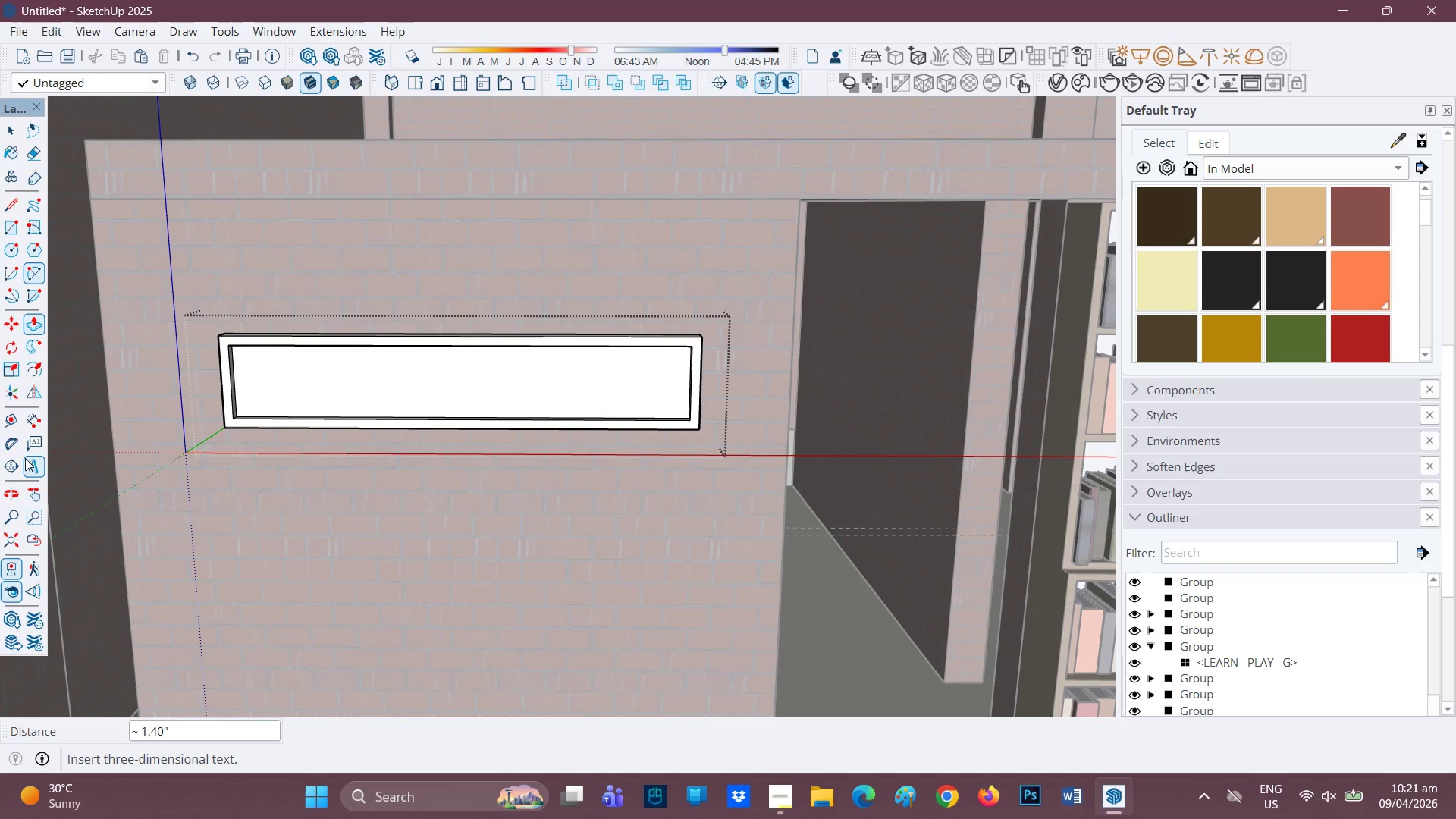 
left_click([39, 464])
 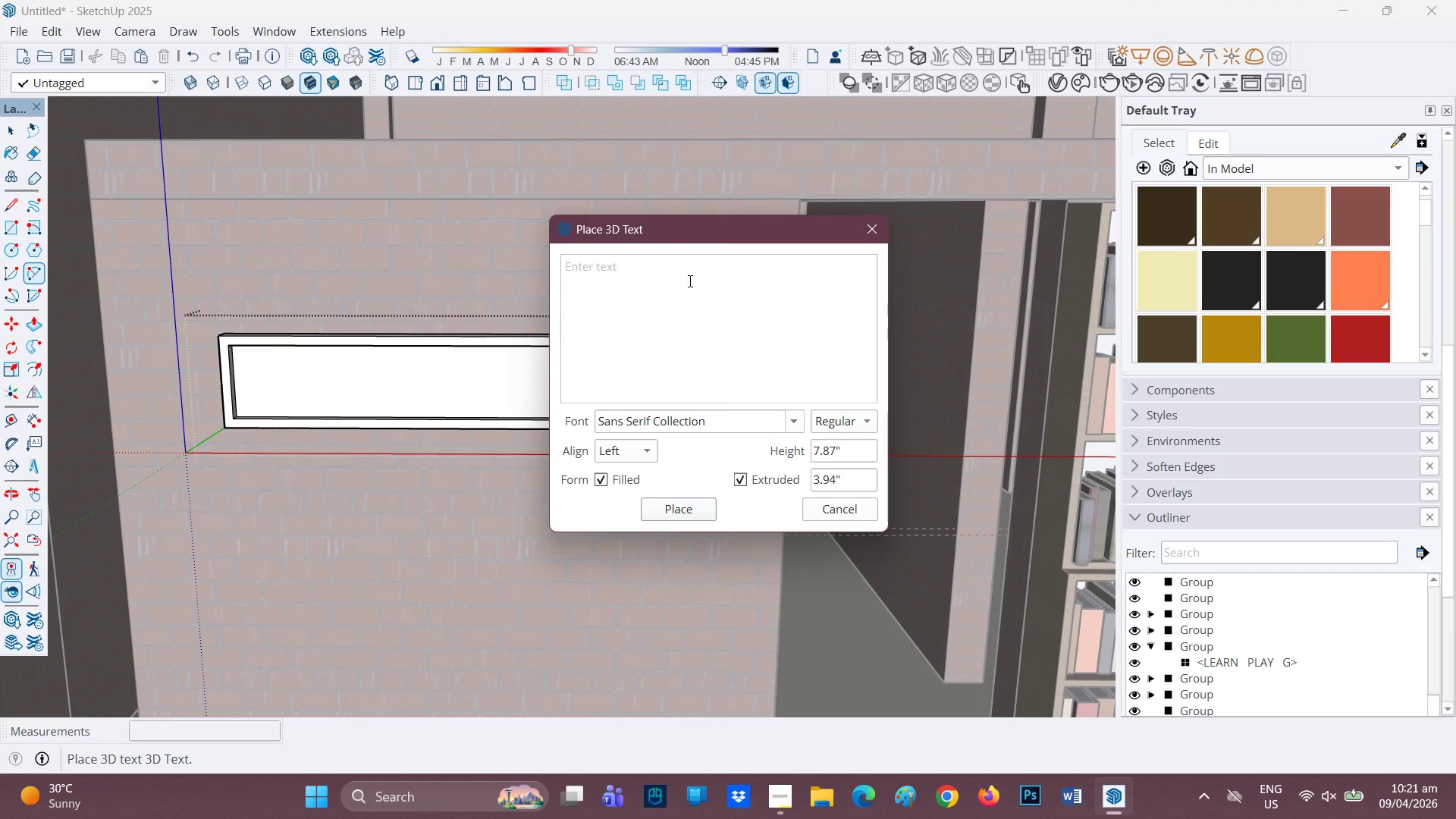 
type(REST )
key(Backspace)
type(ROOM )
 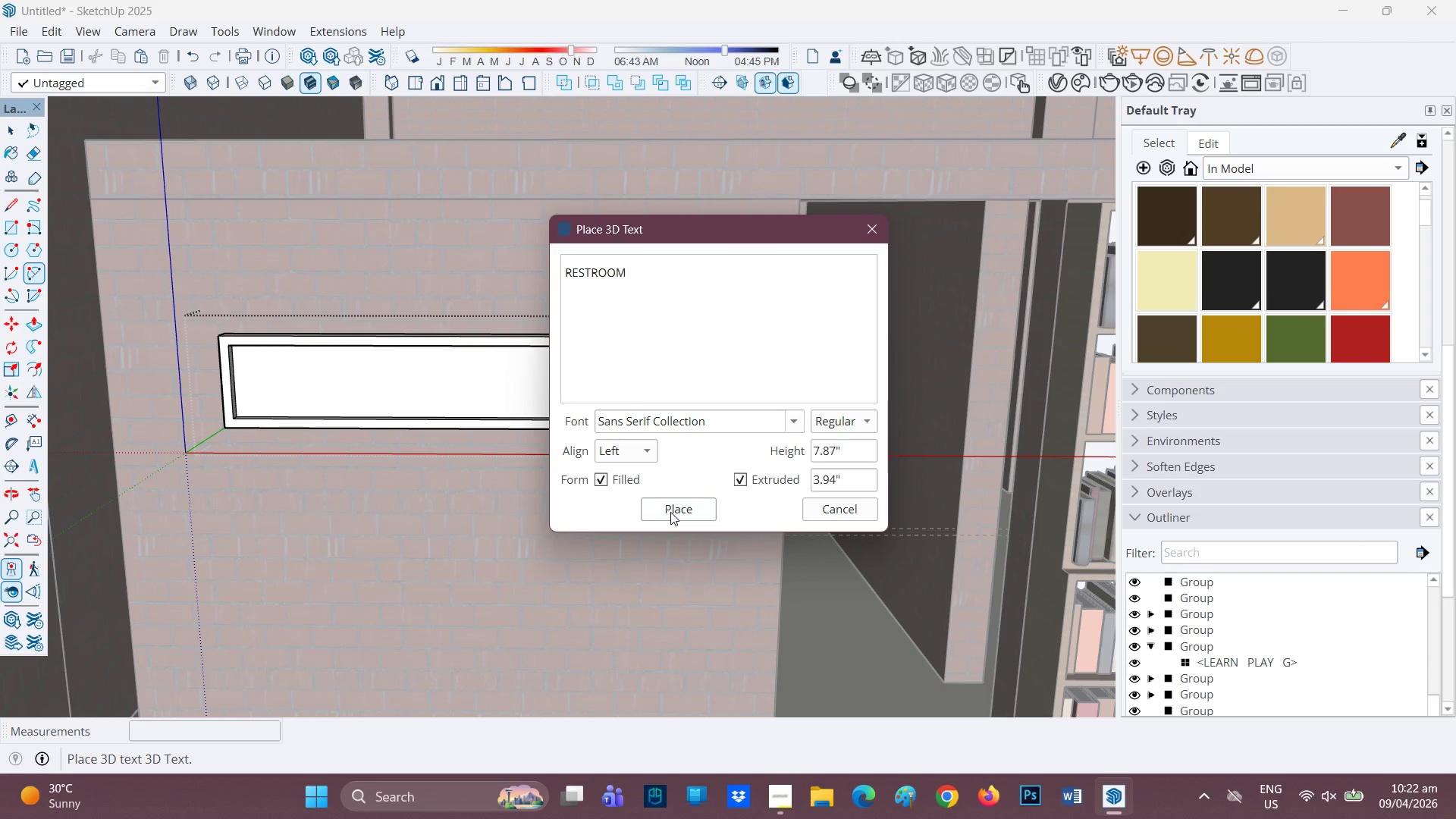 
wait(13.07)
 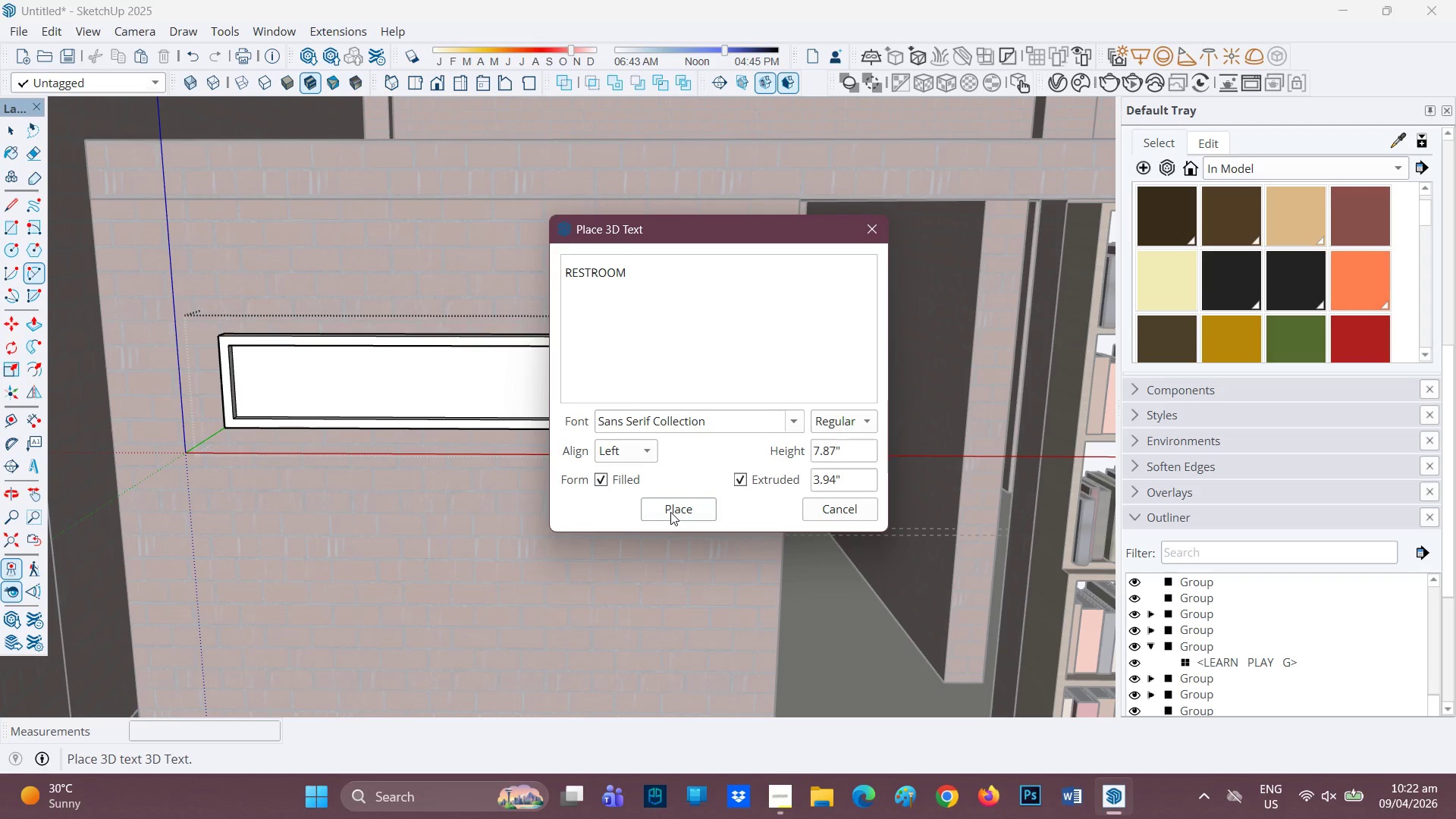 
mouse_move([850, 257])
 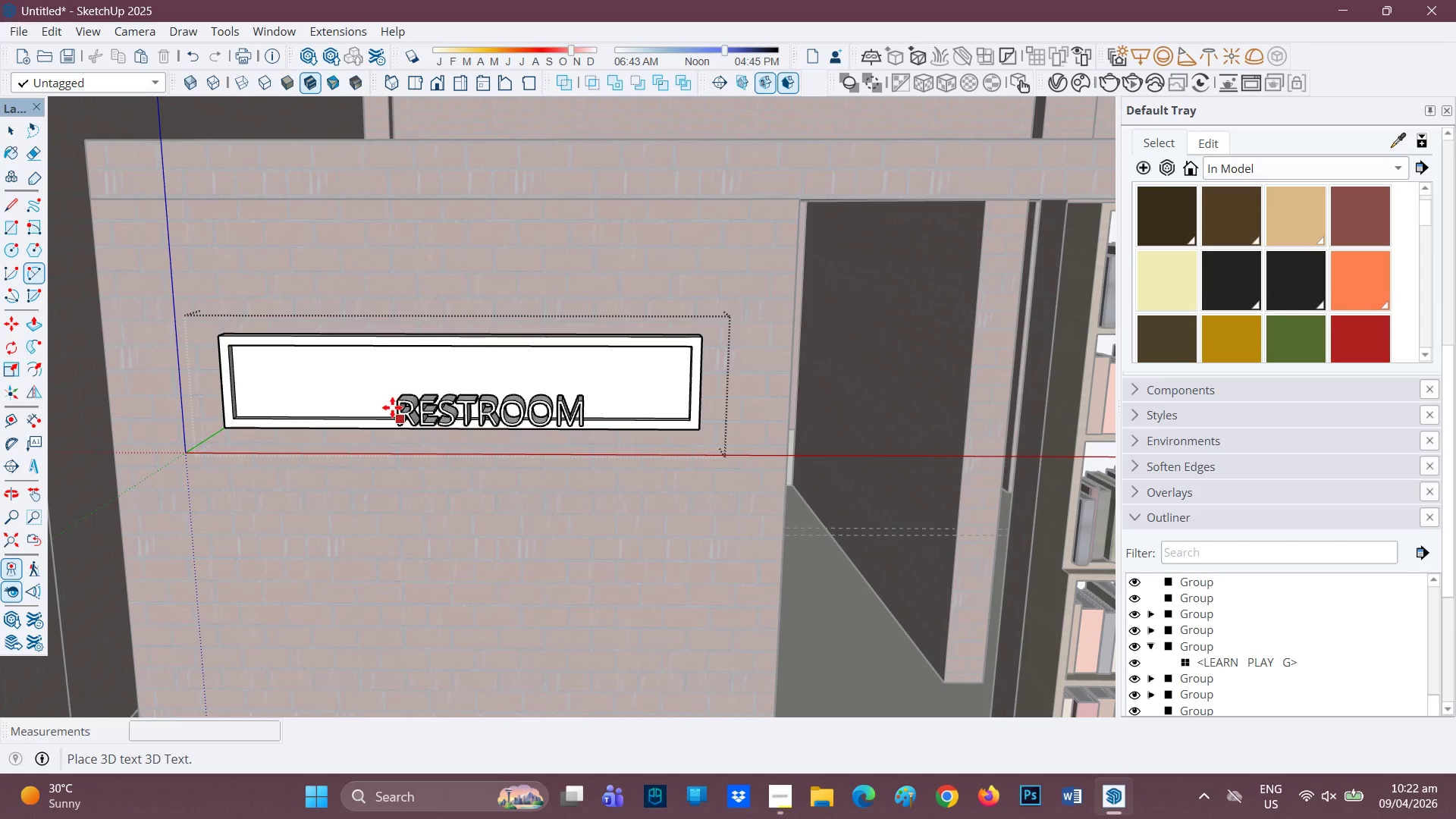 
wait(13.45)
 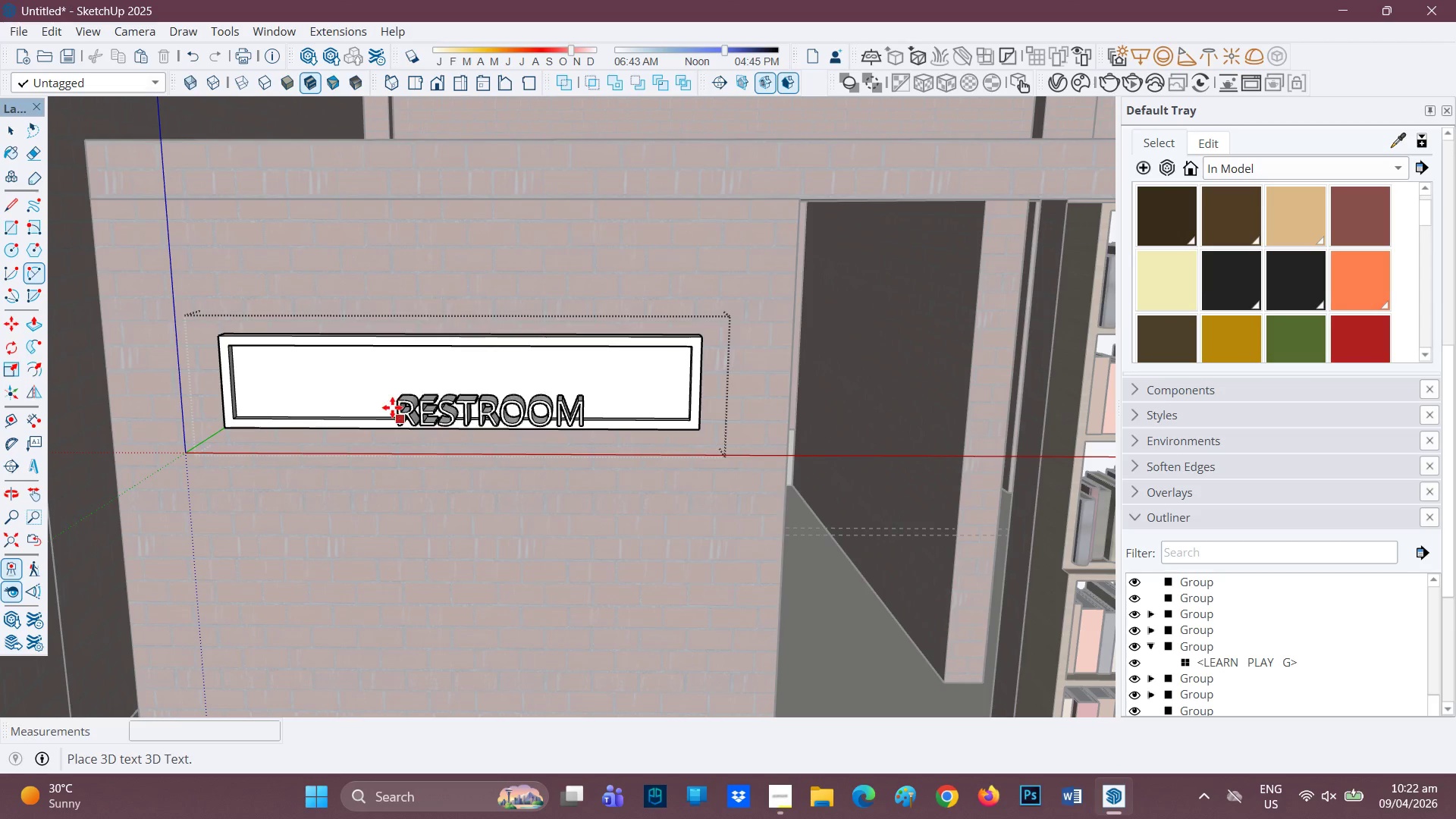 
left_click([306, 390])
 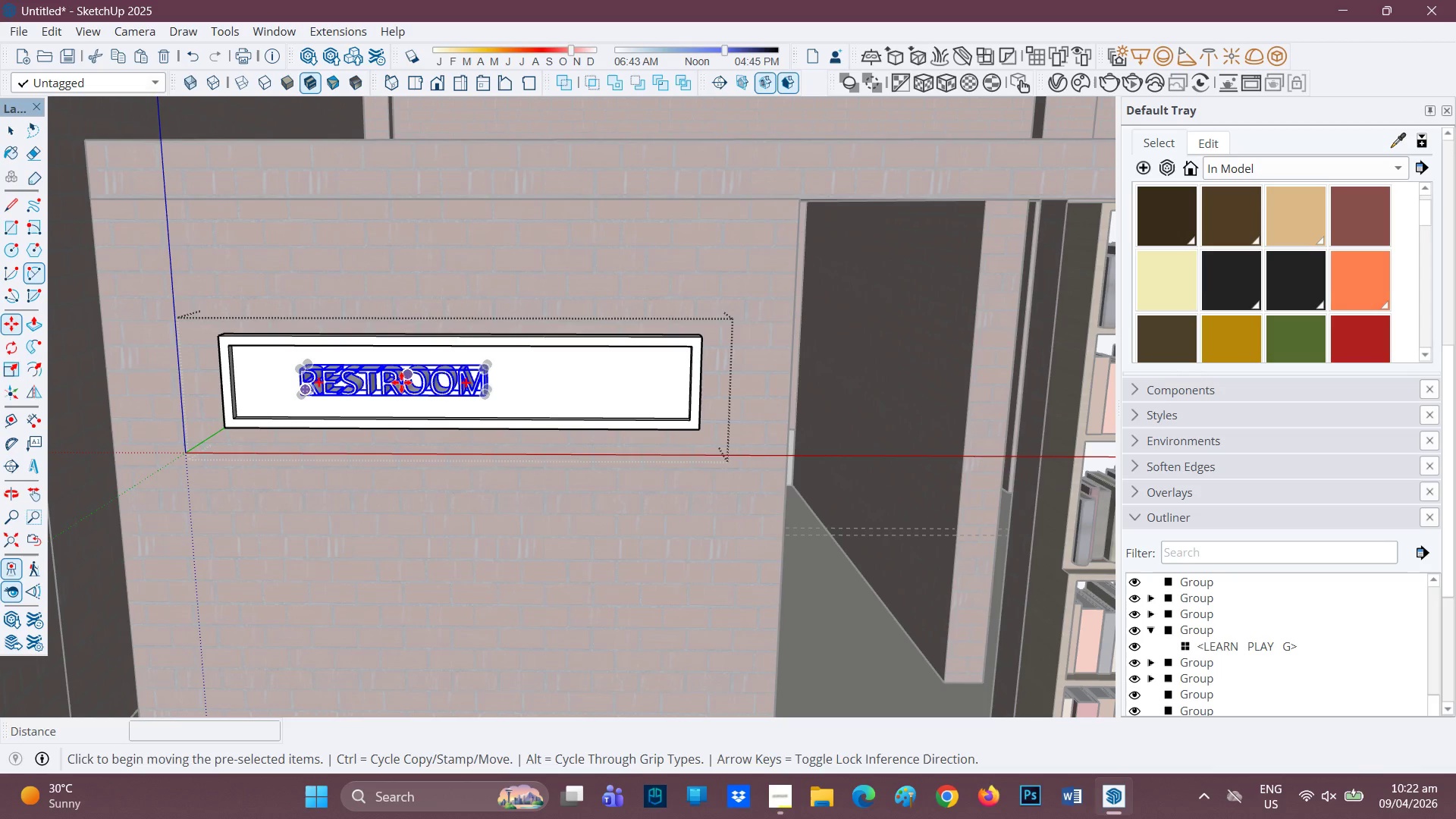 
right_click([401, 382])
 